 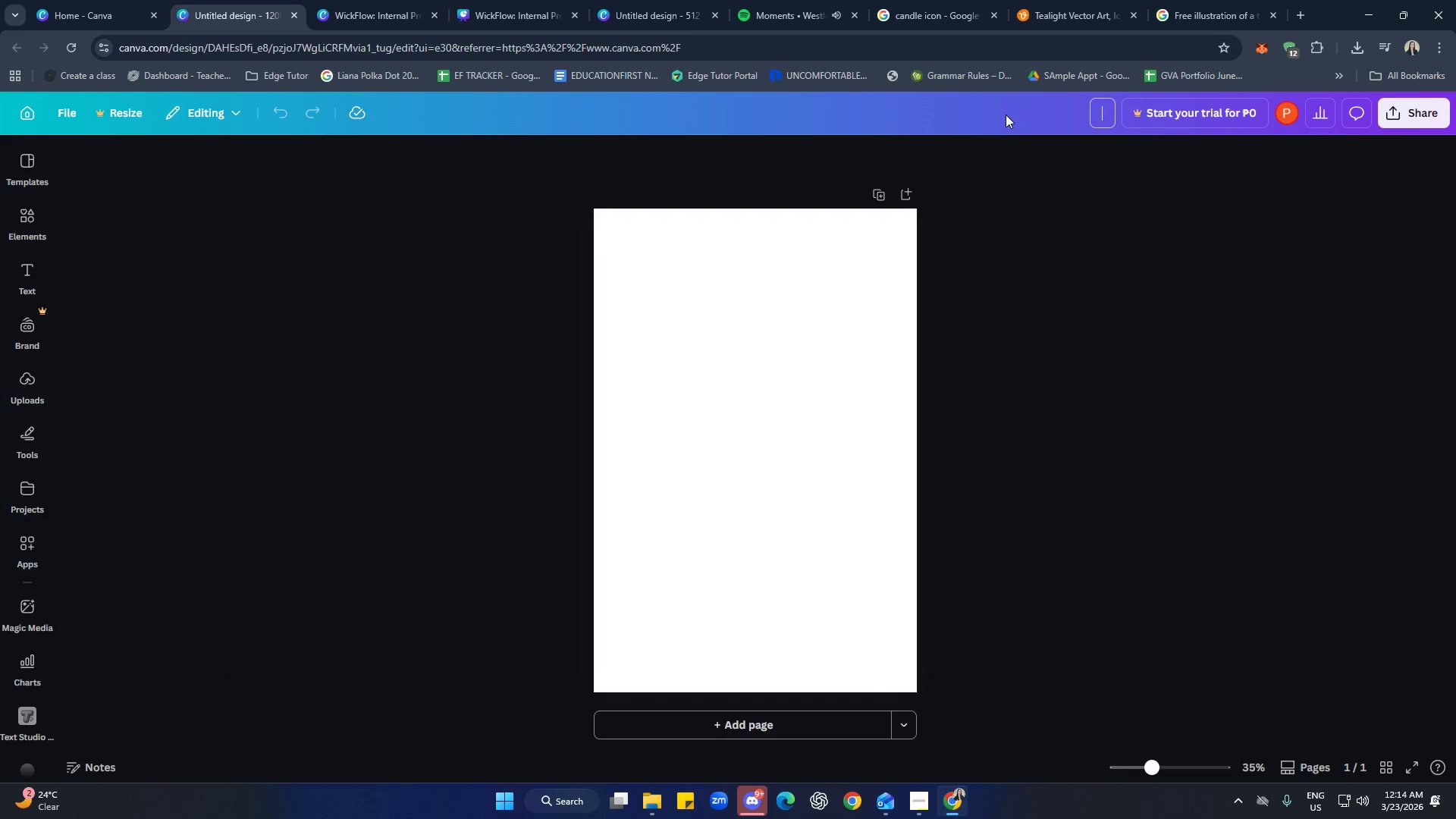 
key(Control+V)
 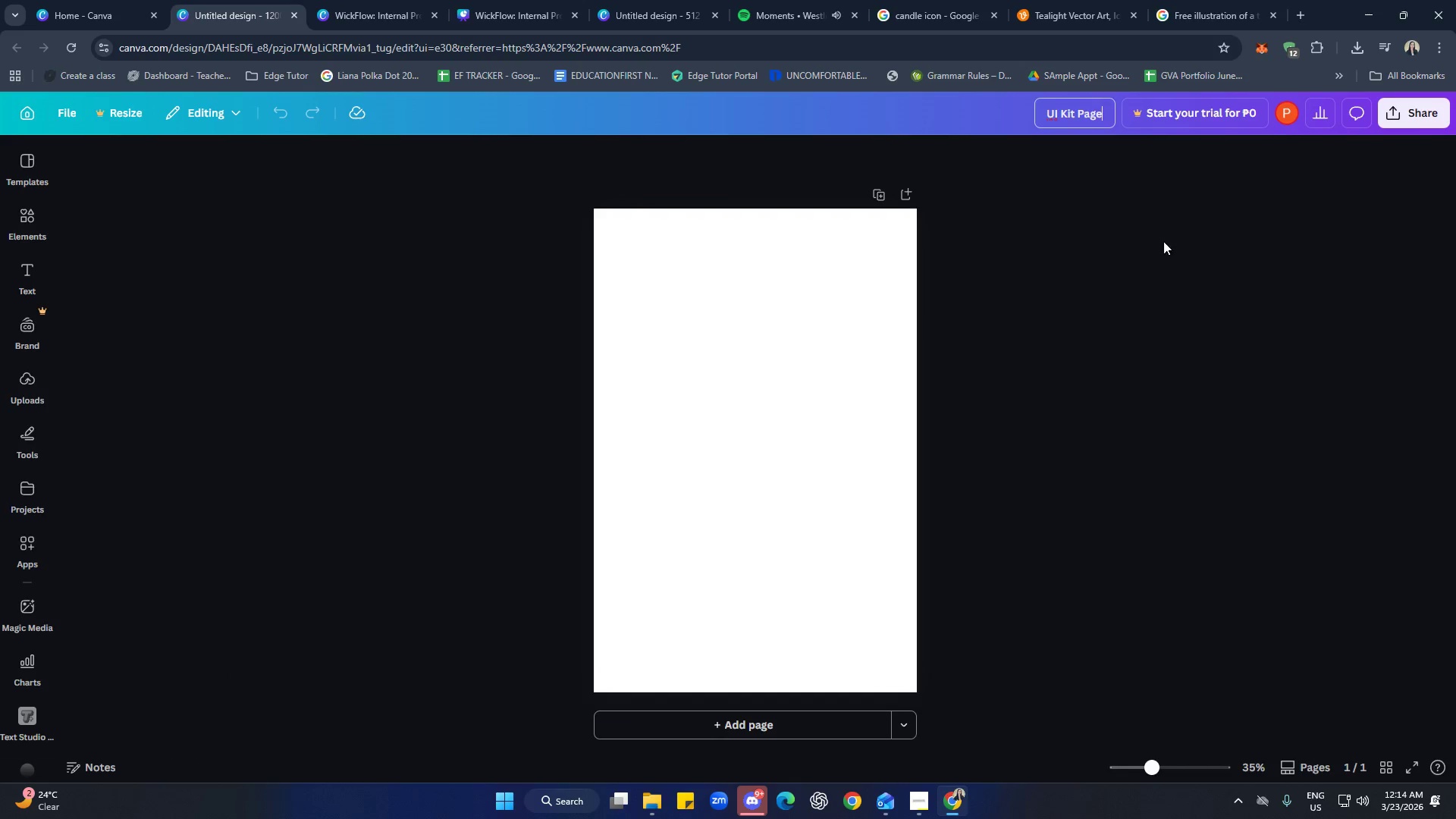 
left_click([1187, 254])
 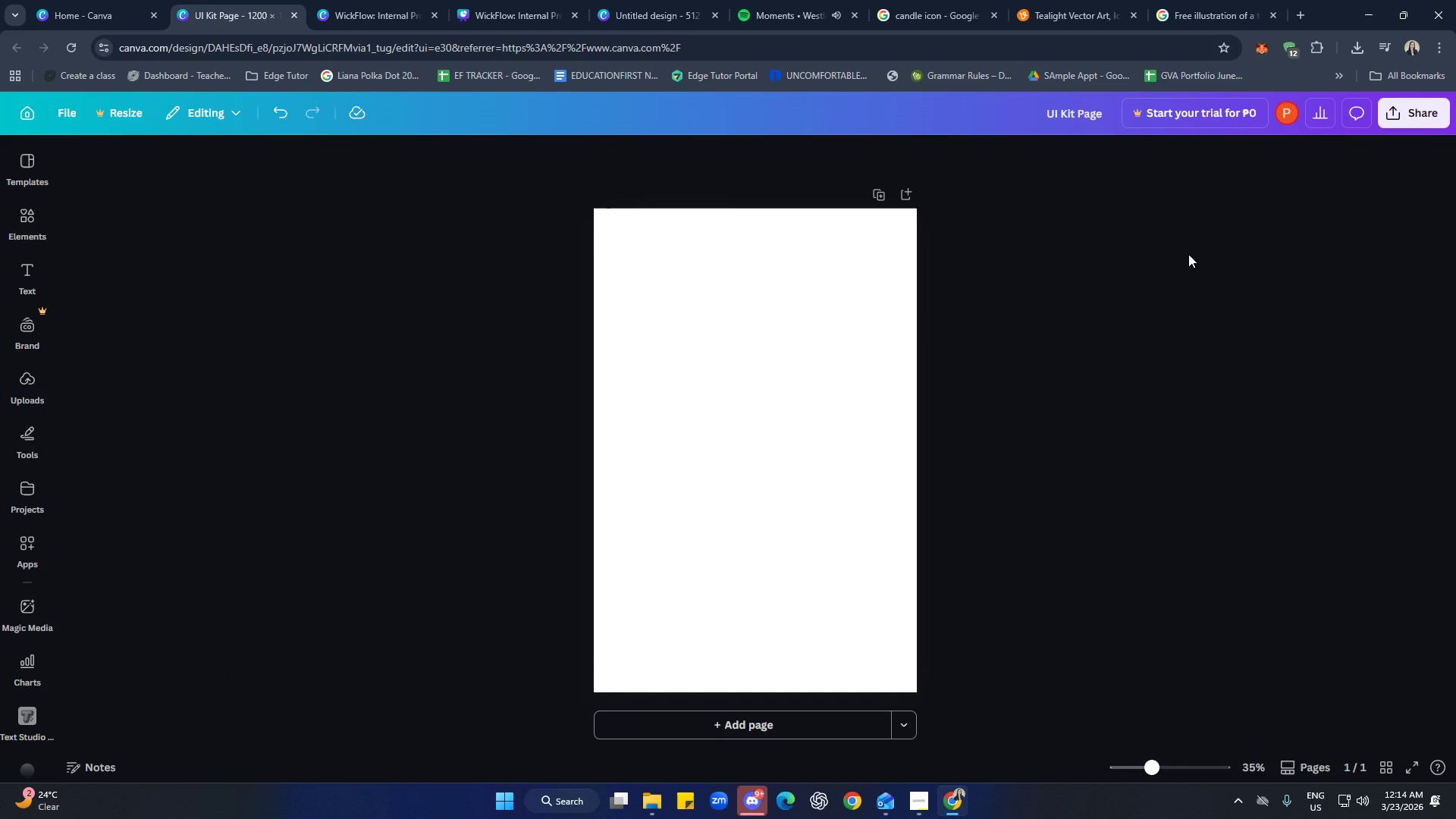 
left_click([344, 0])
 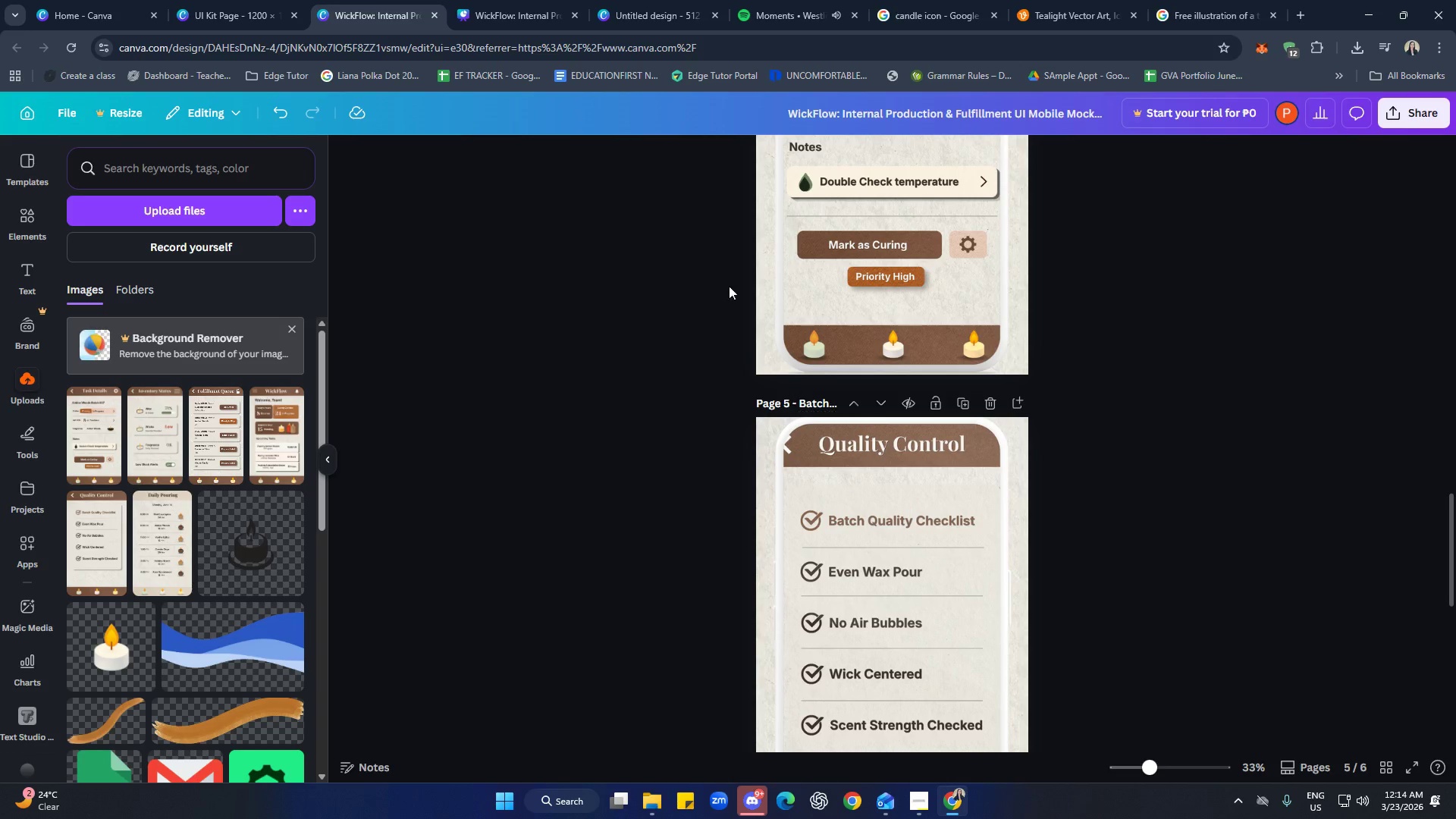 
left_click([538, 0])
 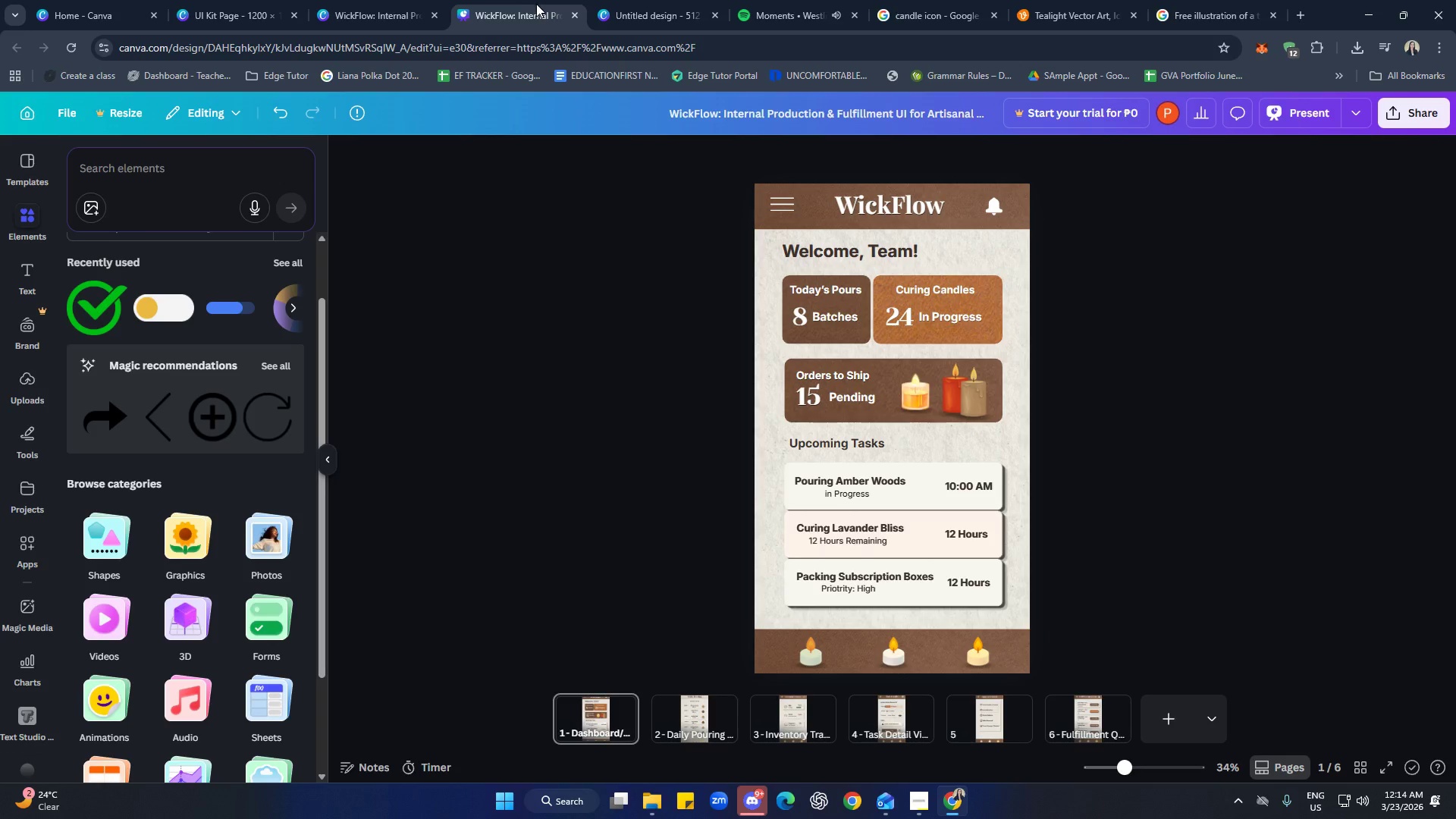 
left_click_drag(start_coordinate=[536, 4], to_coordinate=[421, 0])
 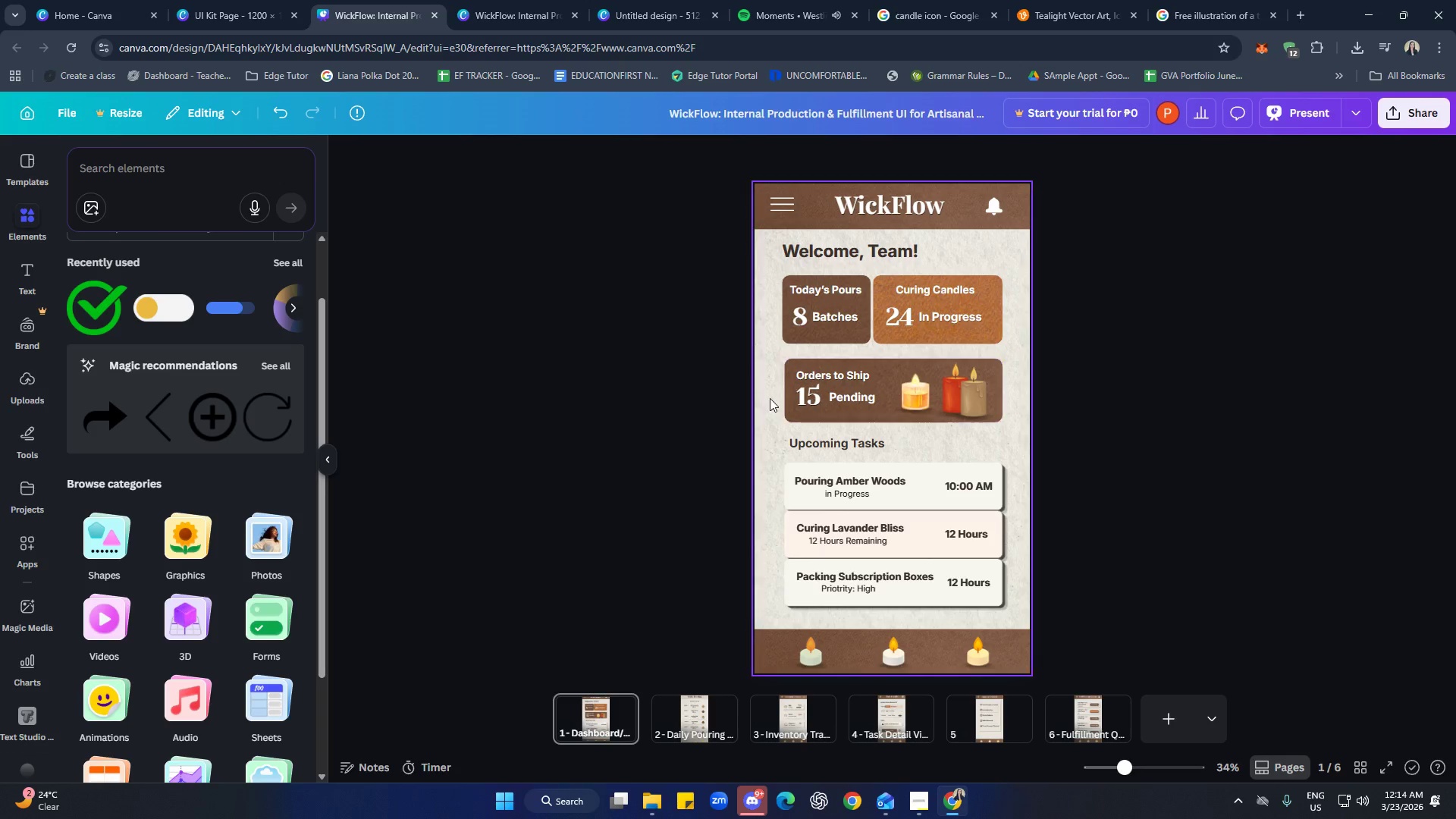 
left_click([770, 397])
 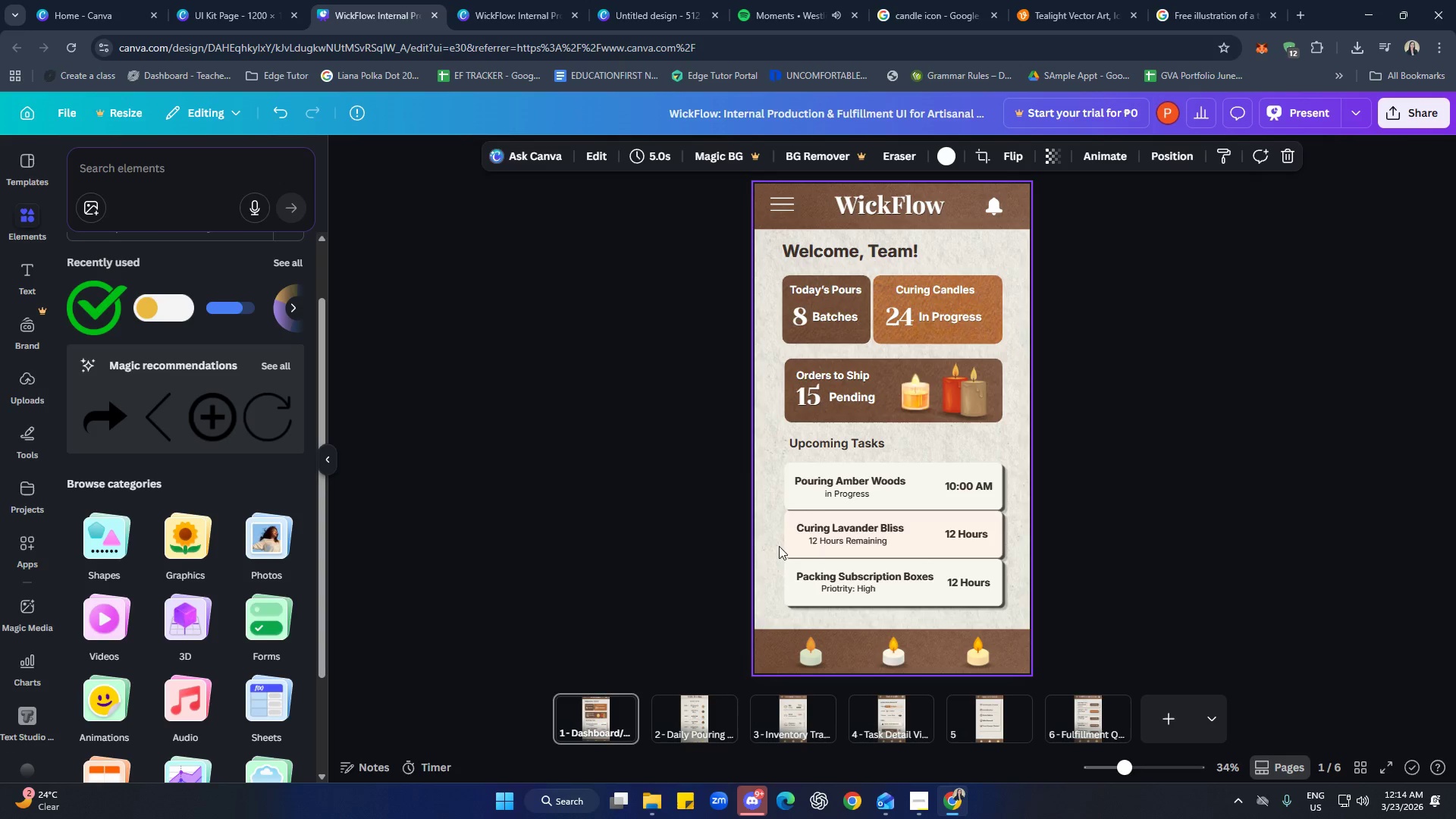 
key(Control+C)
 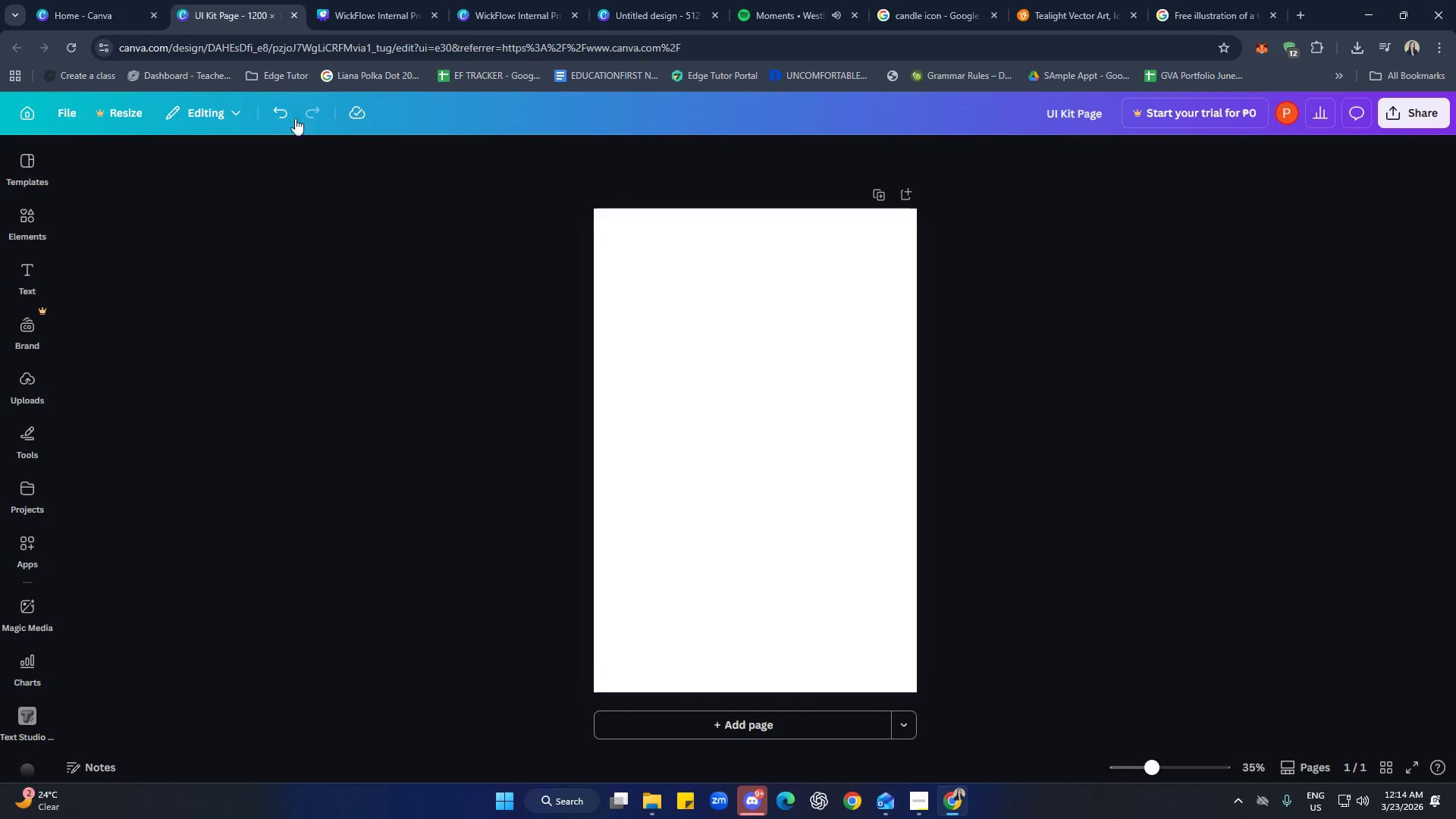 
double_click([736, 465])
 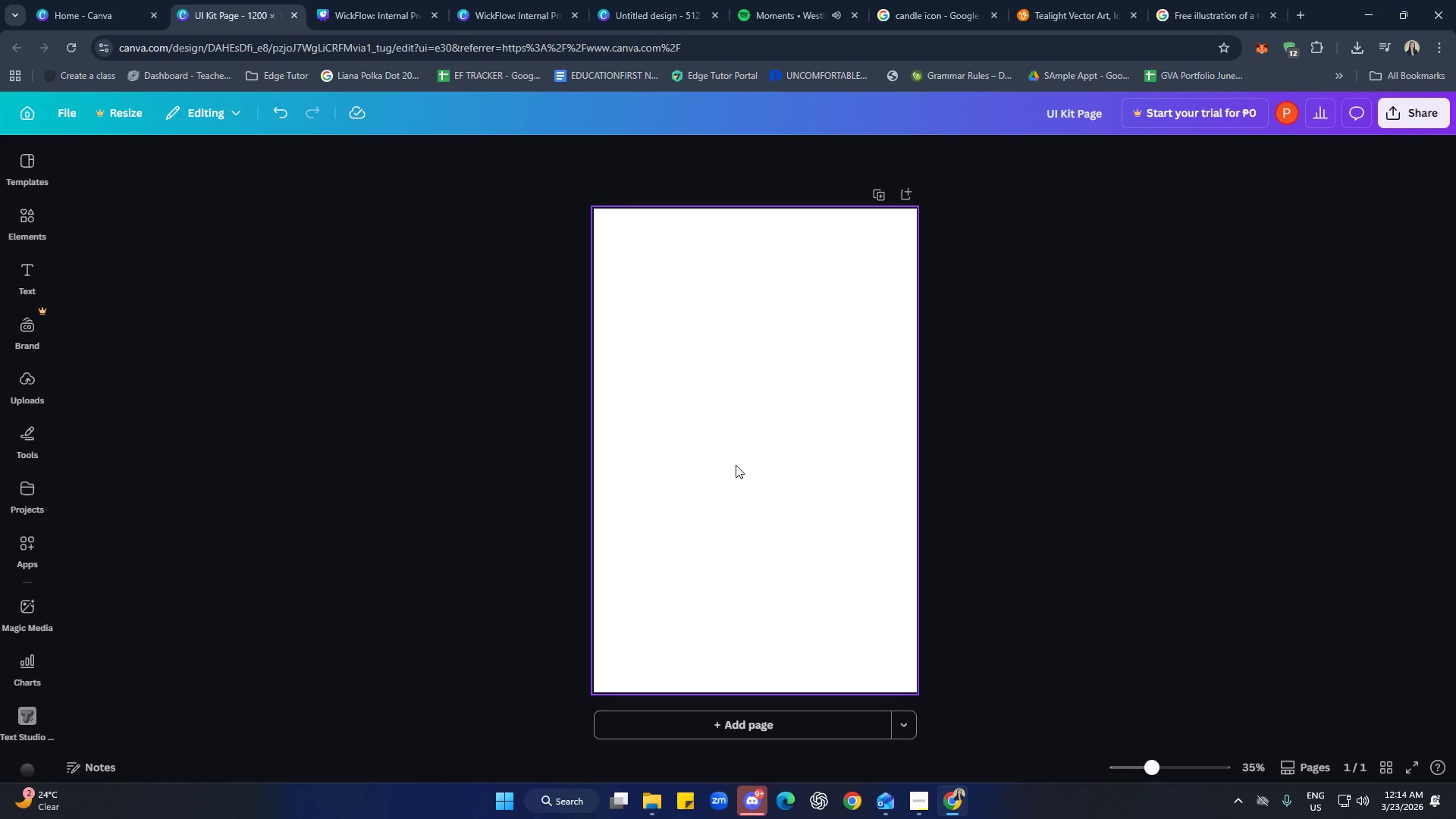 
key(Control+ControlLeft)
 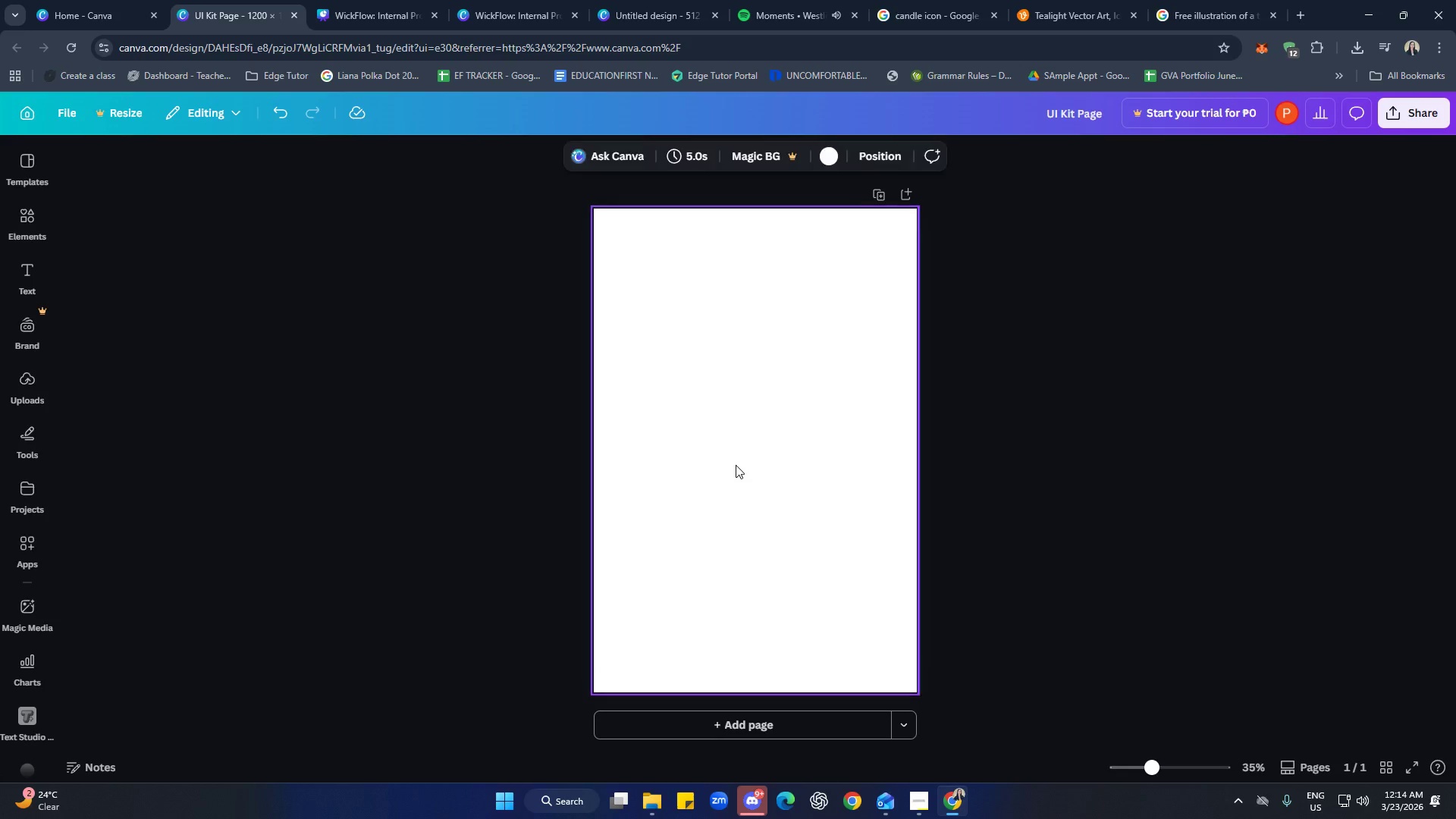 
key(Control+V)
 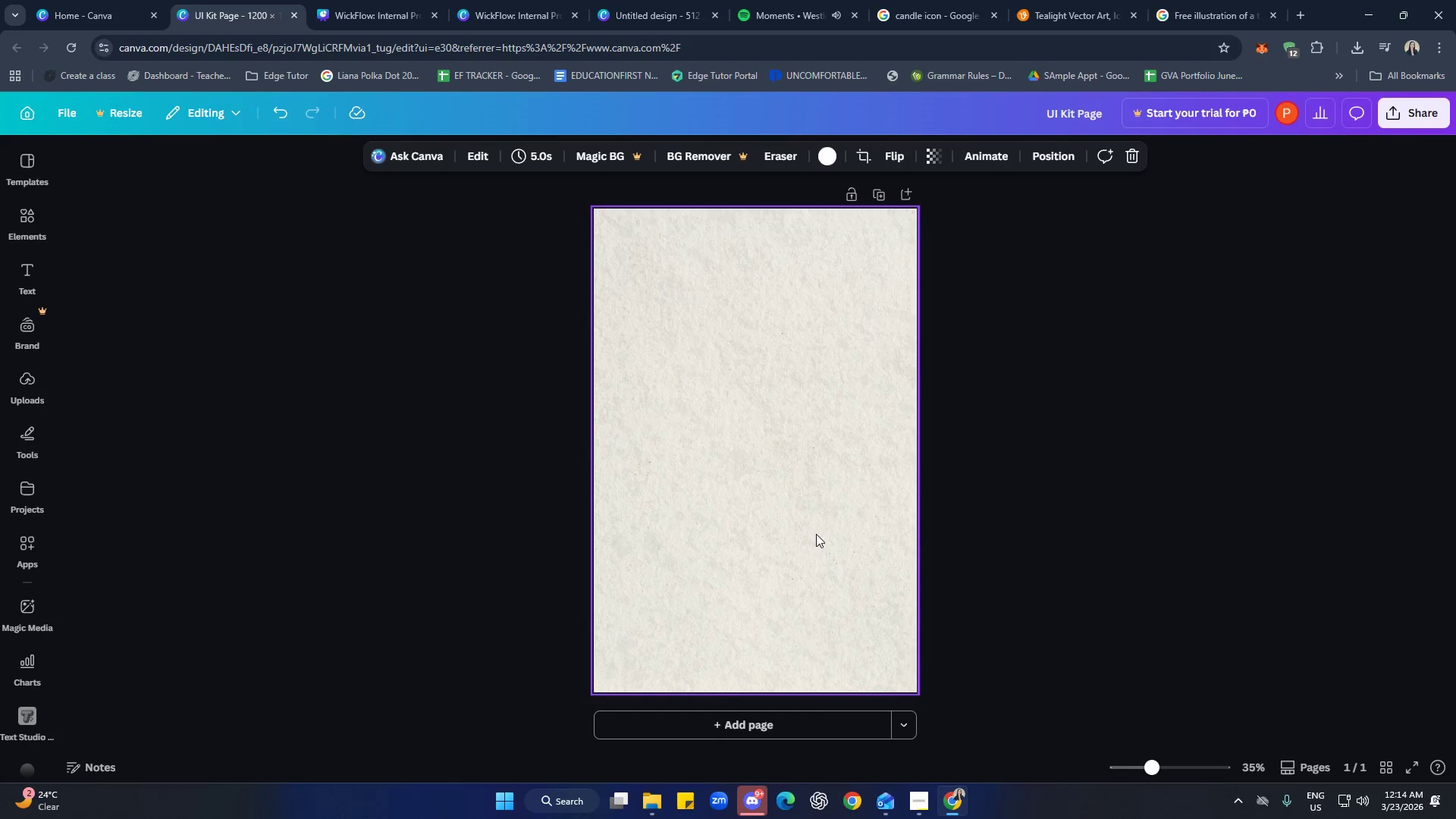 
scroll: coordinate [840, 566], scroll_direction: up, amount: 1.0
 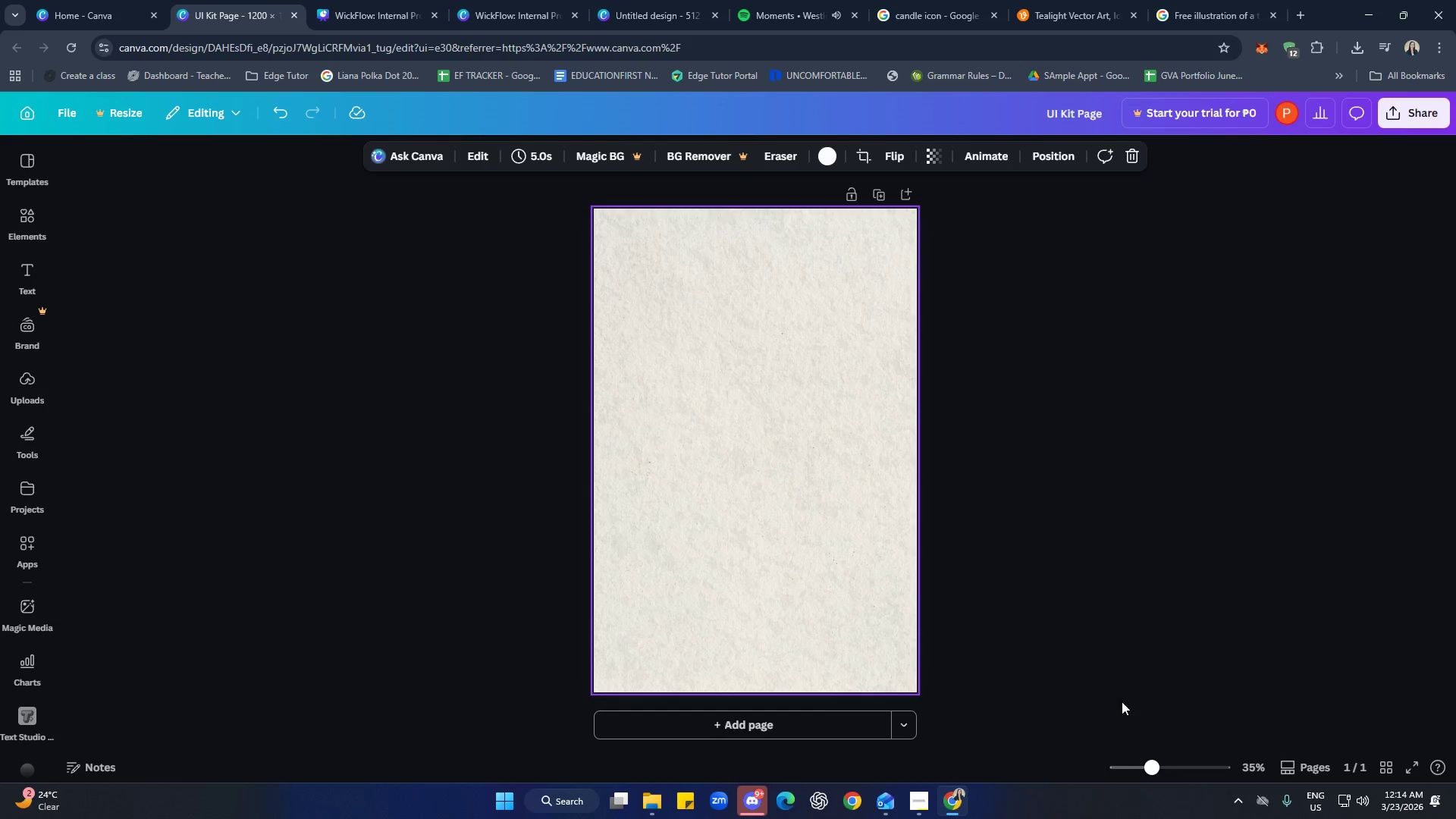 
hold_key(key=ControlLeft, duration=0.72)
scroll: coordinate [1122, 663], scroll_direction: up, amount: 7.0
 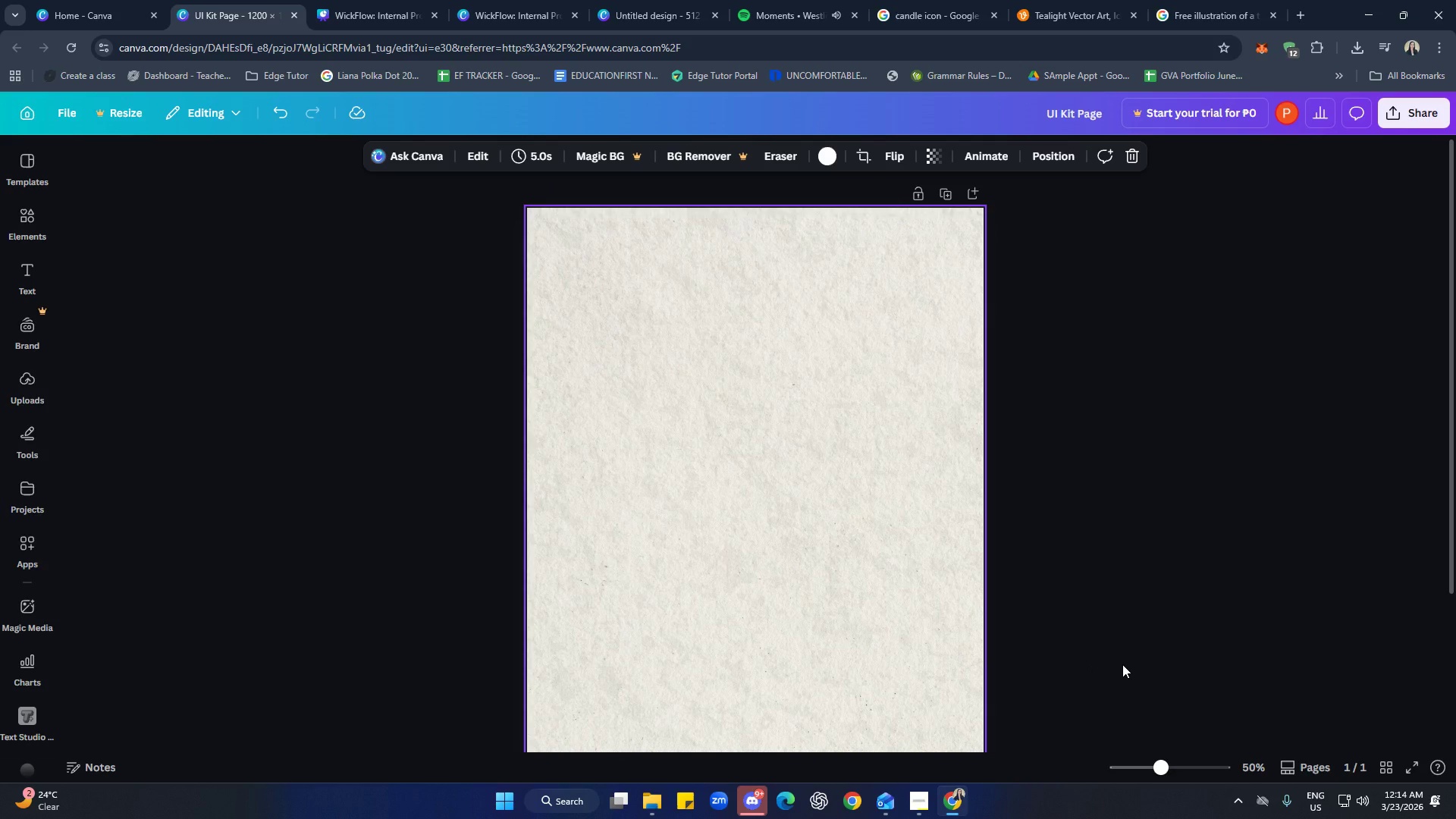 
wait(55.52)
 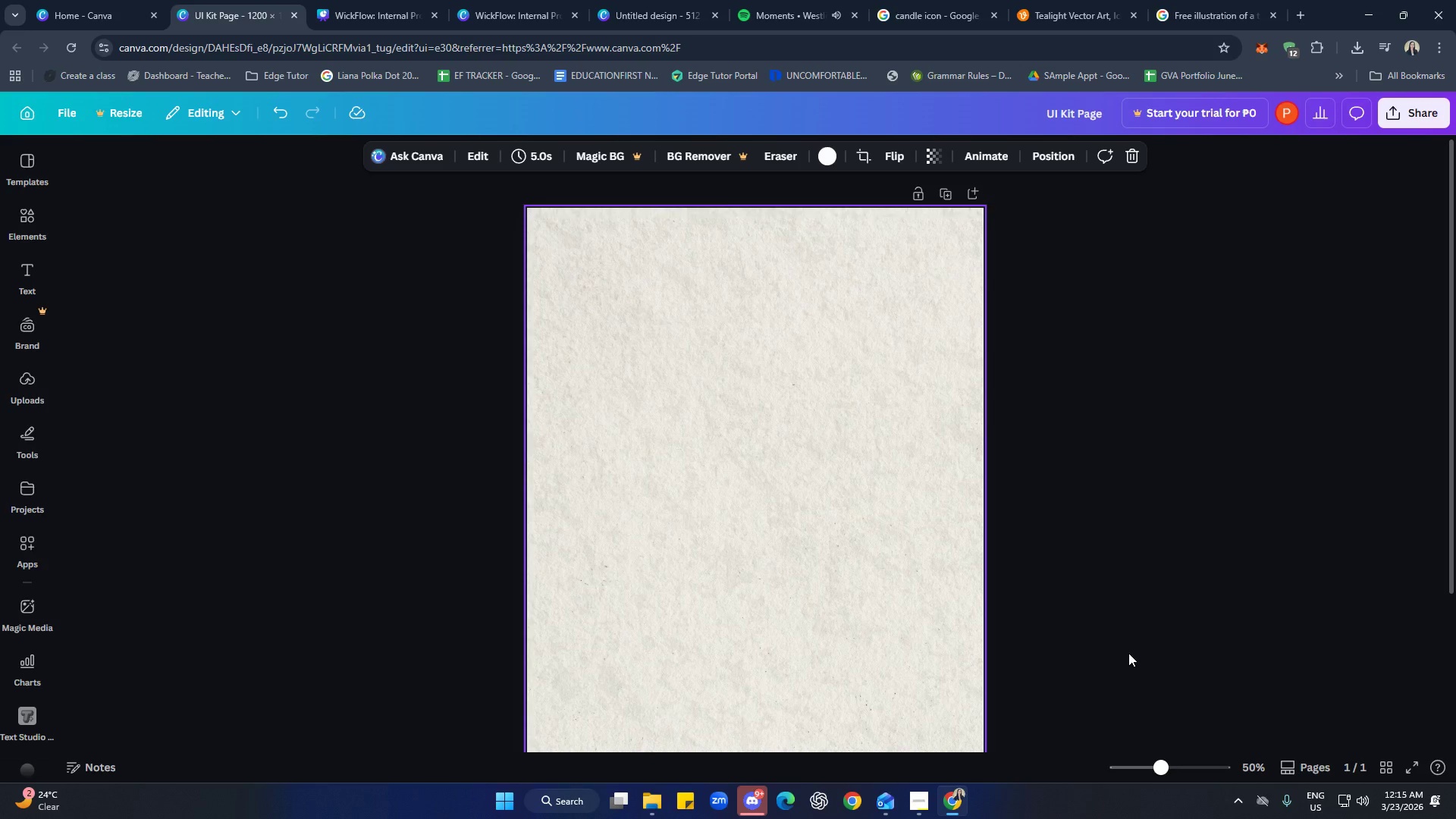 
left_click([33, 269])
 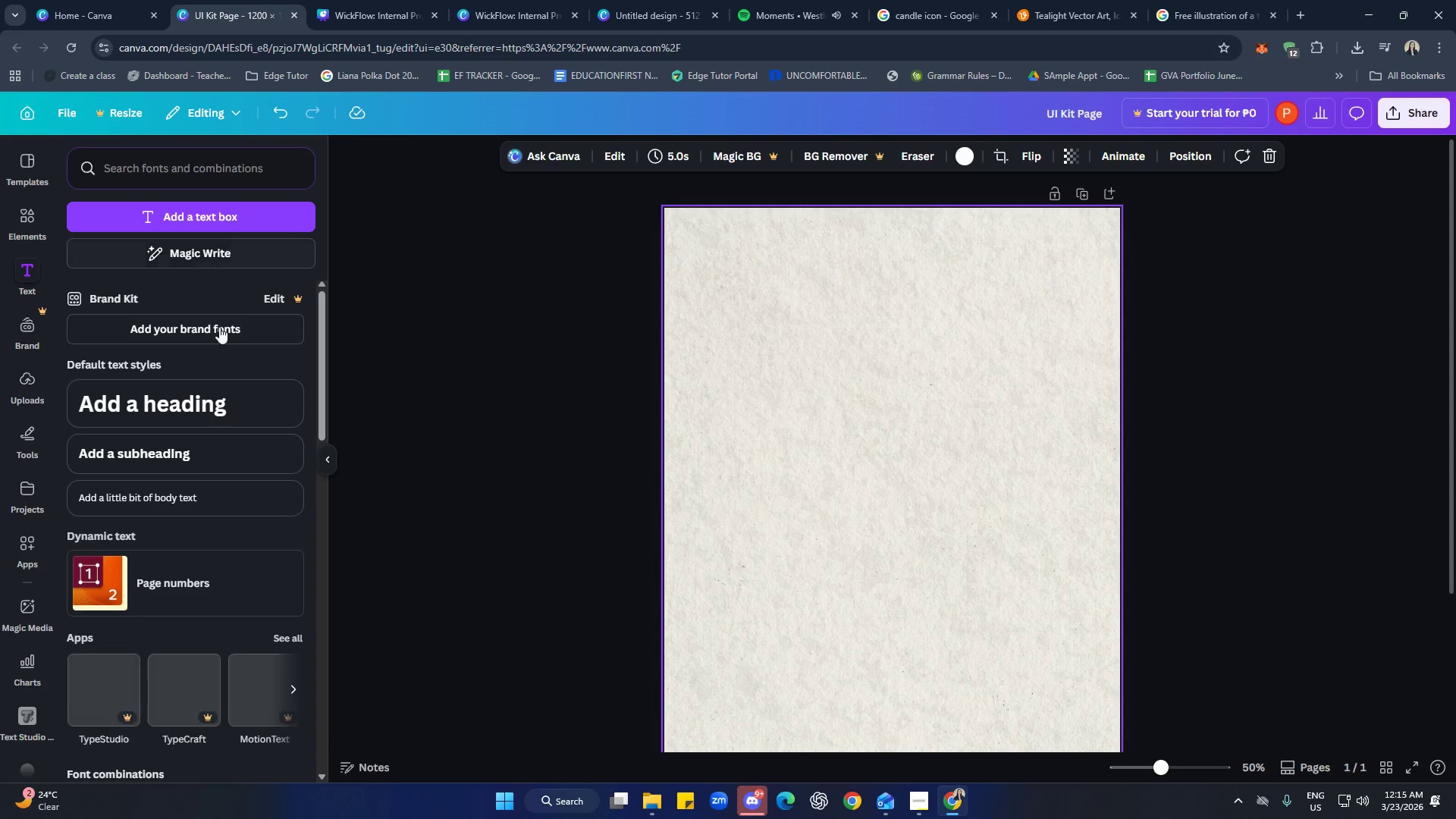 
left_click([211, 400])
 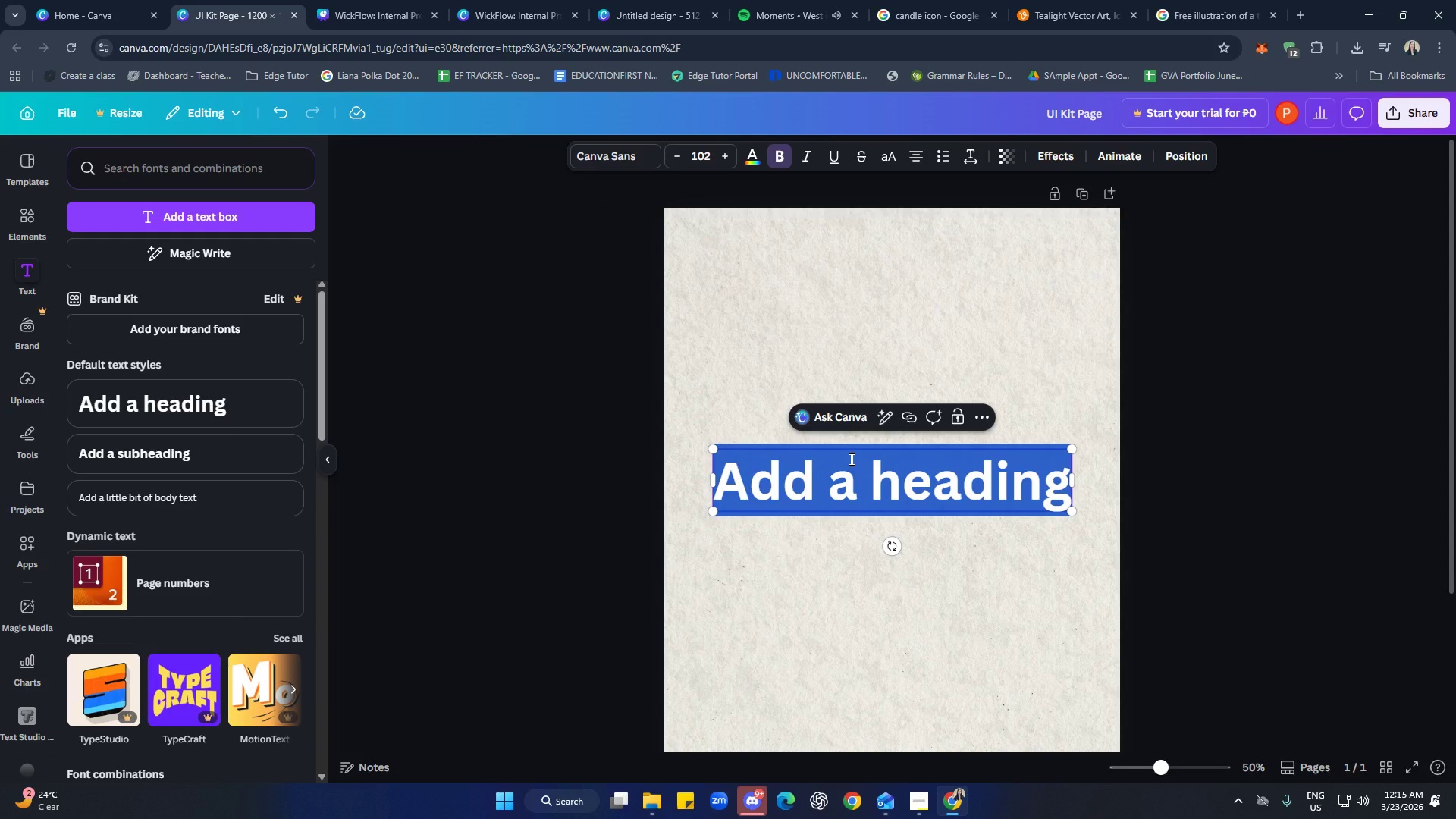 
type(WickFlow UI Kit)
key(Backspace)
key(Backspace)
type(it)
 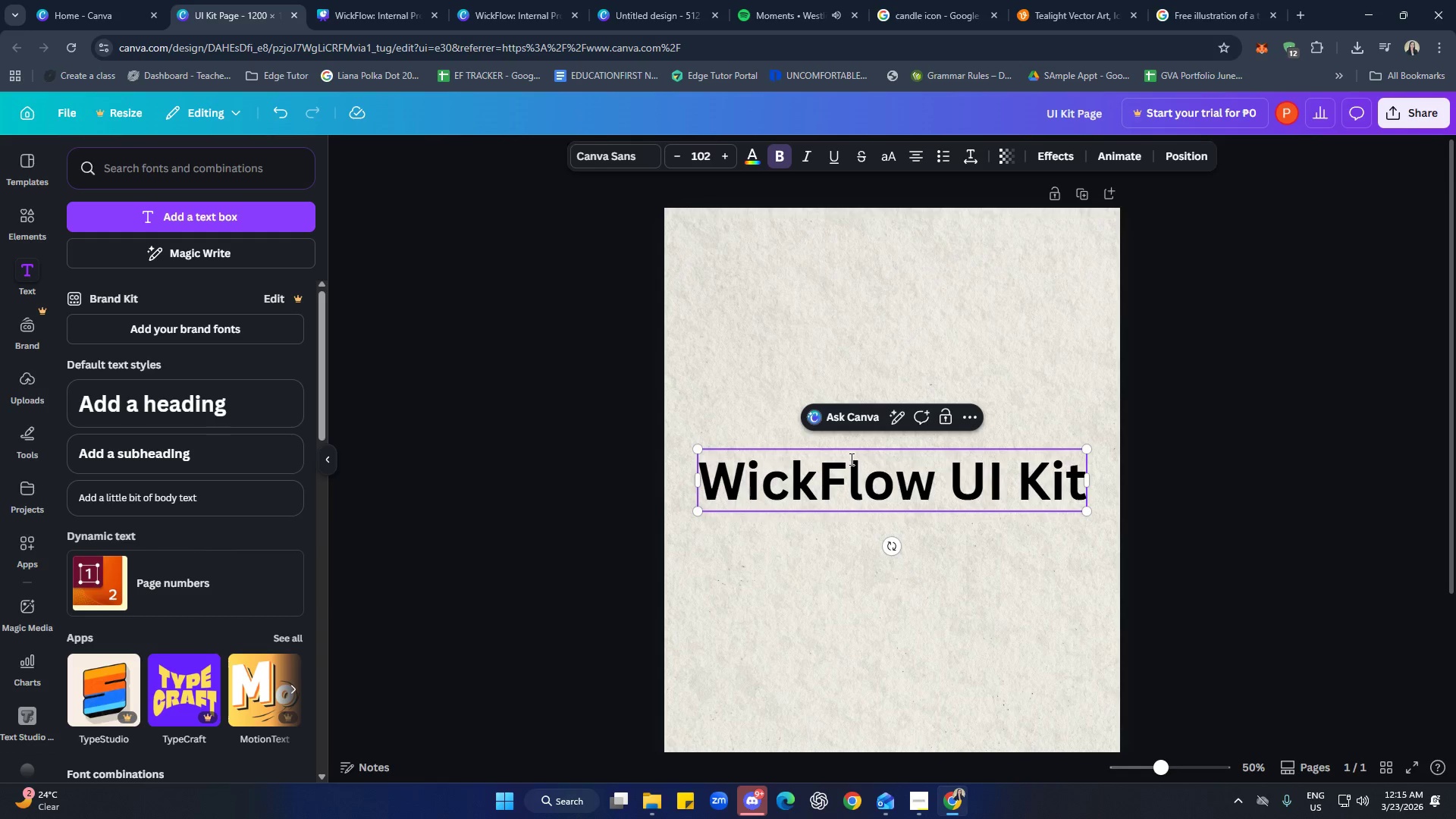 
left_click([852, 470])
 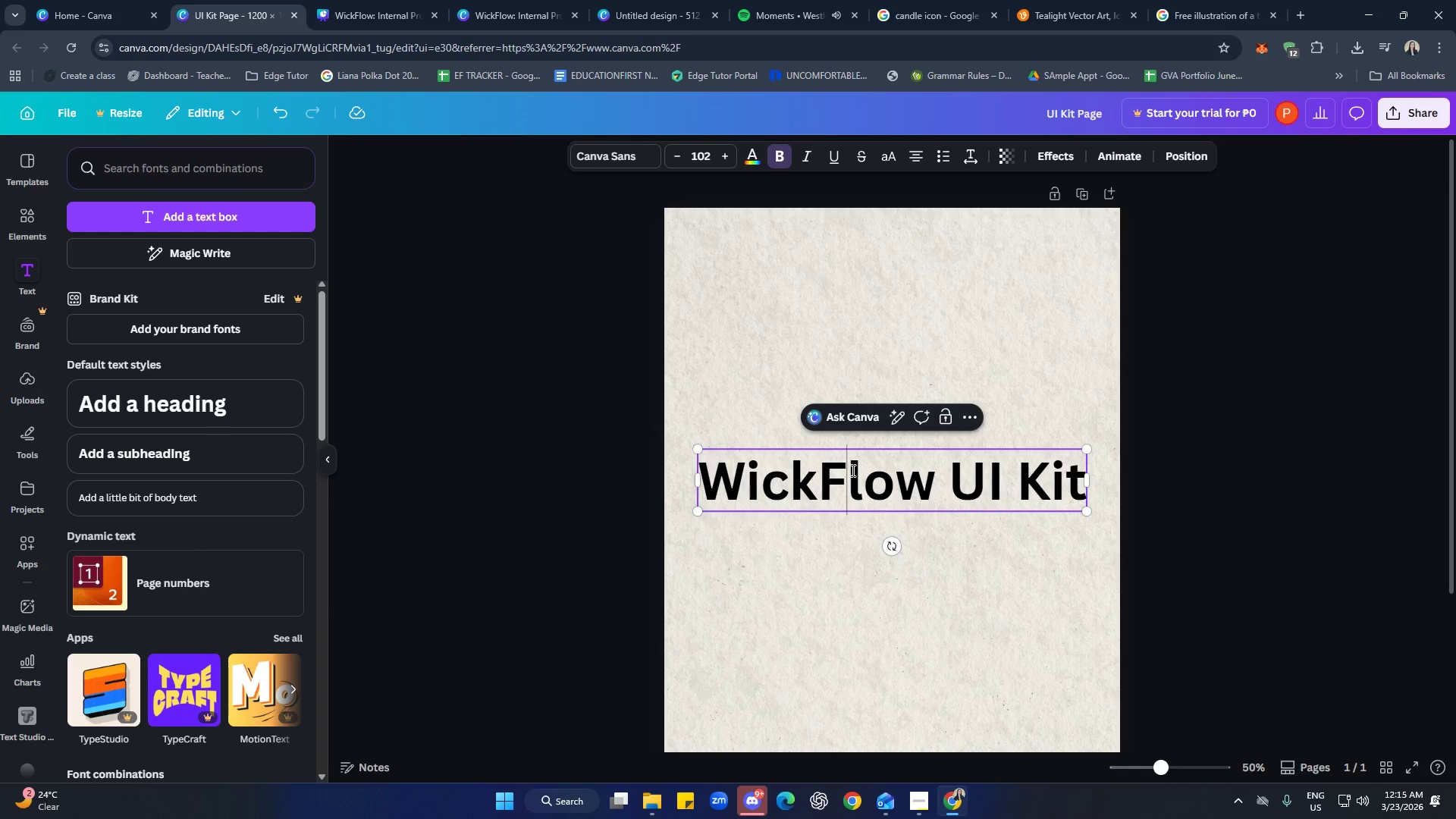 
key(Control+A)
 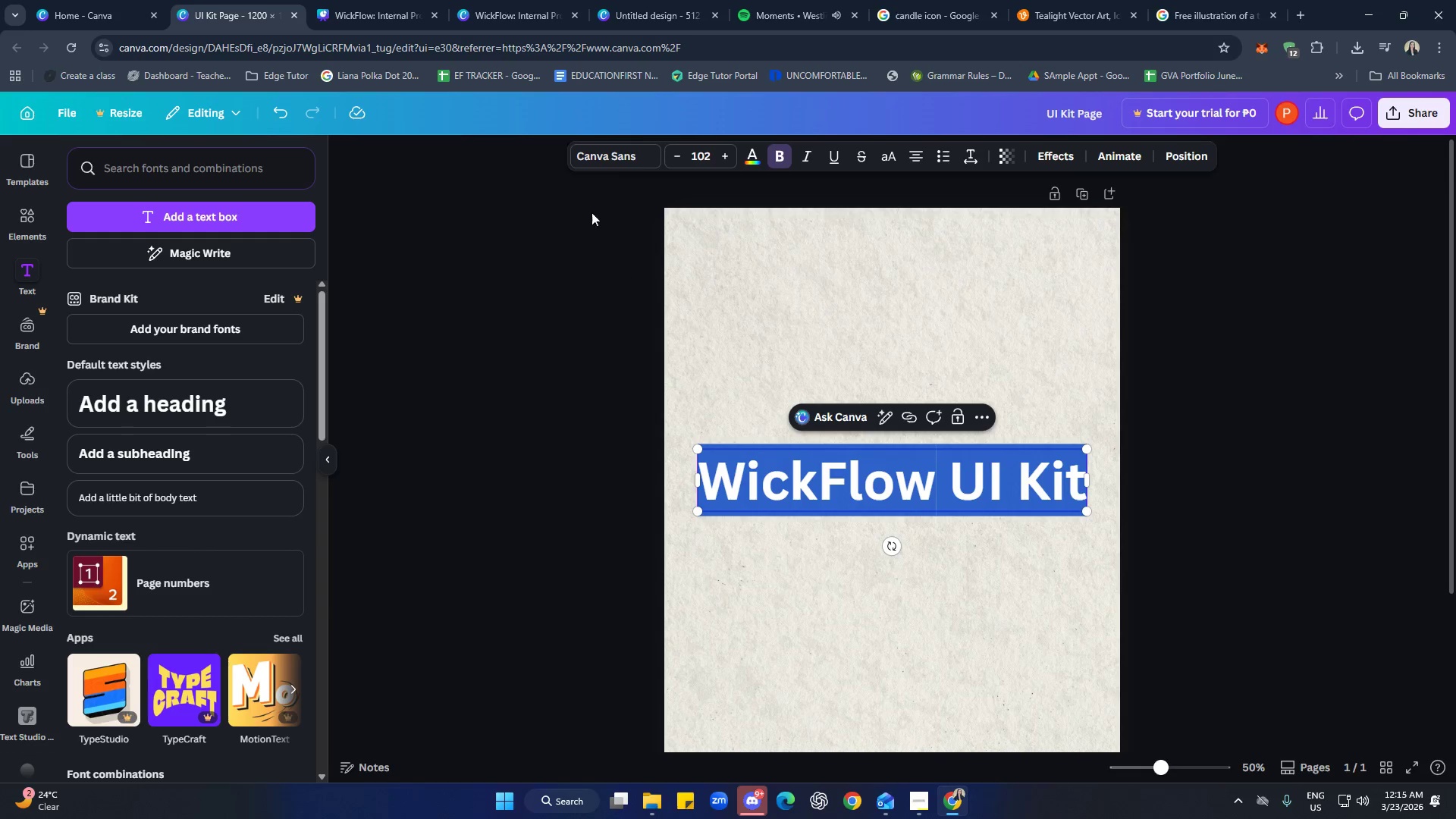 
left_click([607, 149])
 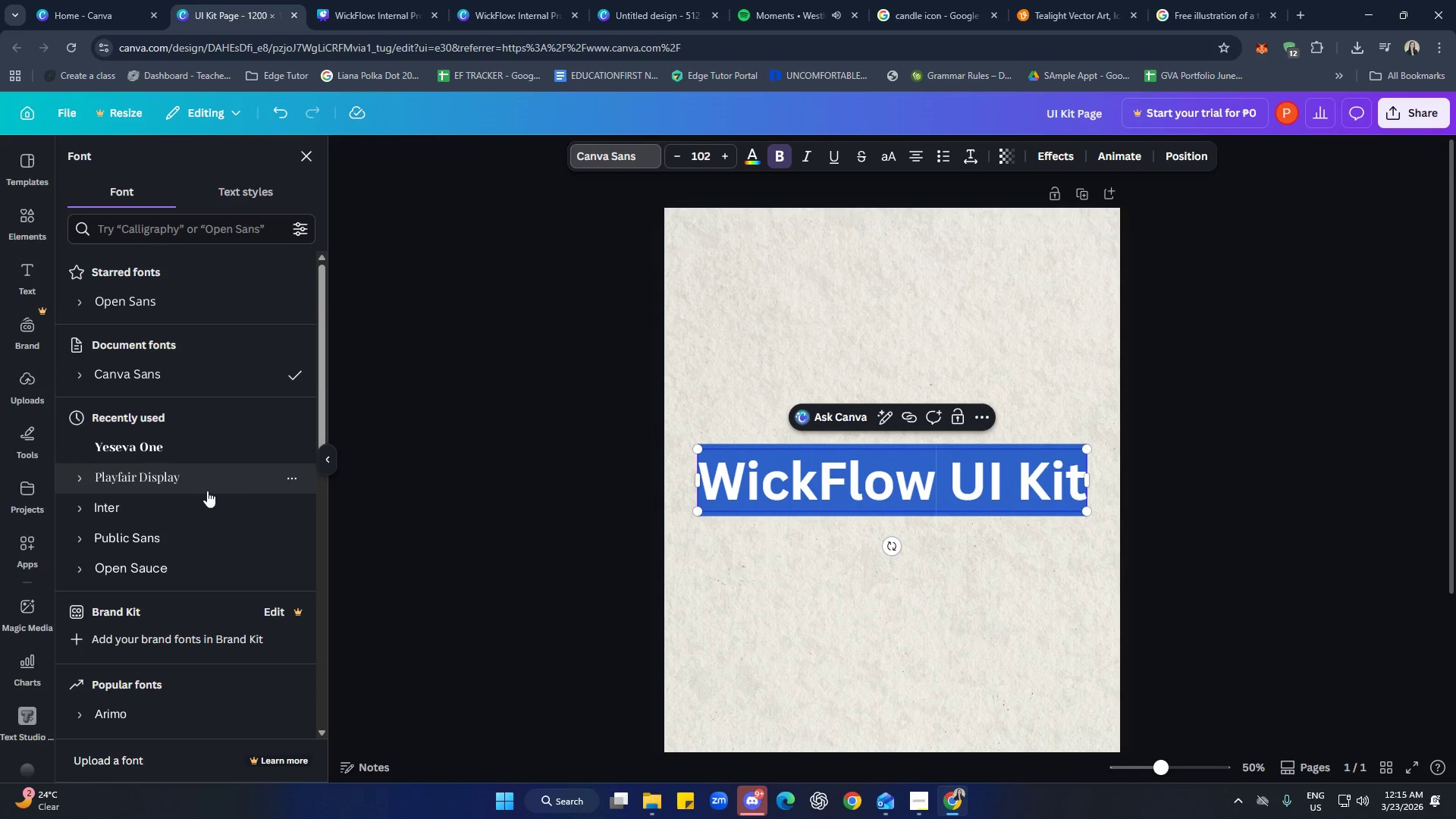 
left_click([184, 479])
 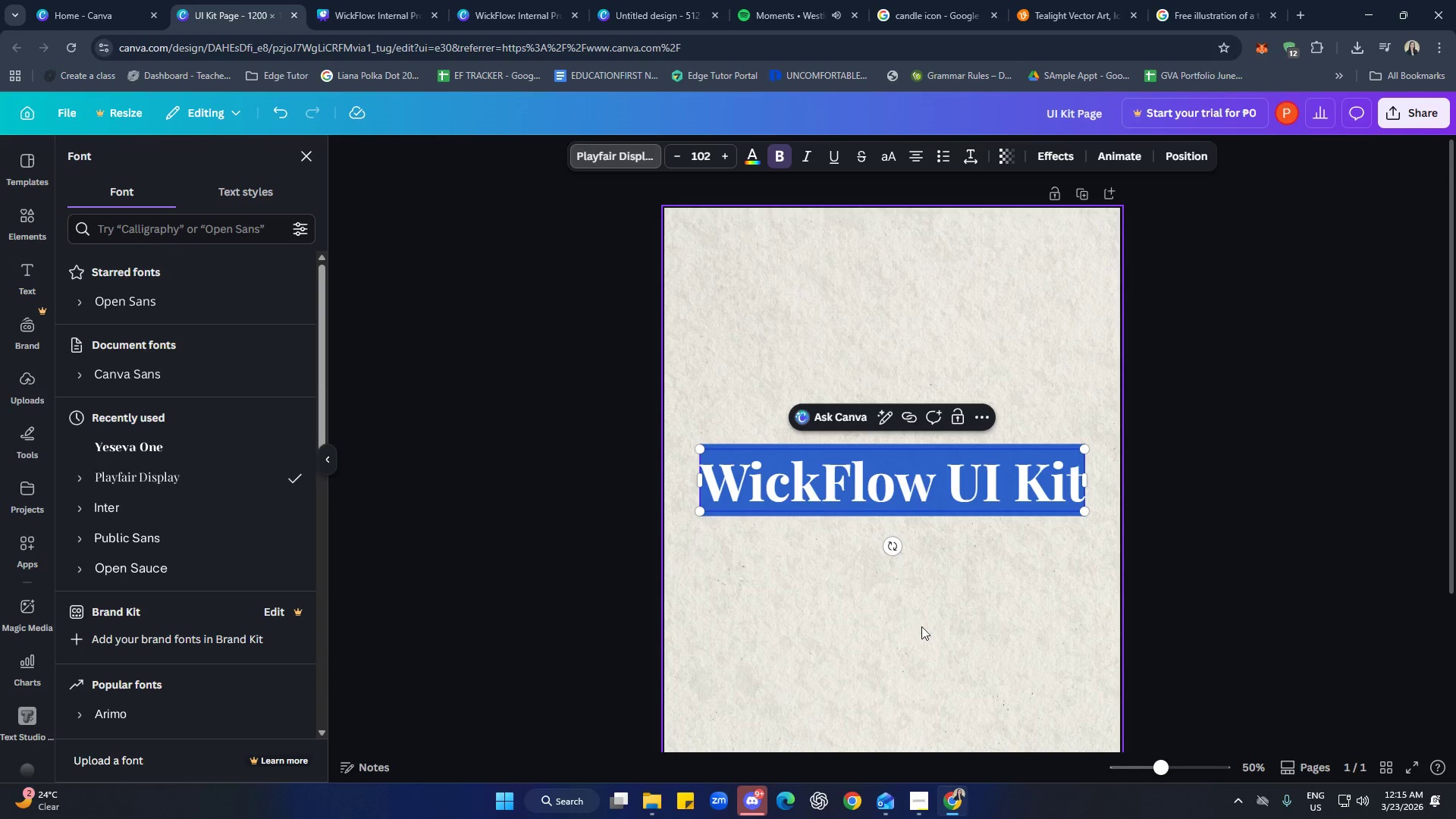 
left_click([921, 626])
 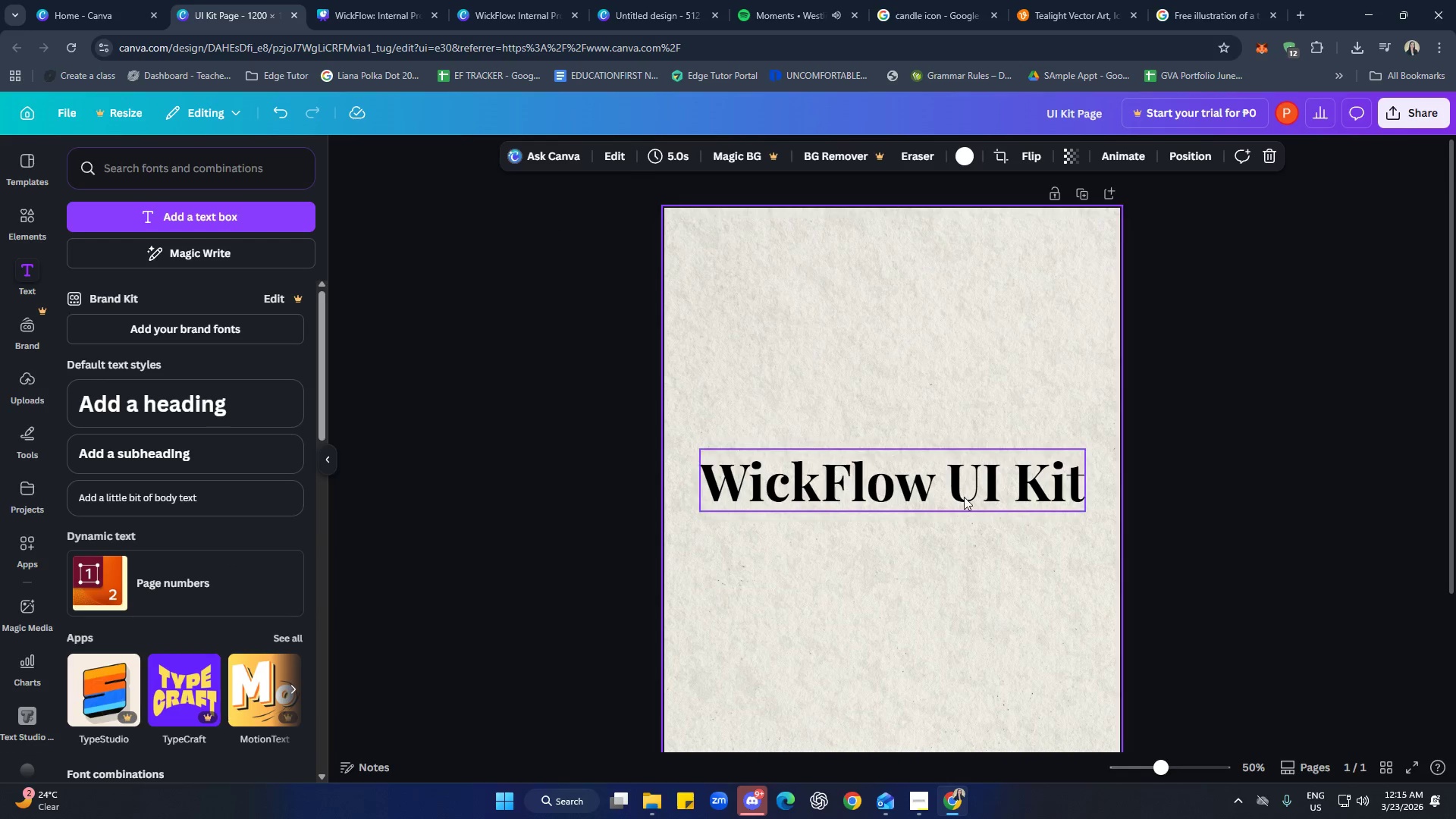 
left_click_drag(start_coordinate=[964, 496], to_coordinate=[961, 310])
 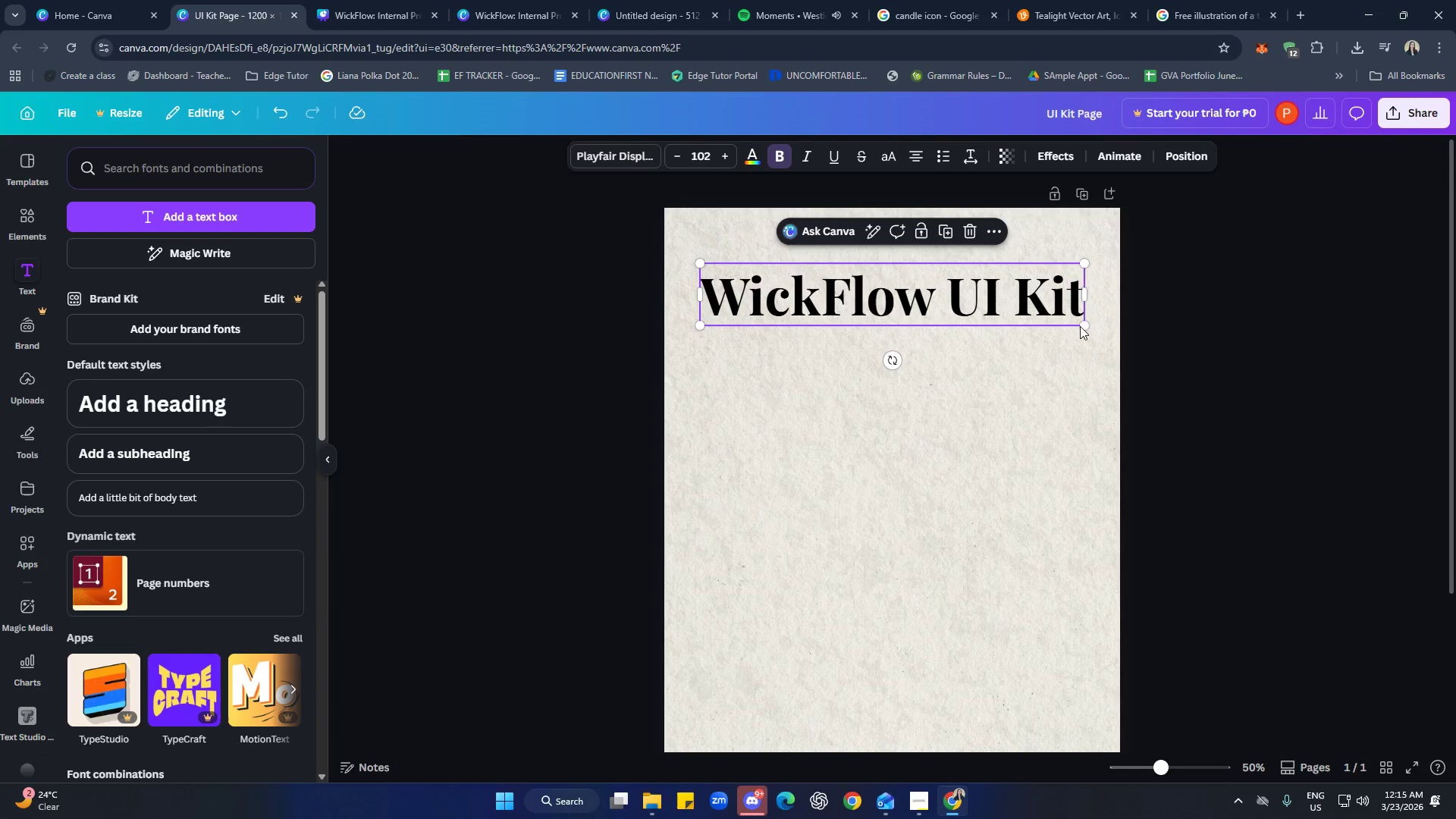 
left_click_drag(start_coordinate=[1081, 326], to_coordinate=[975, 293])
 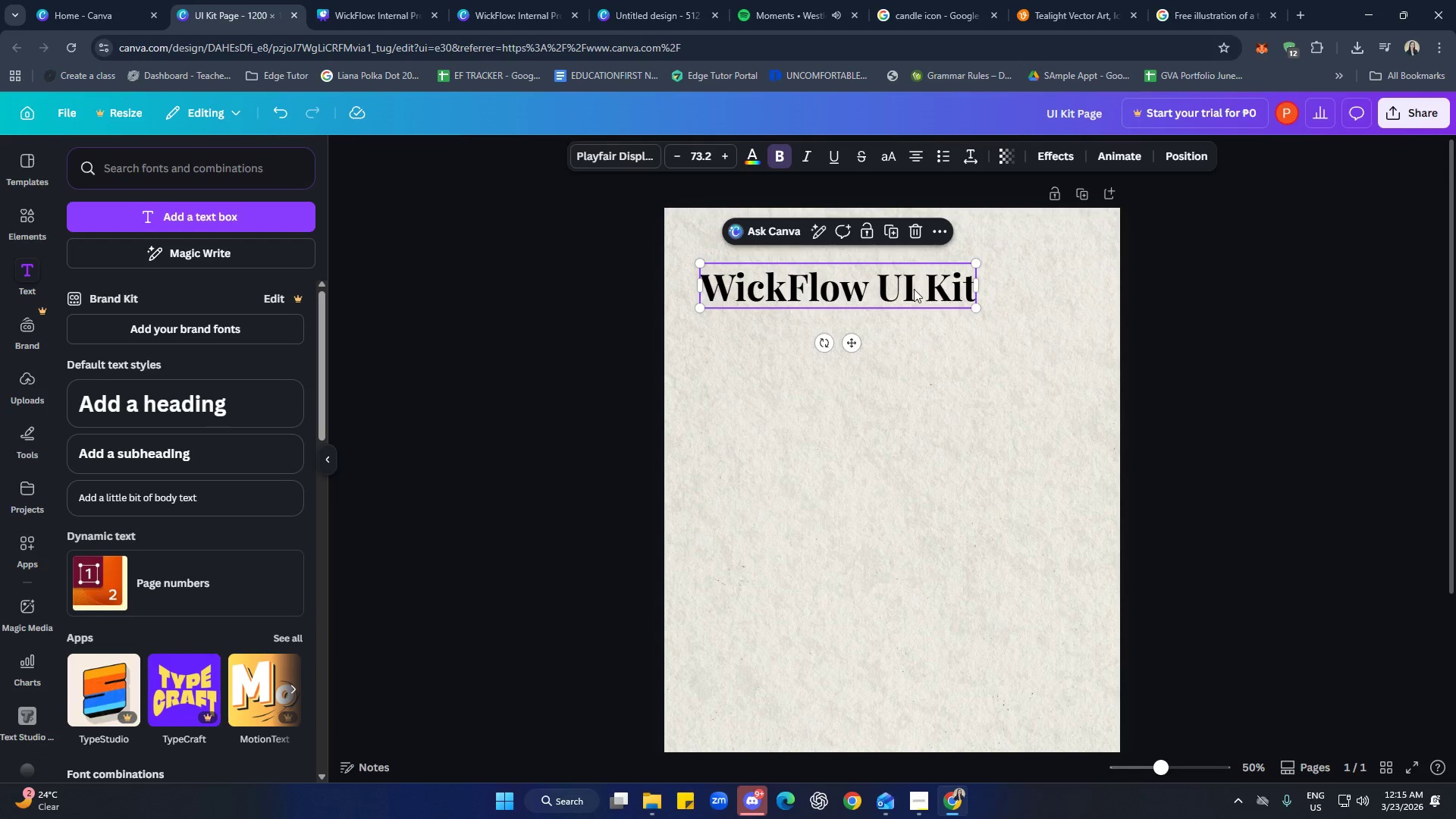 
left_click_drag(start_coordinate=[914, 289], to_coordinate=[964, 271])
 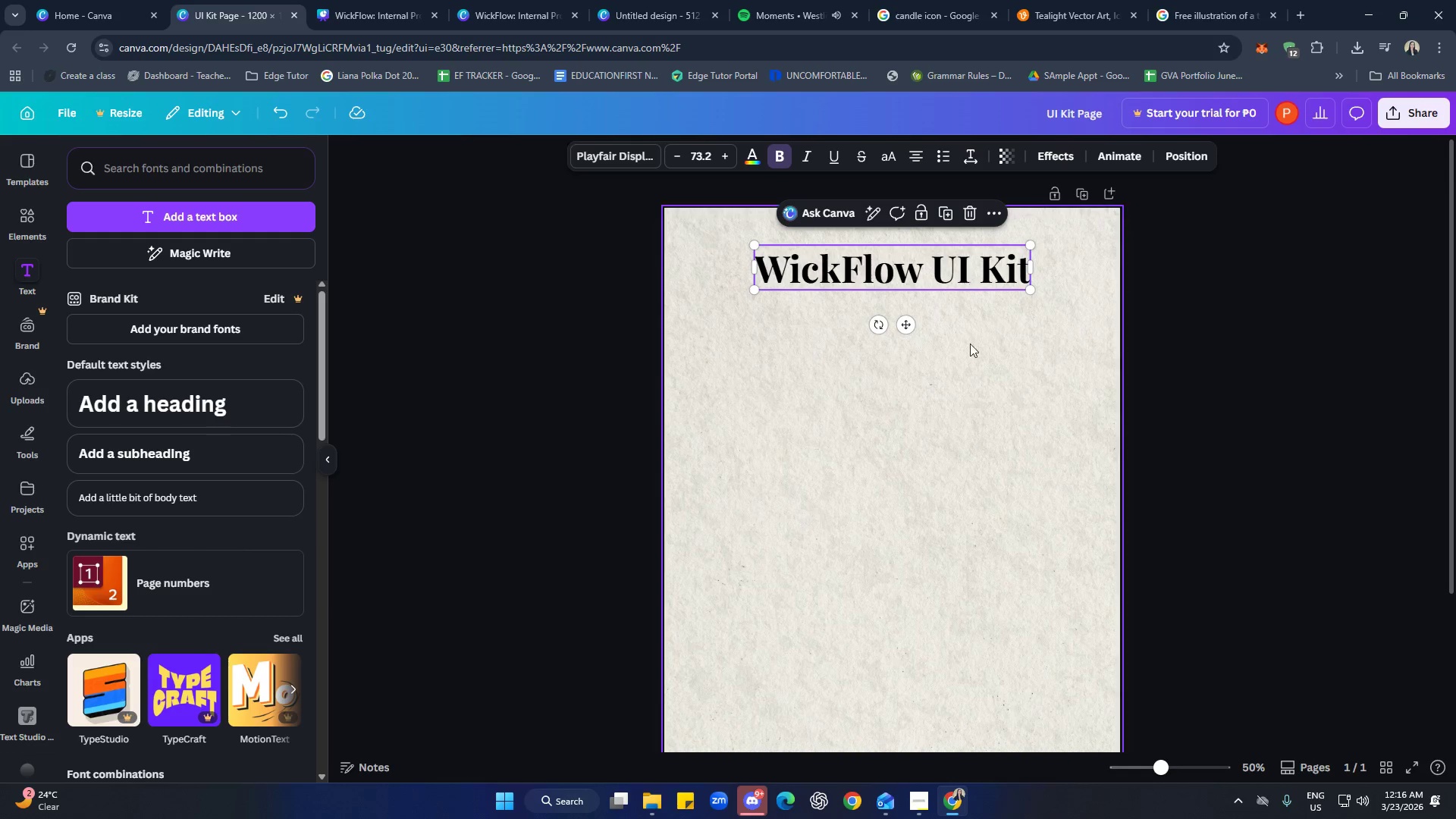 
left_click([976, 378])
 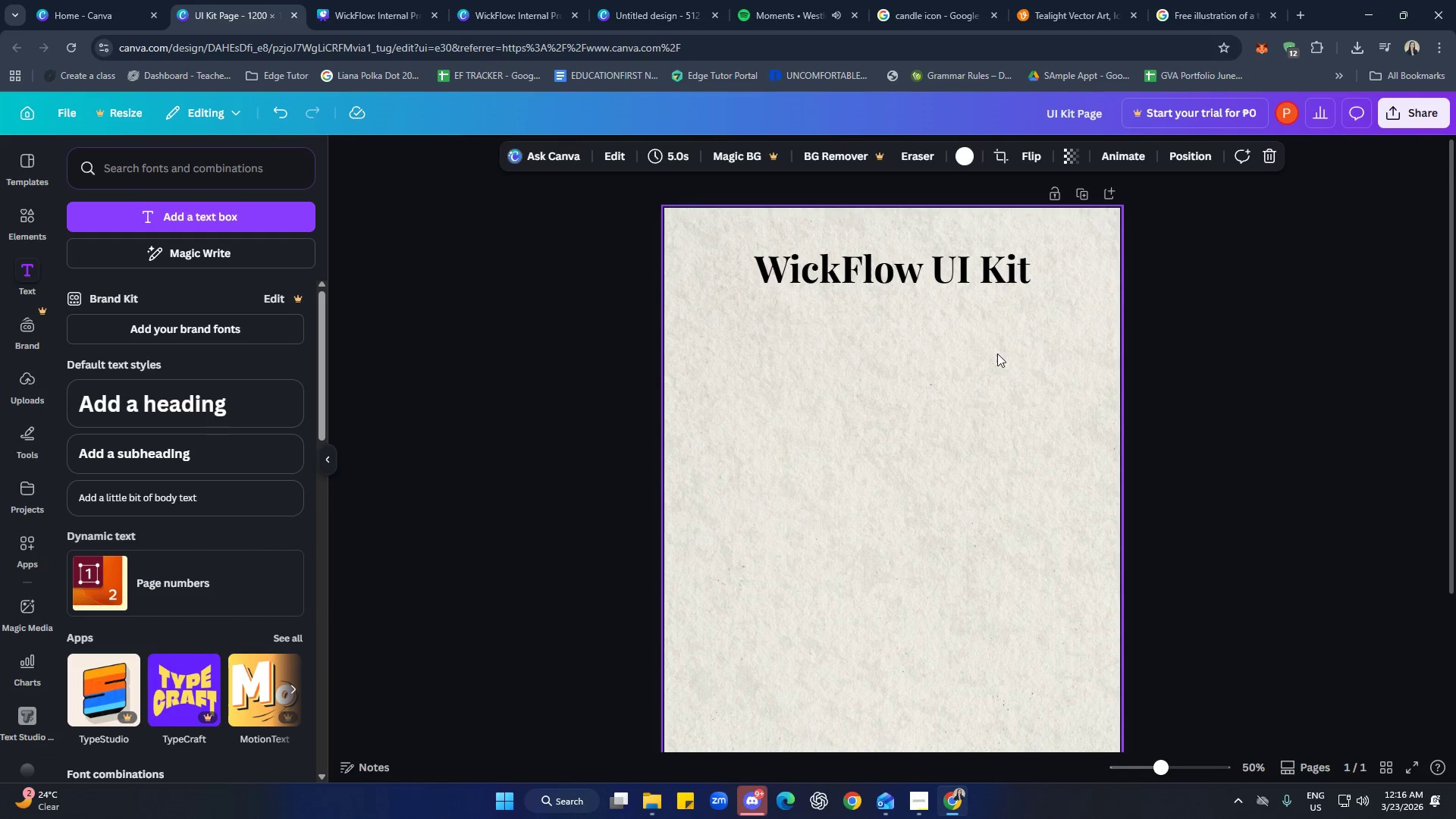 
left_click([966, 293])
 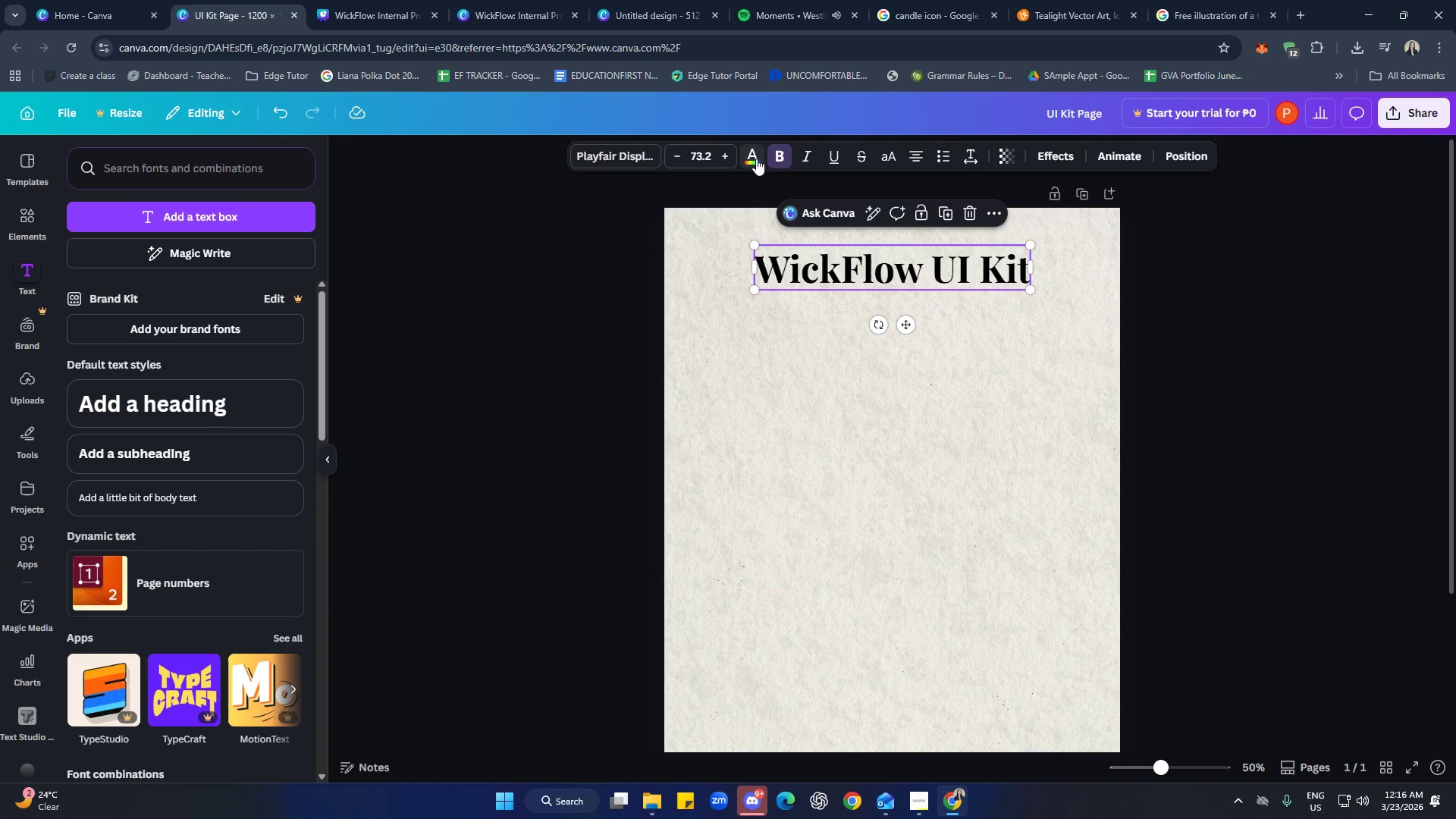 
left_click([755, 158])
 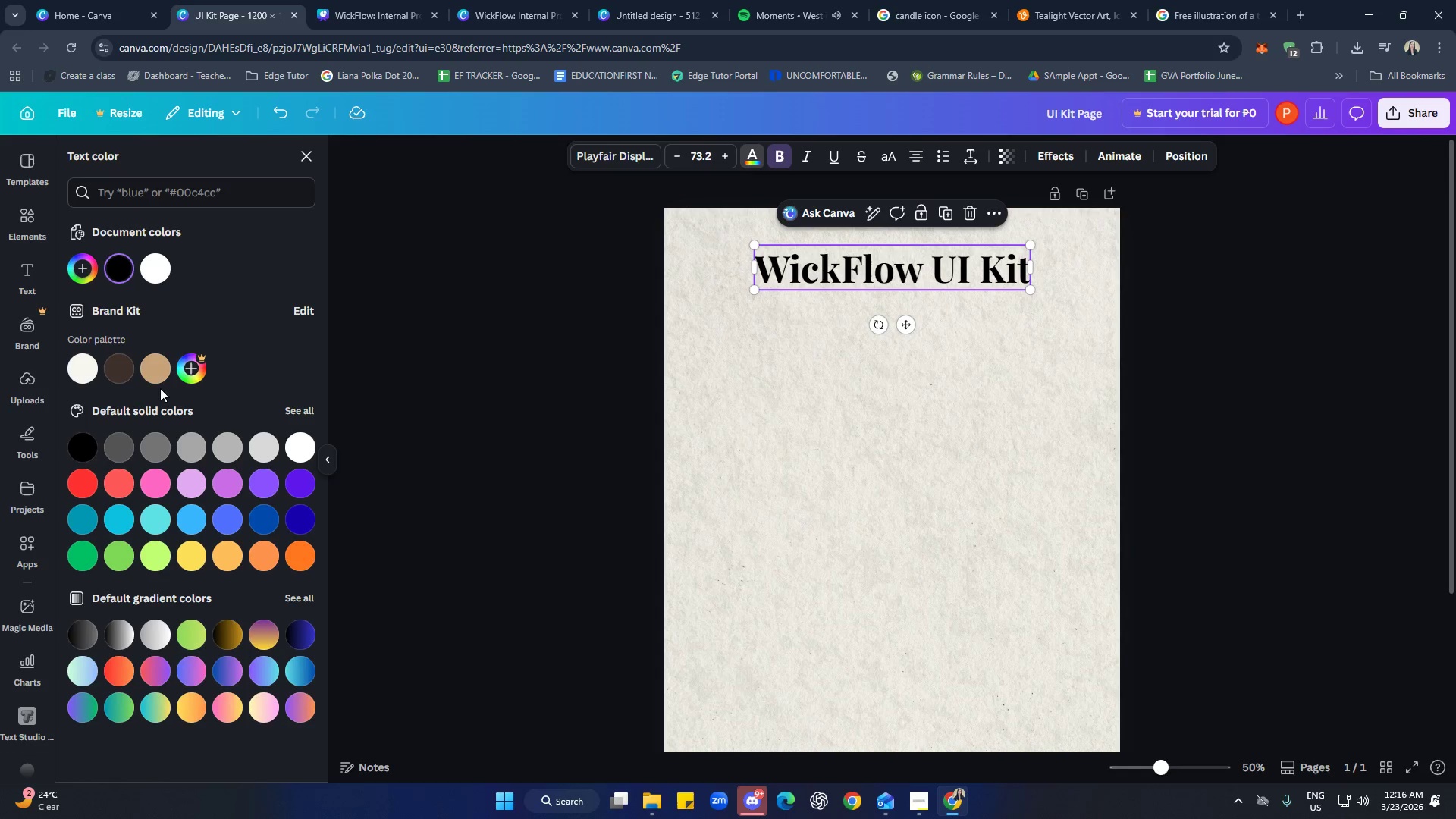 
left_click([124, 368])
 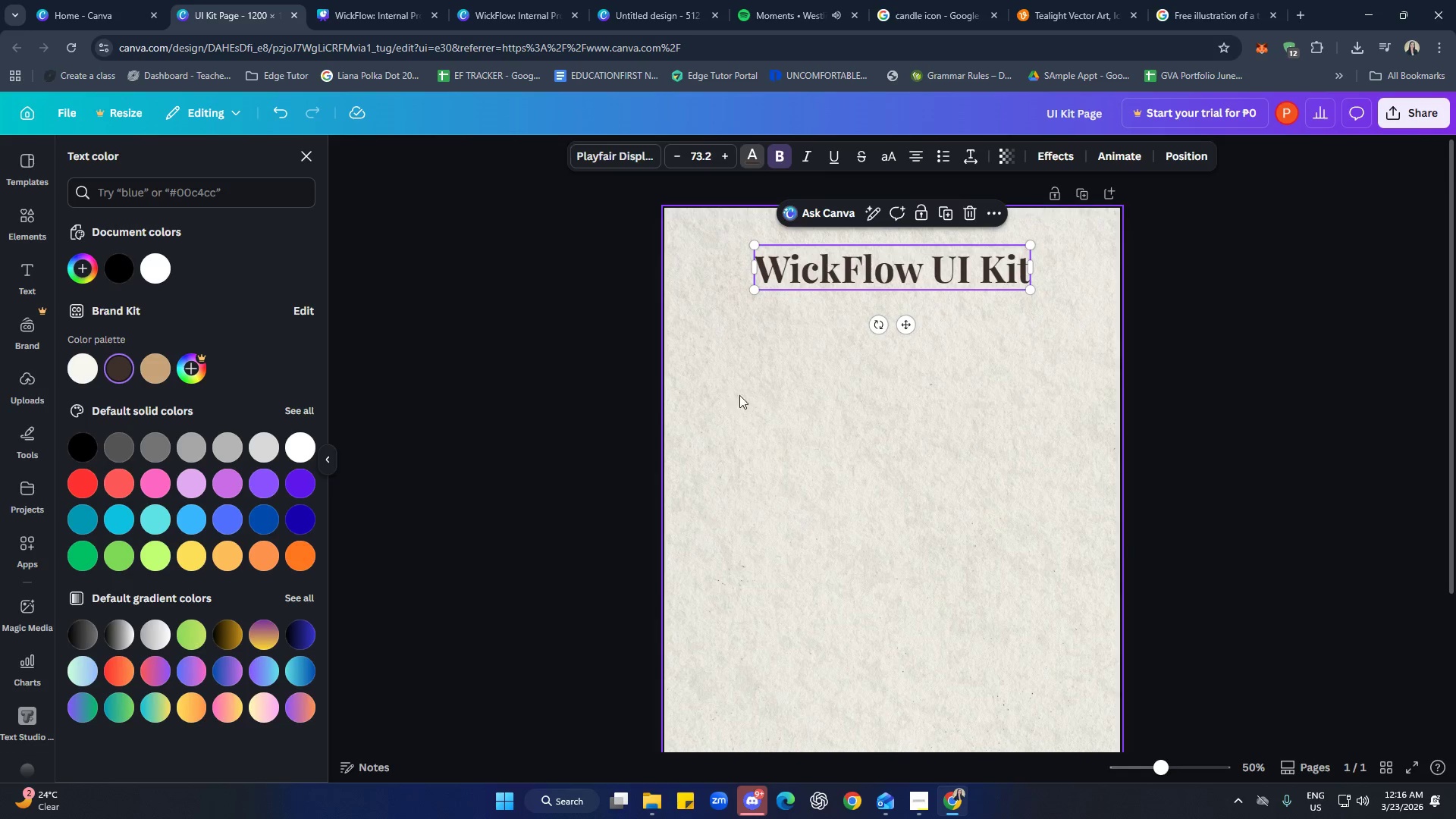 
left_click([943, 403])
 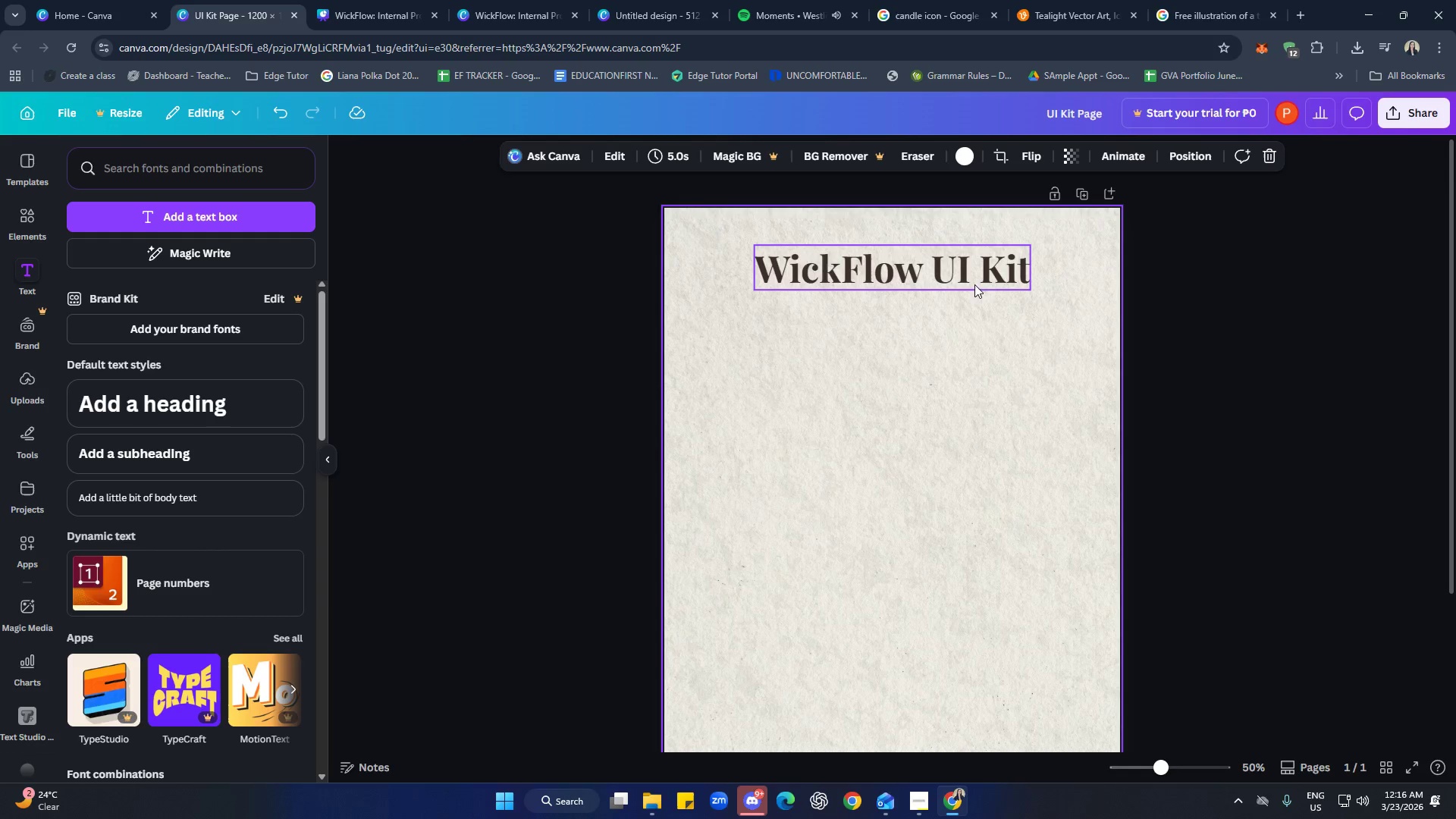 
left_click([950, 271])
 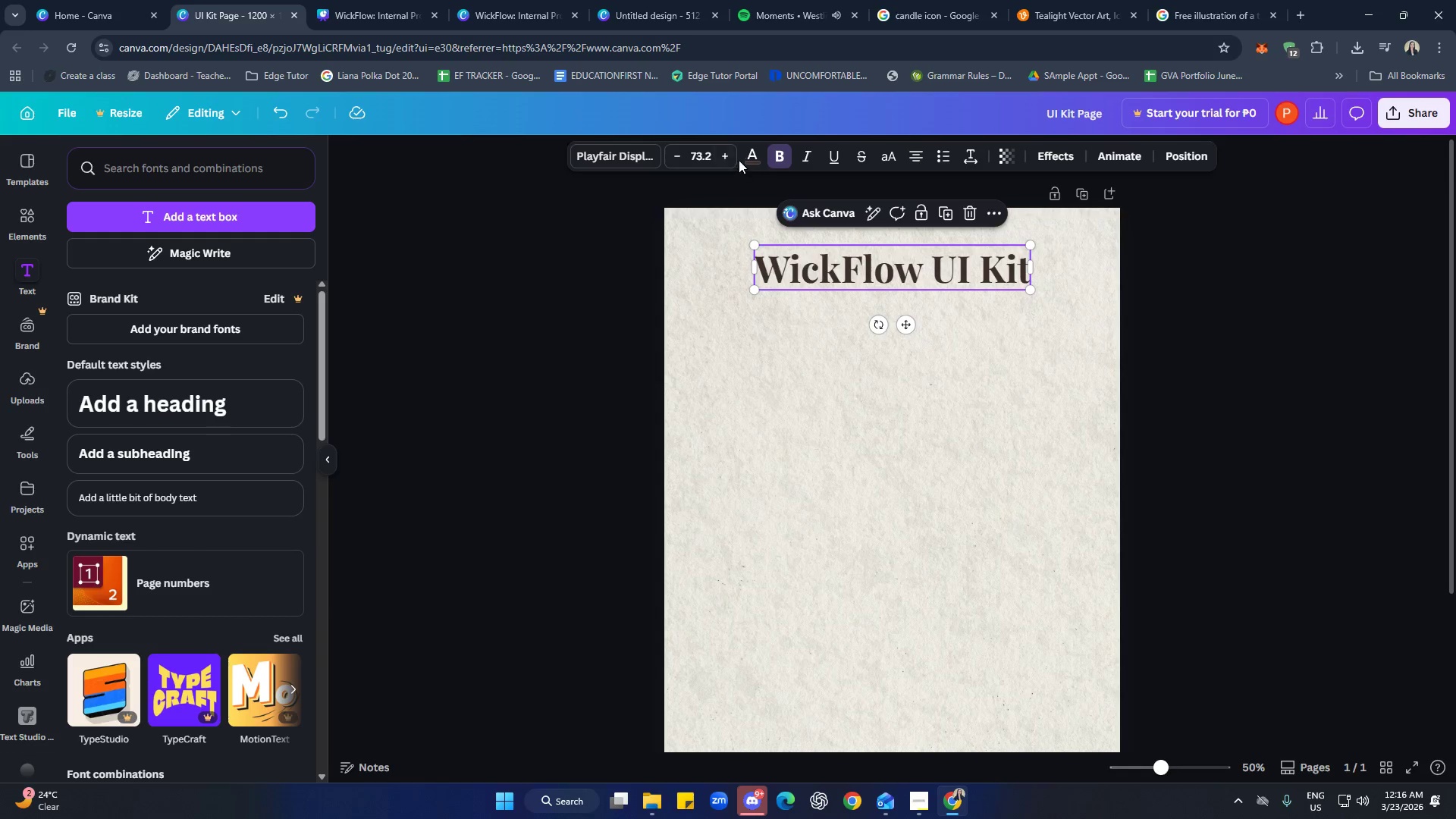 
left_click([746, 156])
 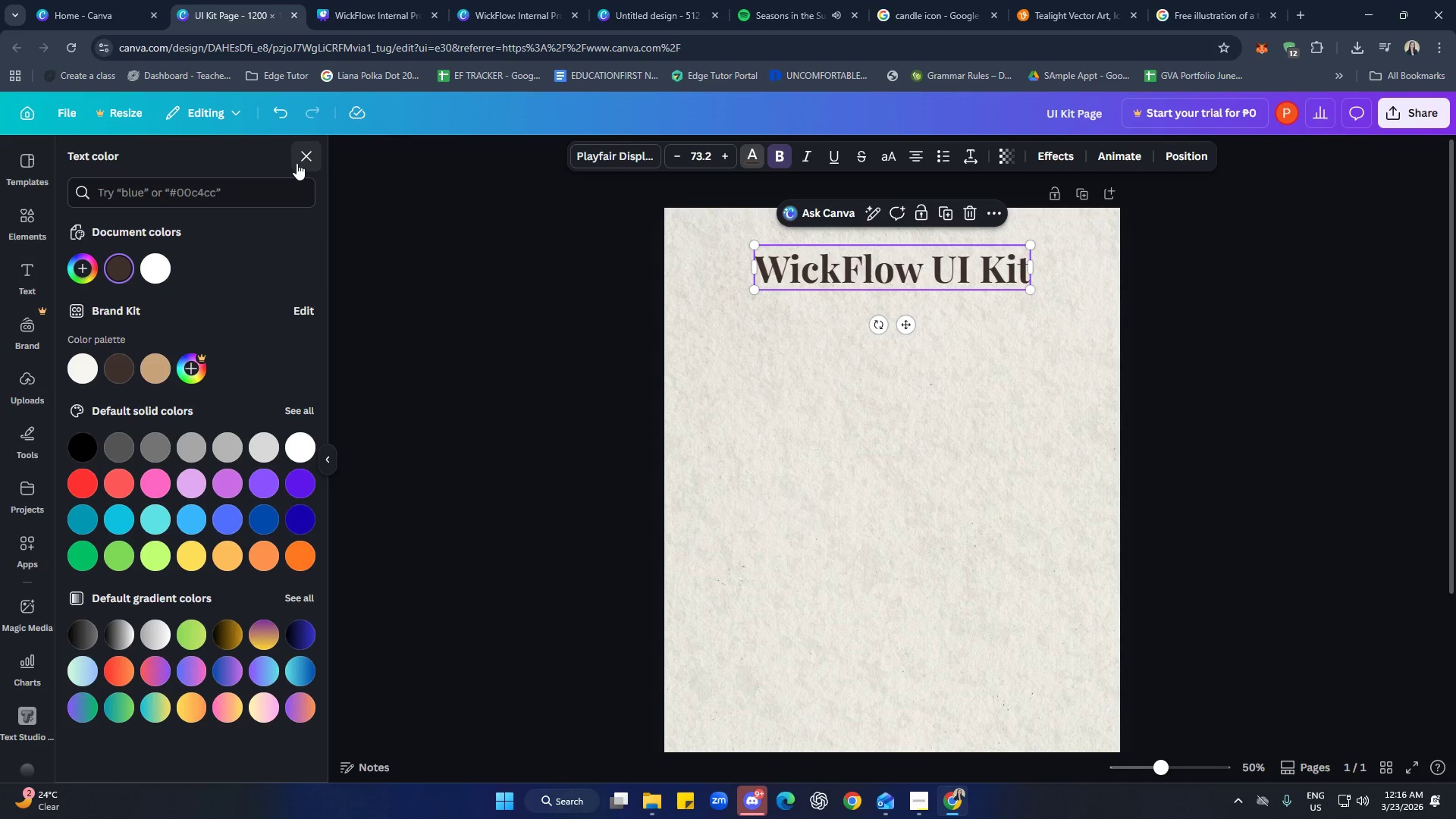 
left_click([122, 371])
 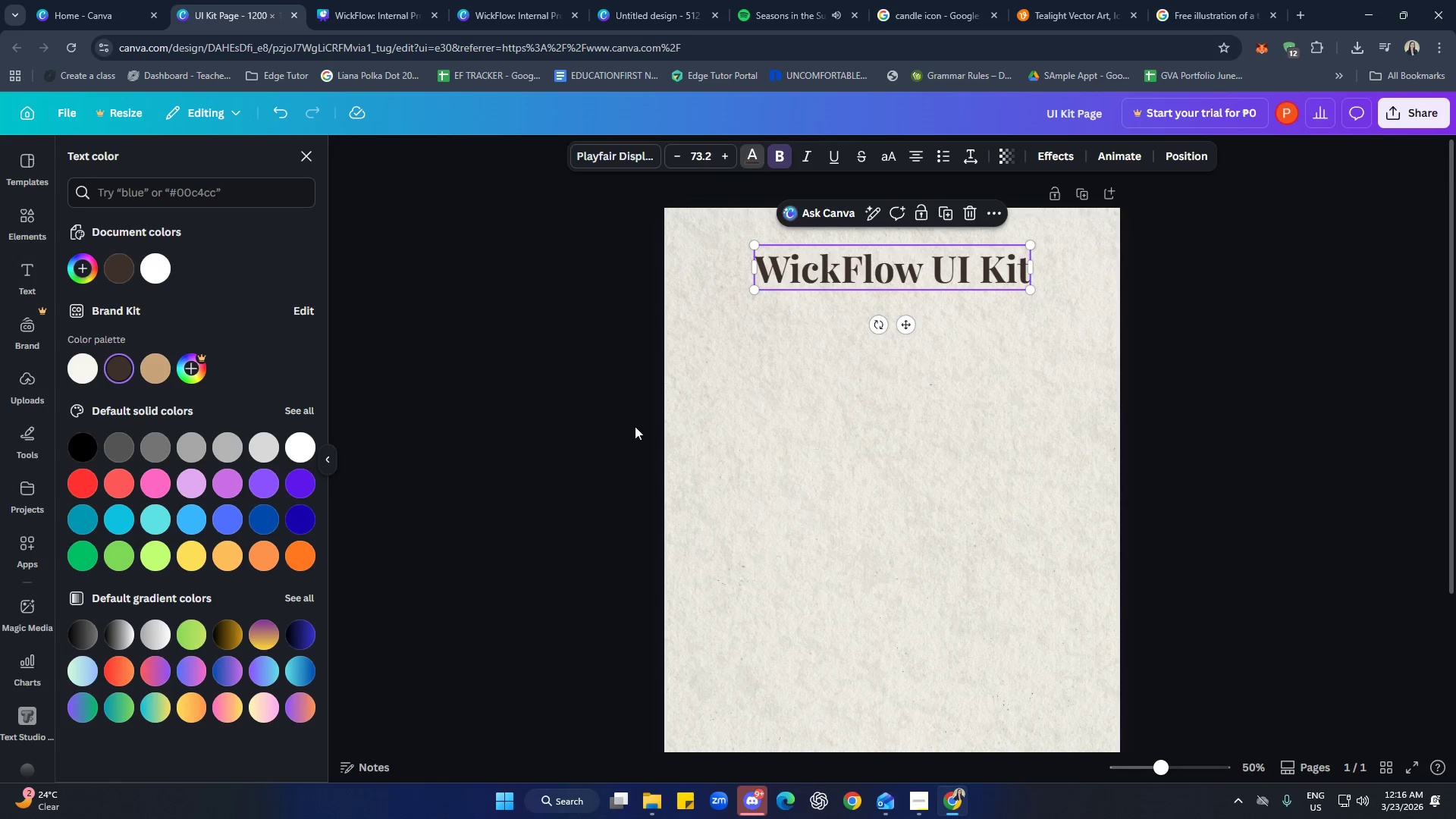 
left_click([820, 429])
 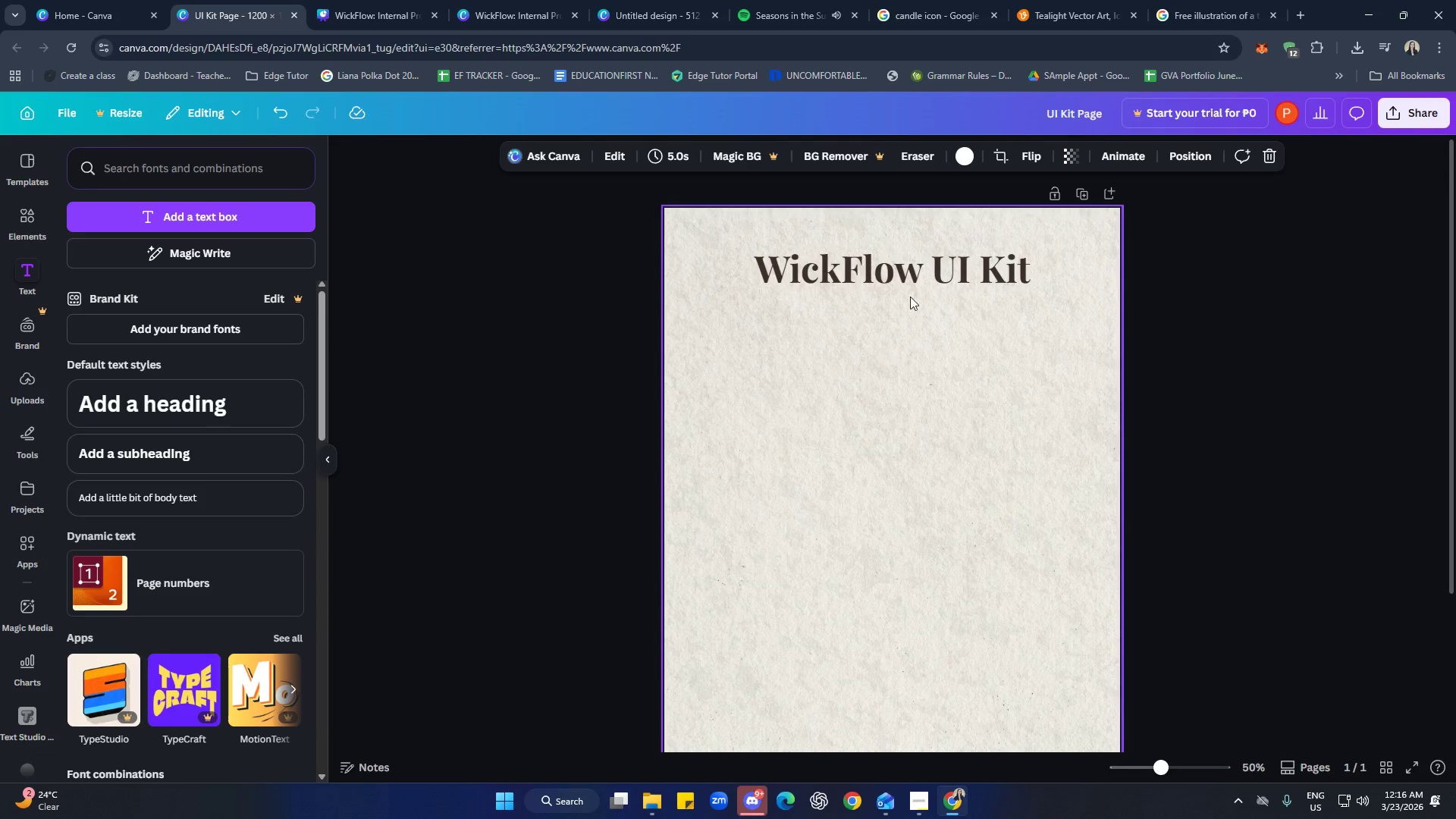 
left_click([940, 279])
 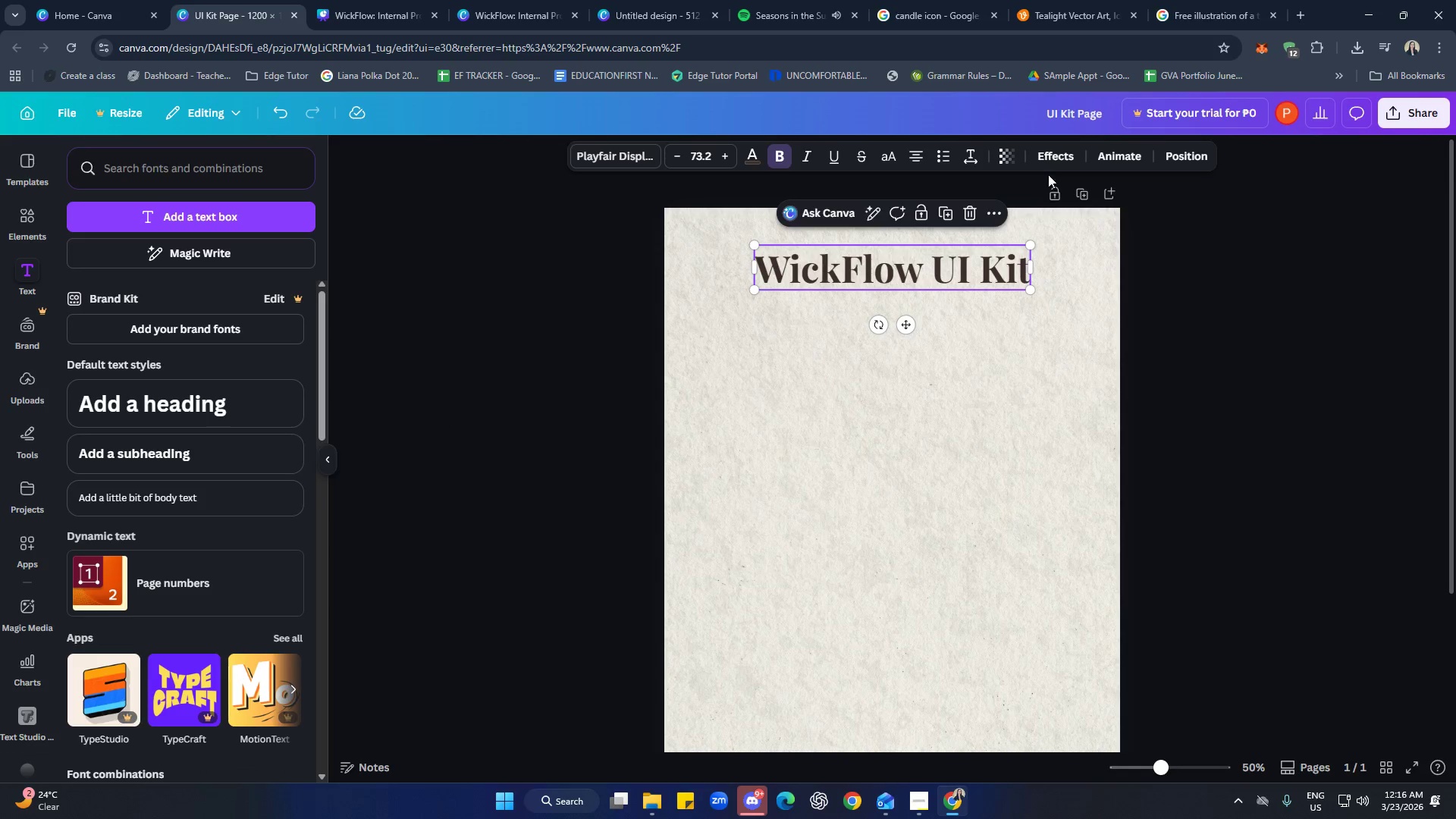 
left_click([1053, 155])
 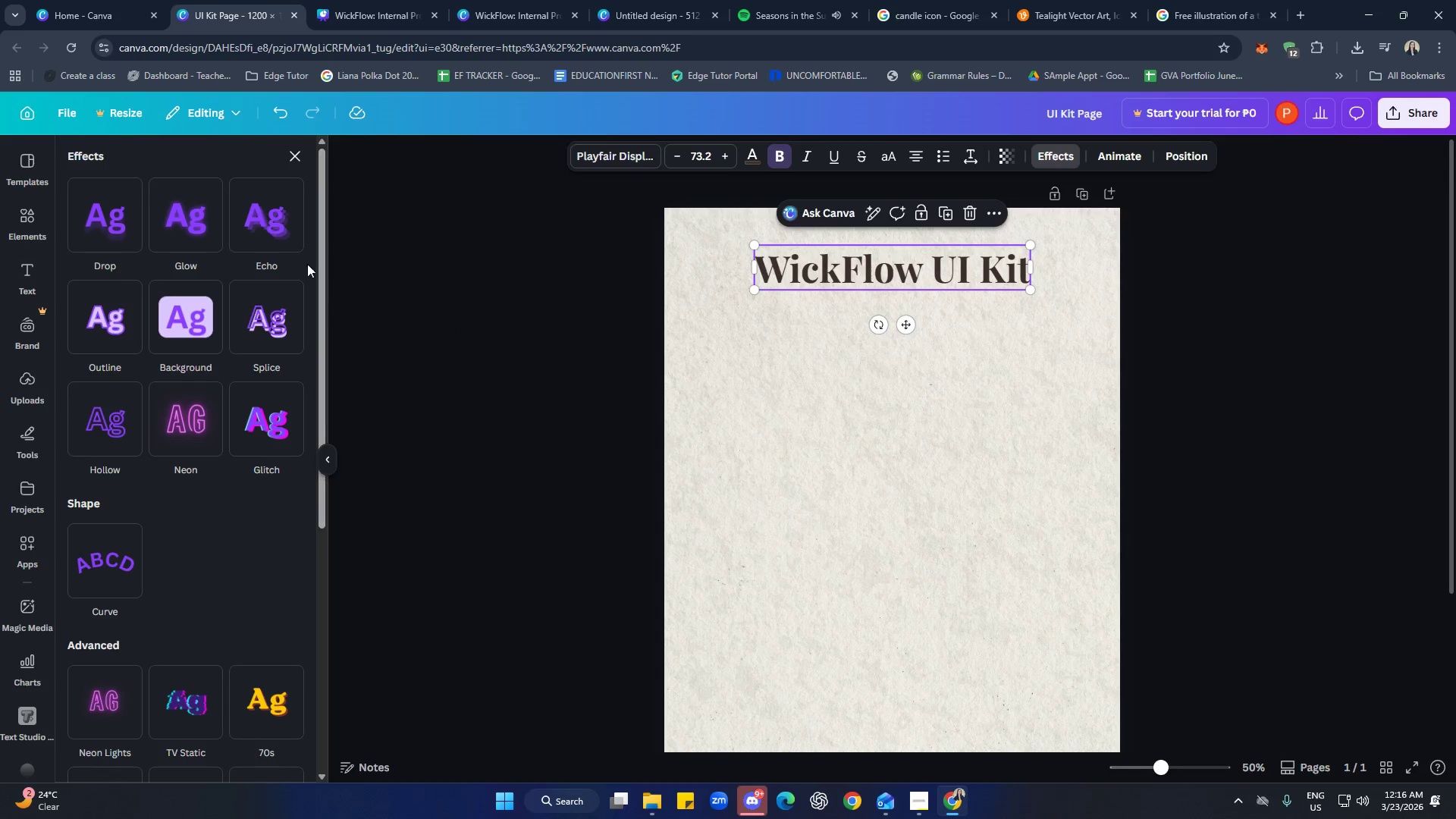 
left_click([271, 227])
 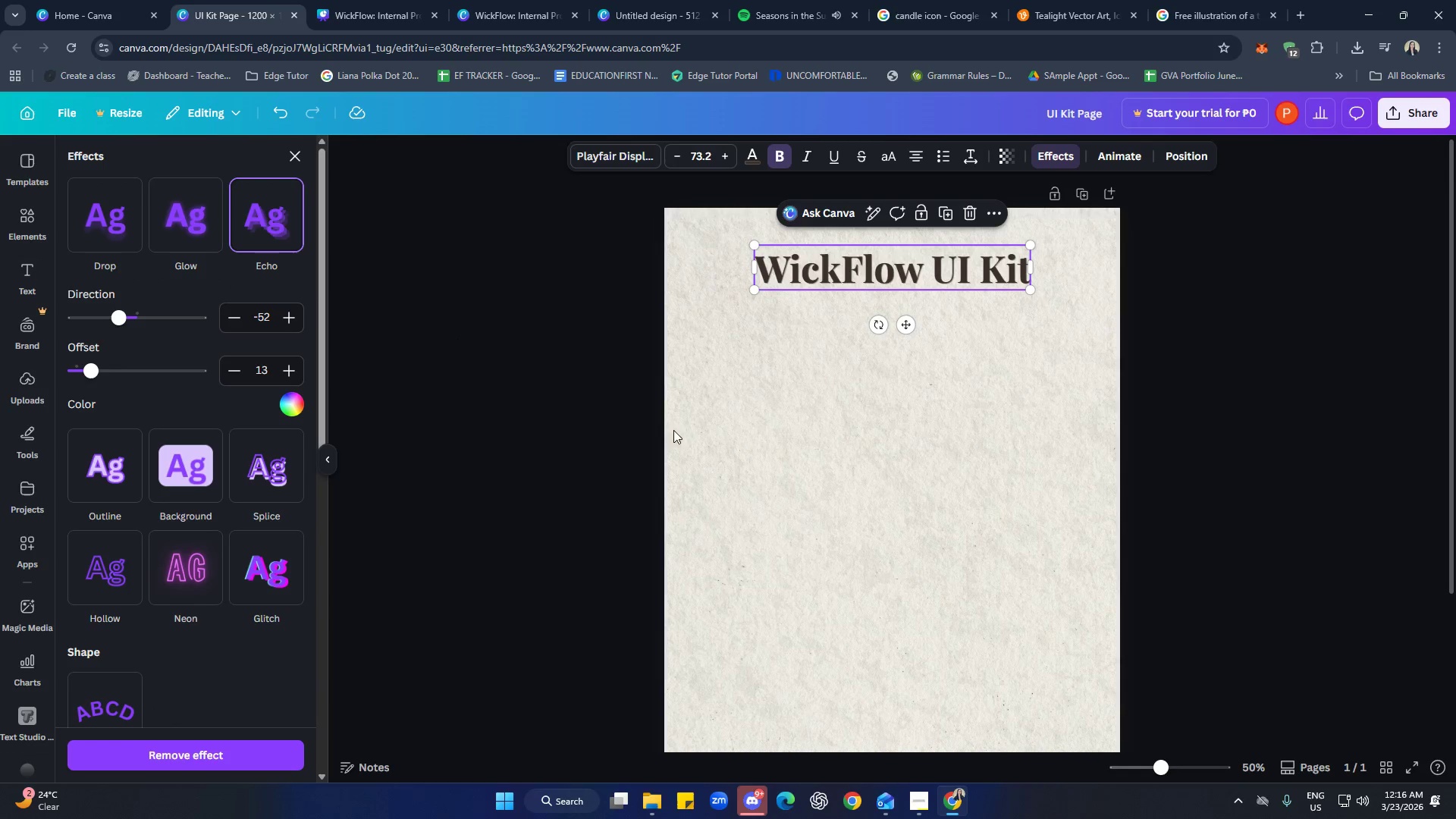 
left_click_drag(start_coordinate=[959, 482], to_coordinate=[964, 482])
 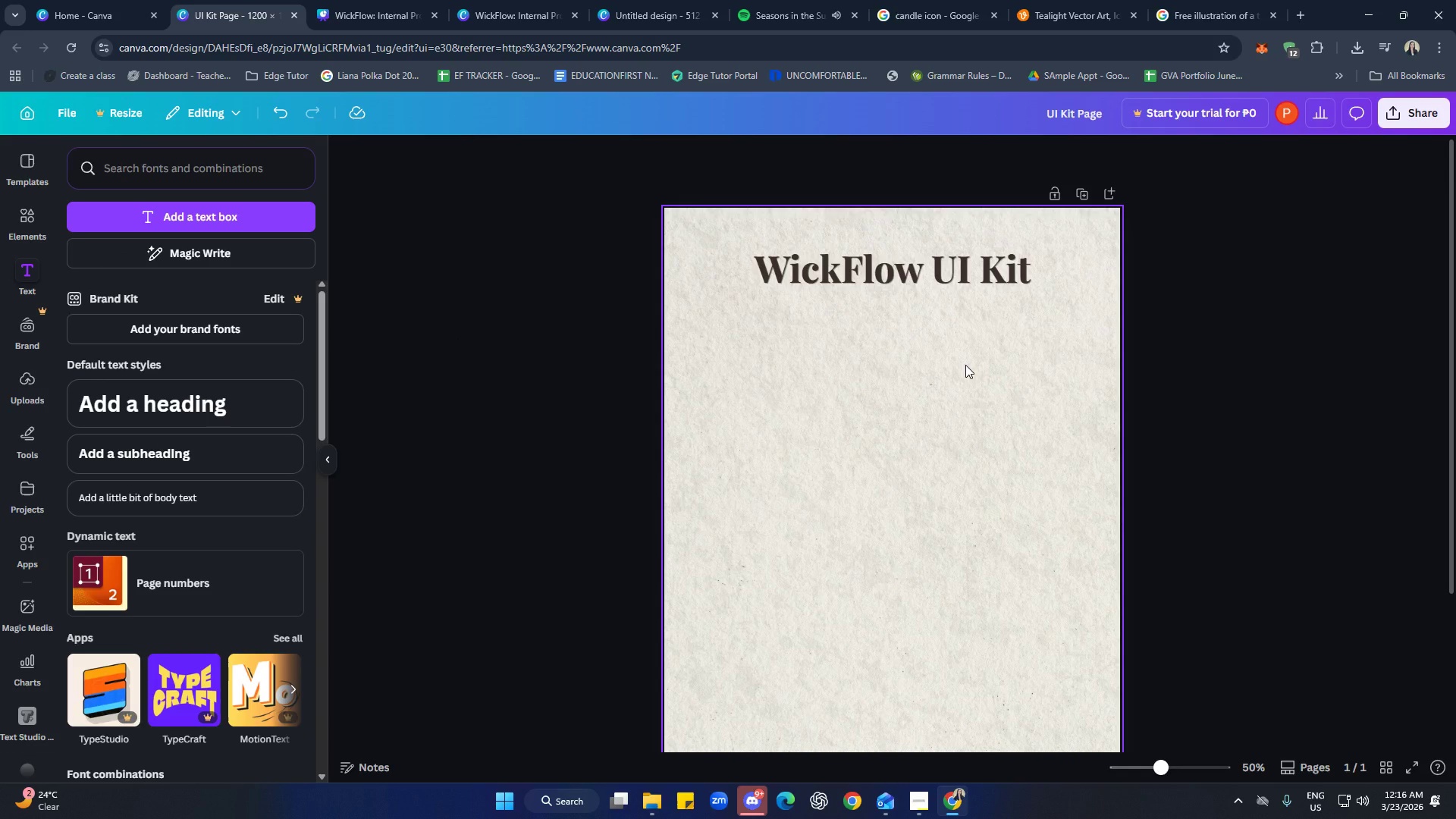 
left_click([957, 359])
 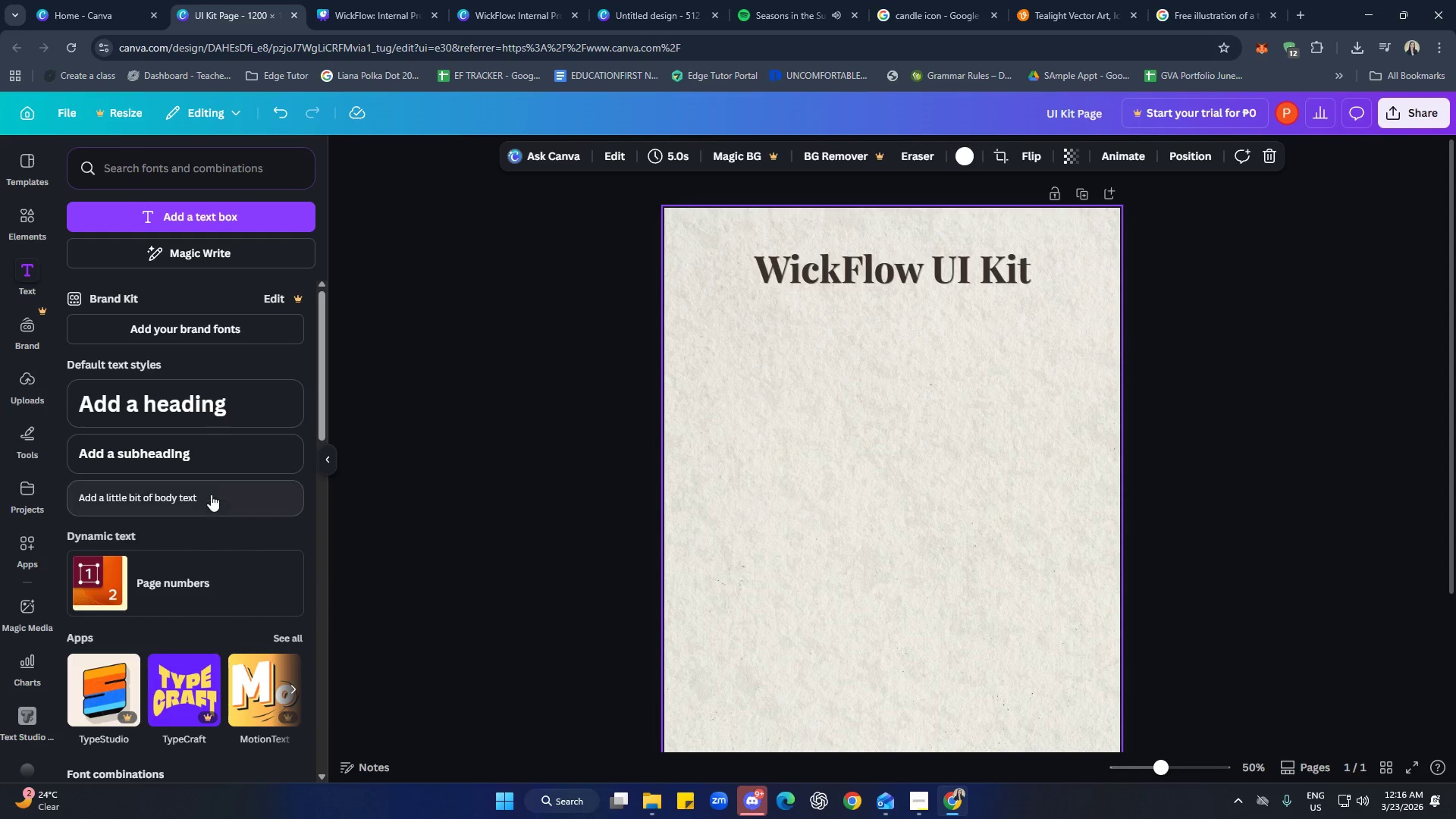 
left_click([203, 490])
 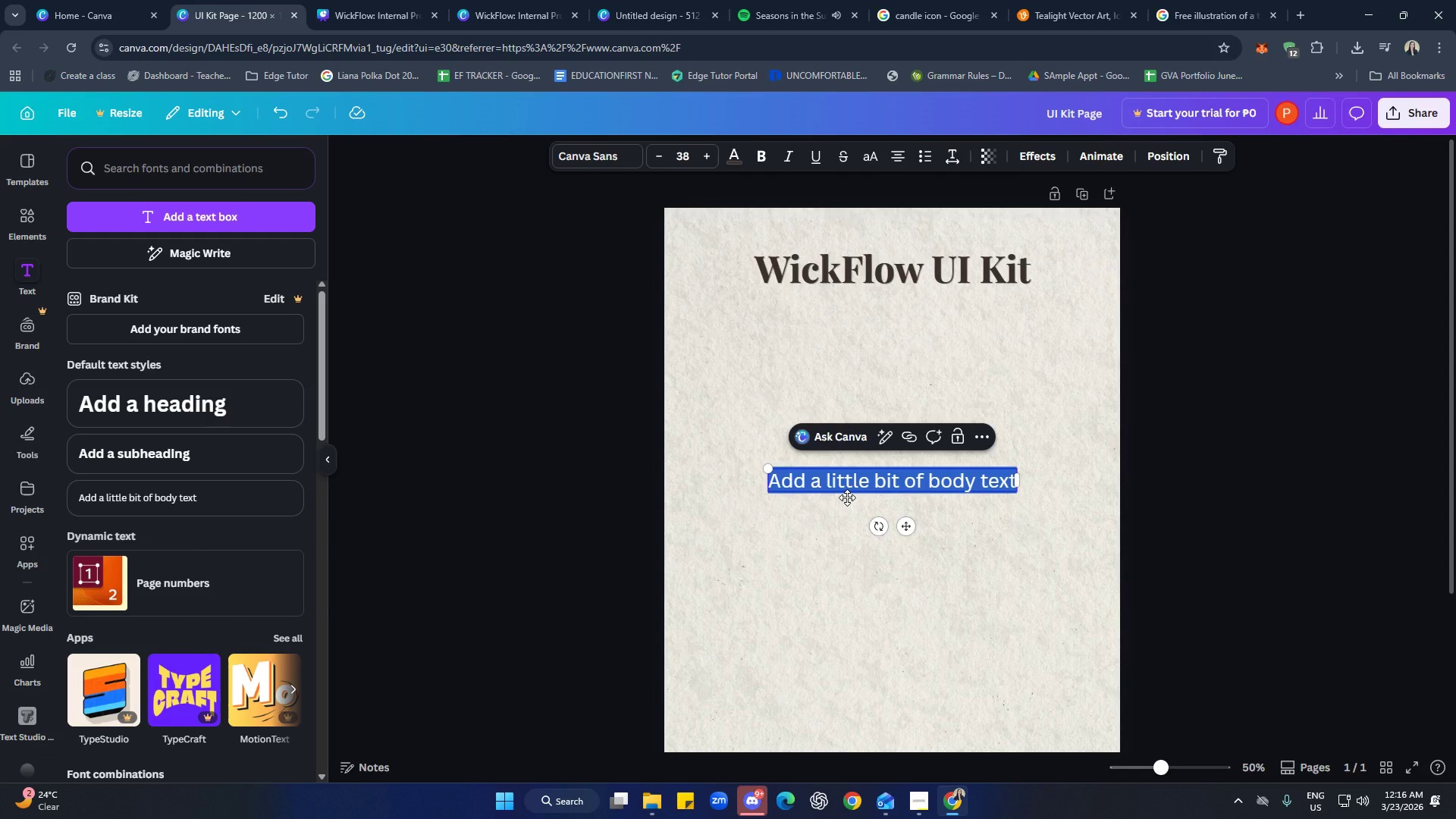 
type(Production & Full)
key(Backspace)
type(fillment System for Candle Studio)
 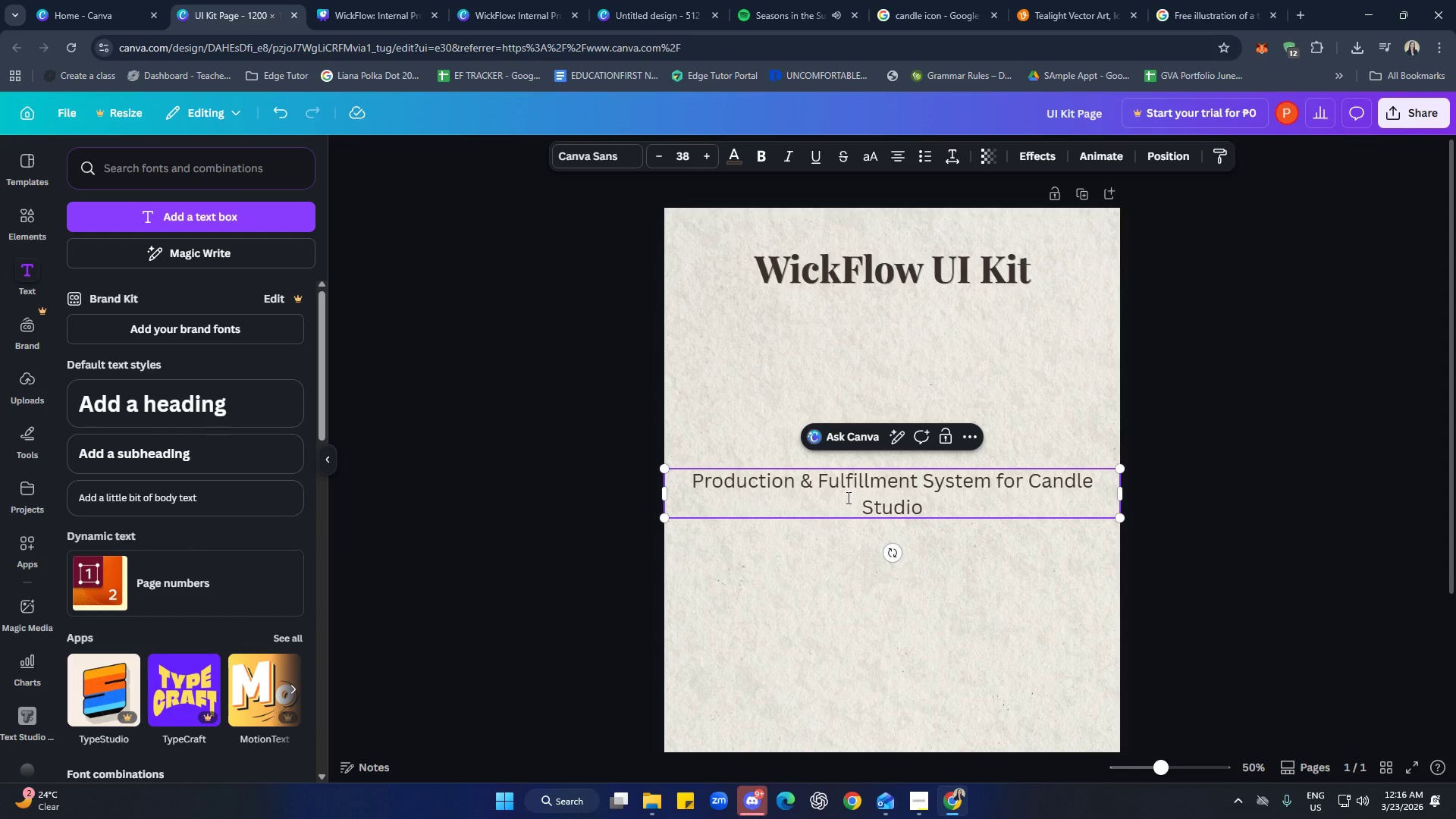 
left_click([974, 628])
 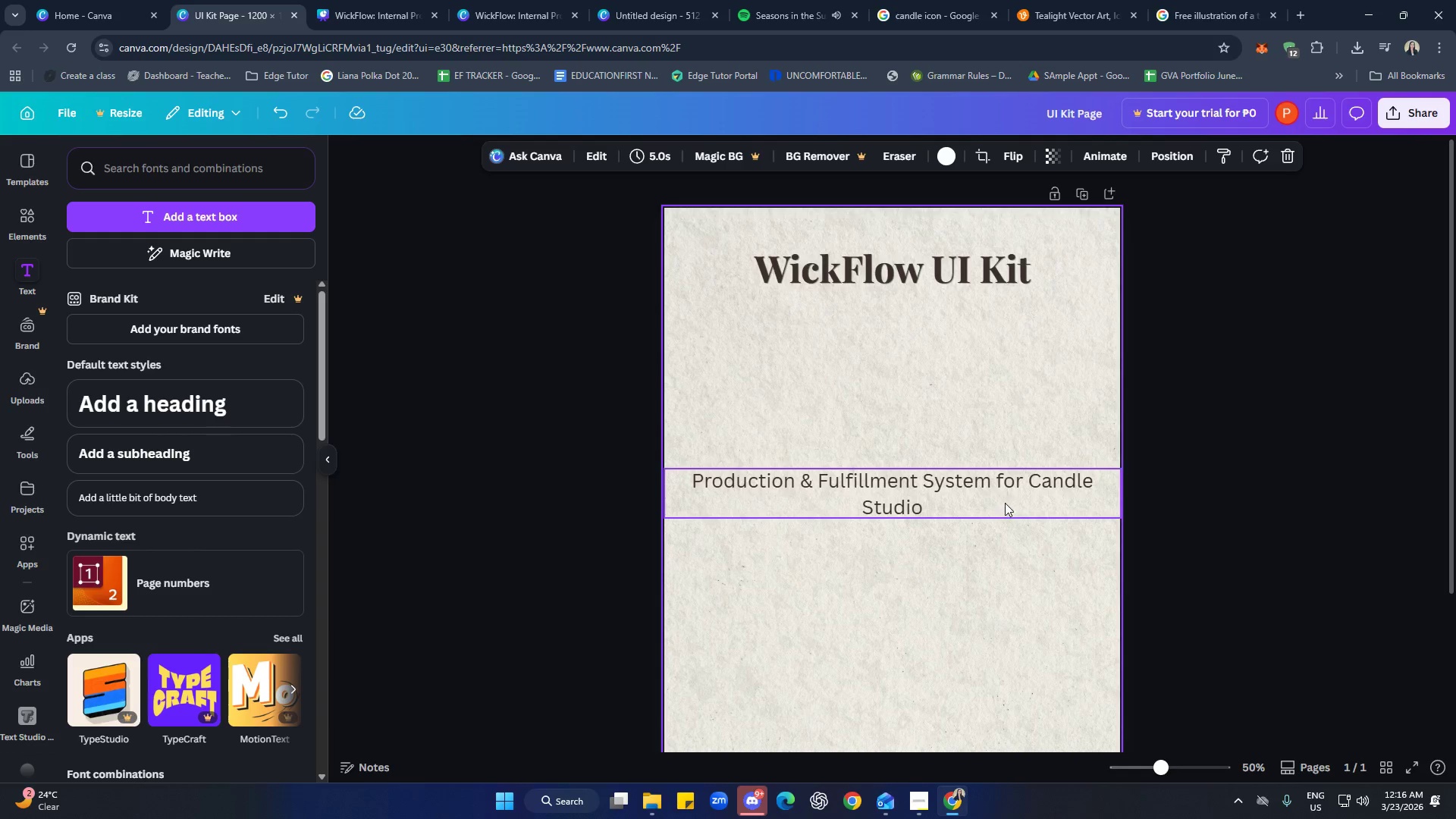 
left_click_drag(start_coordinate=[1006, 503], to_coordinate=[1004, 335])
 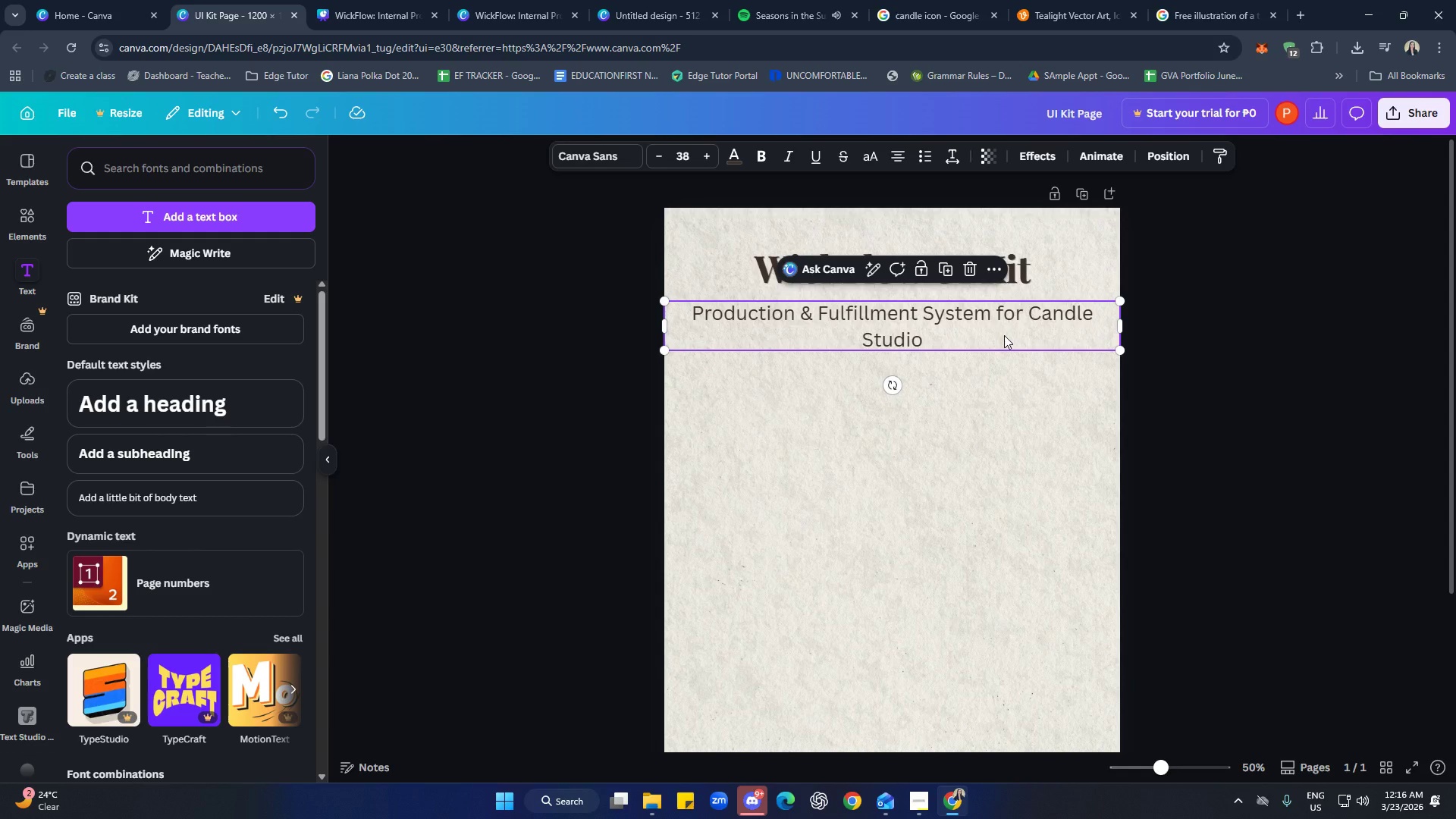 
left_click_drag(start_coordinate=[1004, 335], to_coordinate=[1003, 331])
 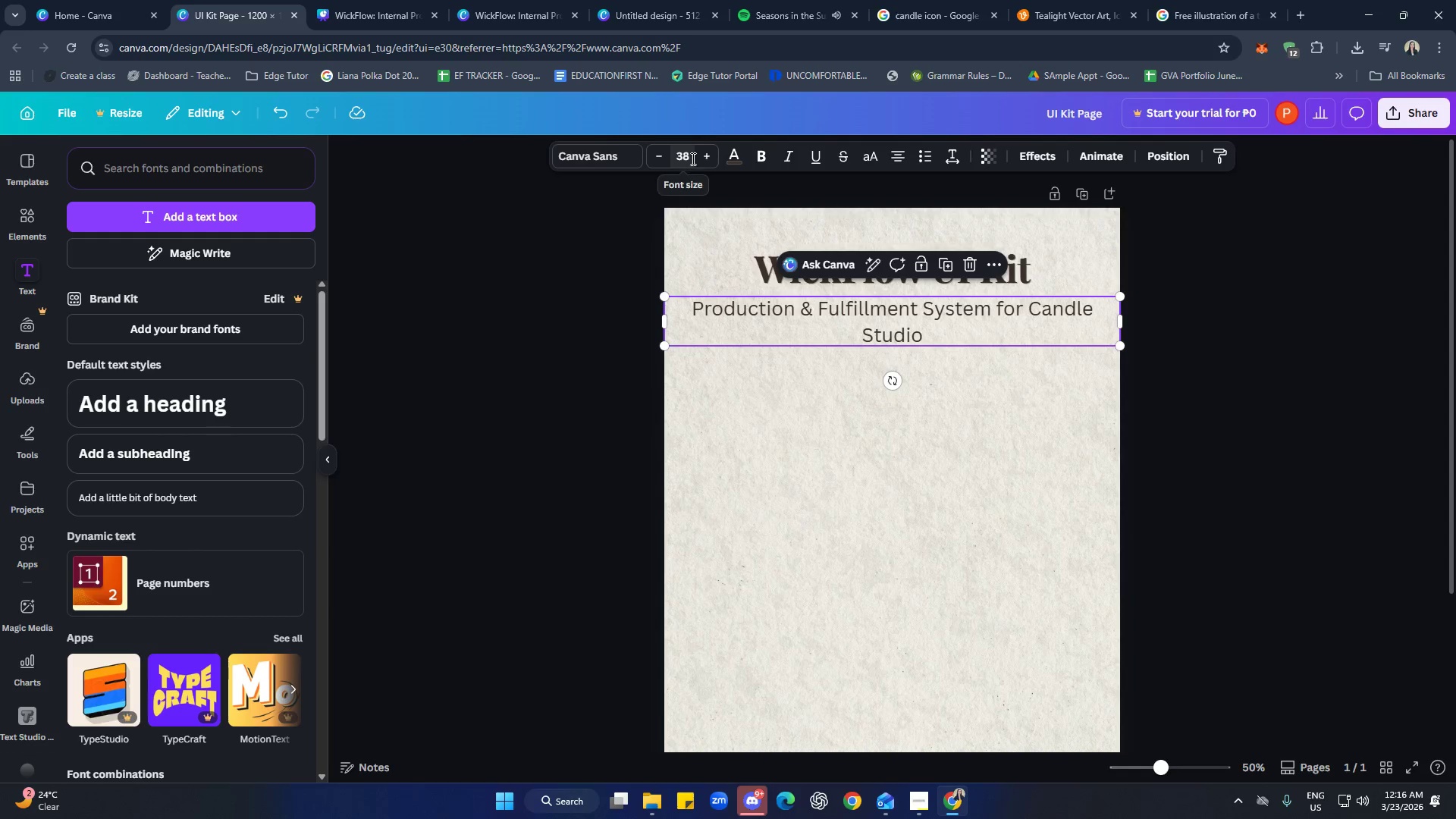 
left_click([692, 158])
 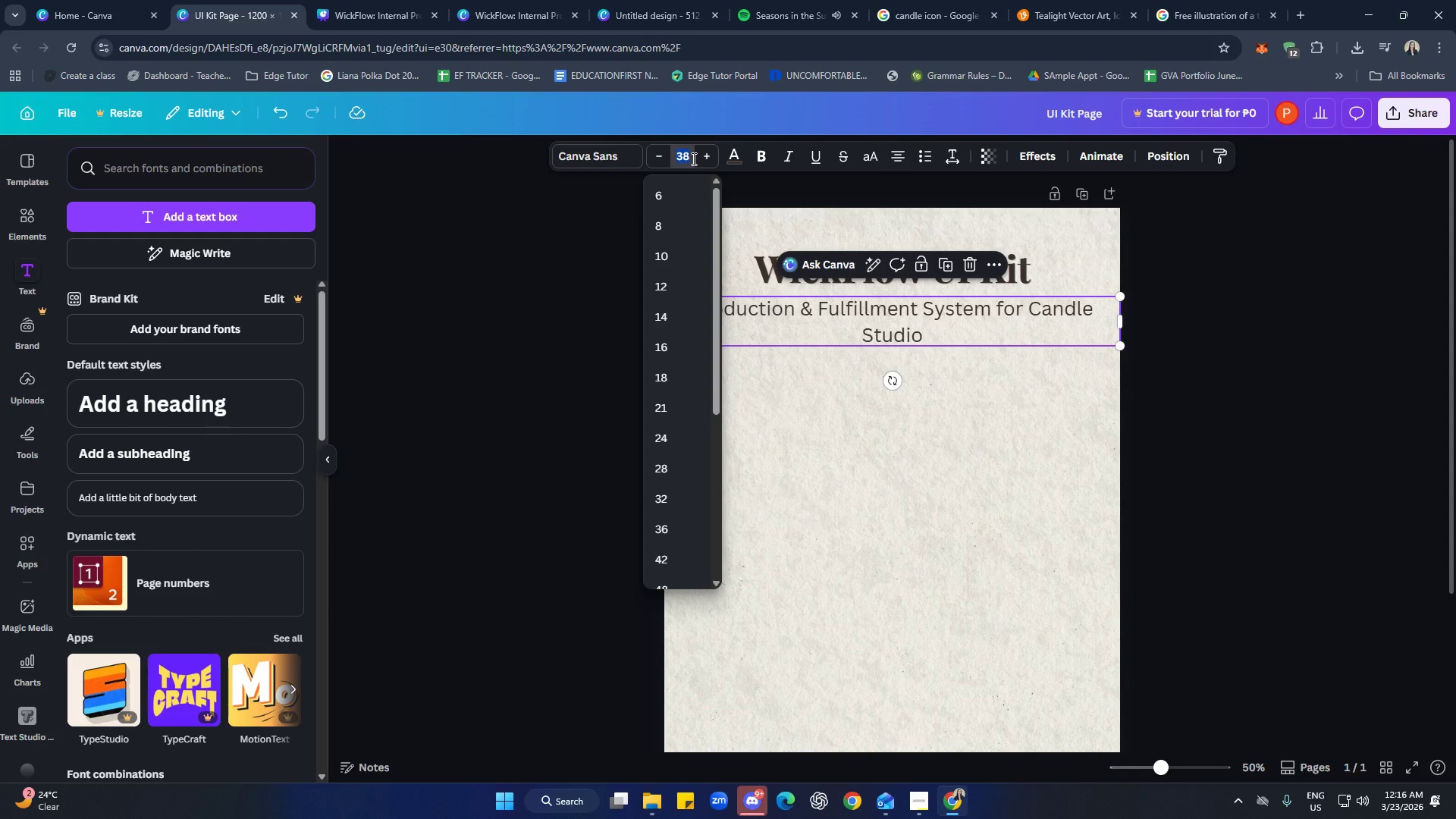 
type(30)
 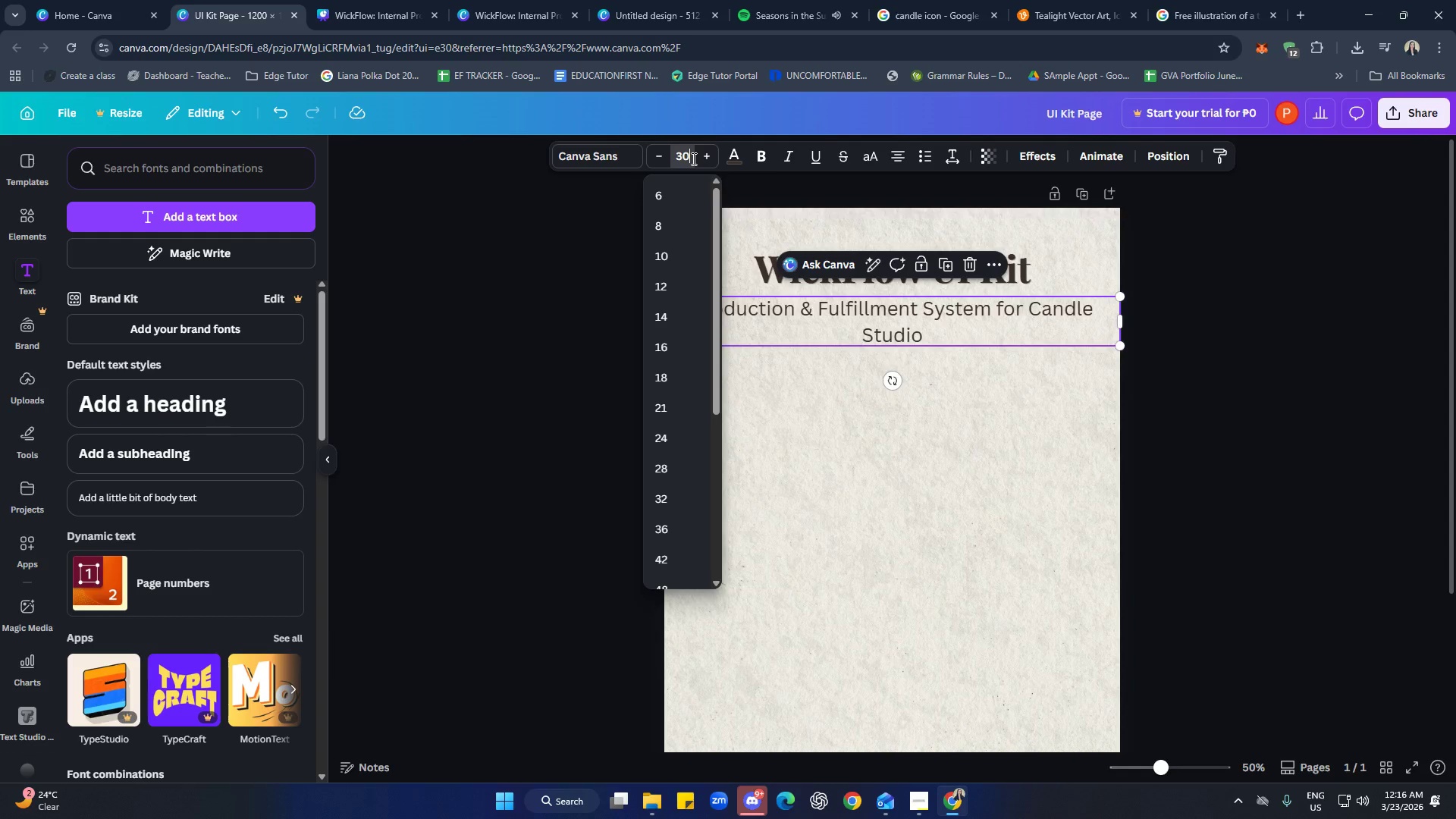 
key(Enter)
 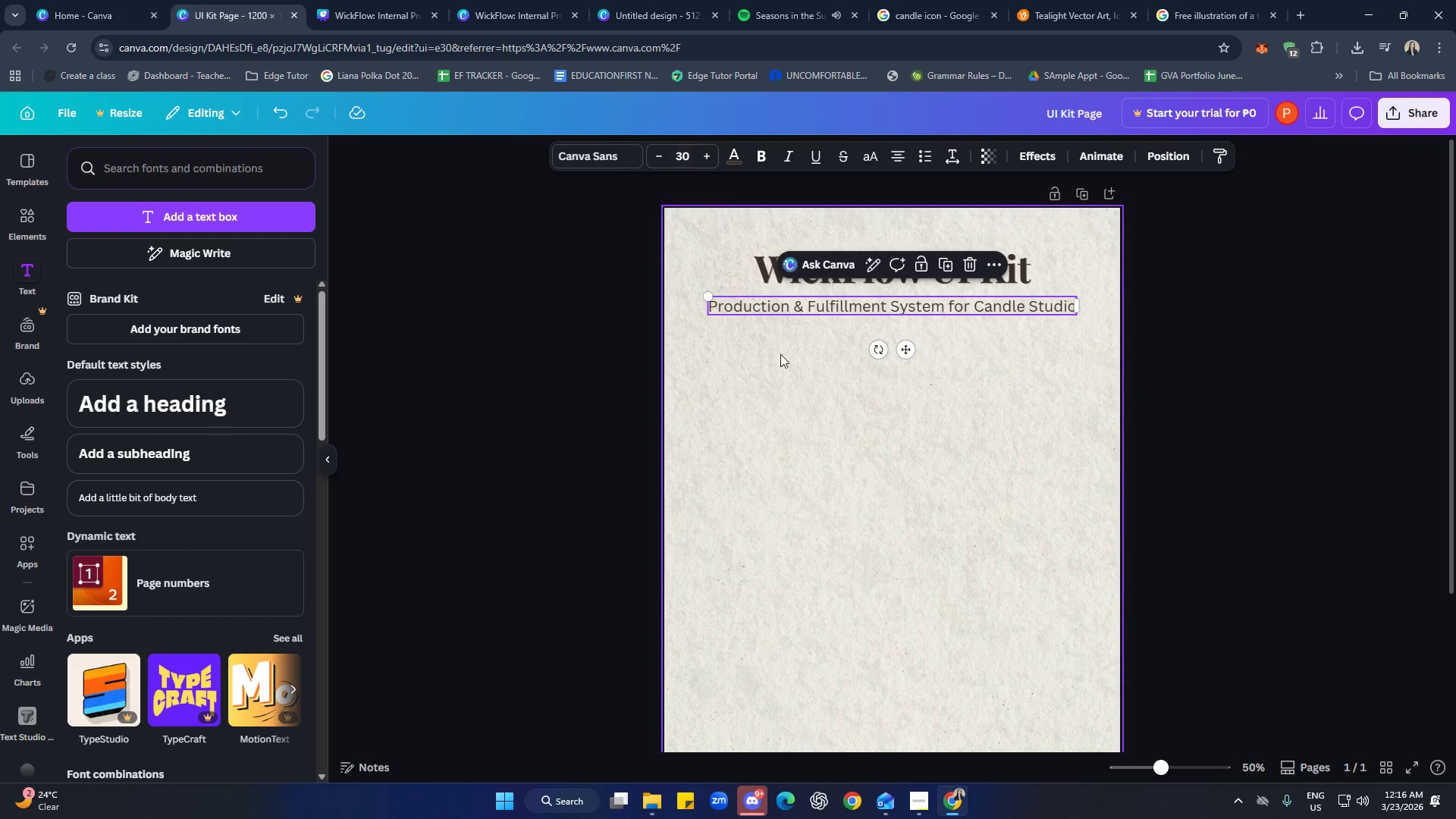 
left_click([912, 409])
 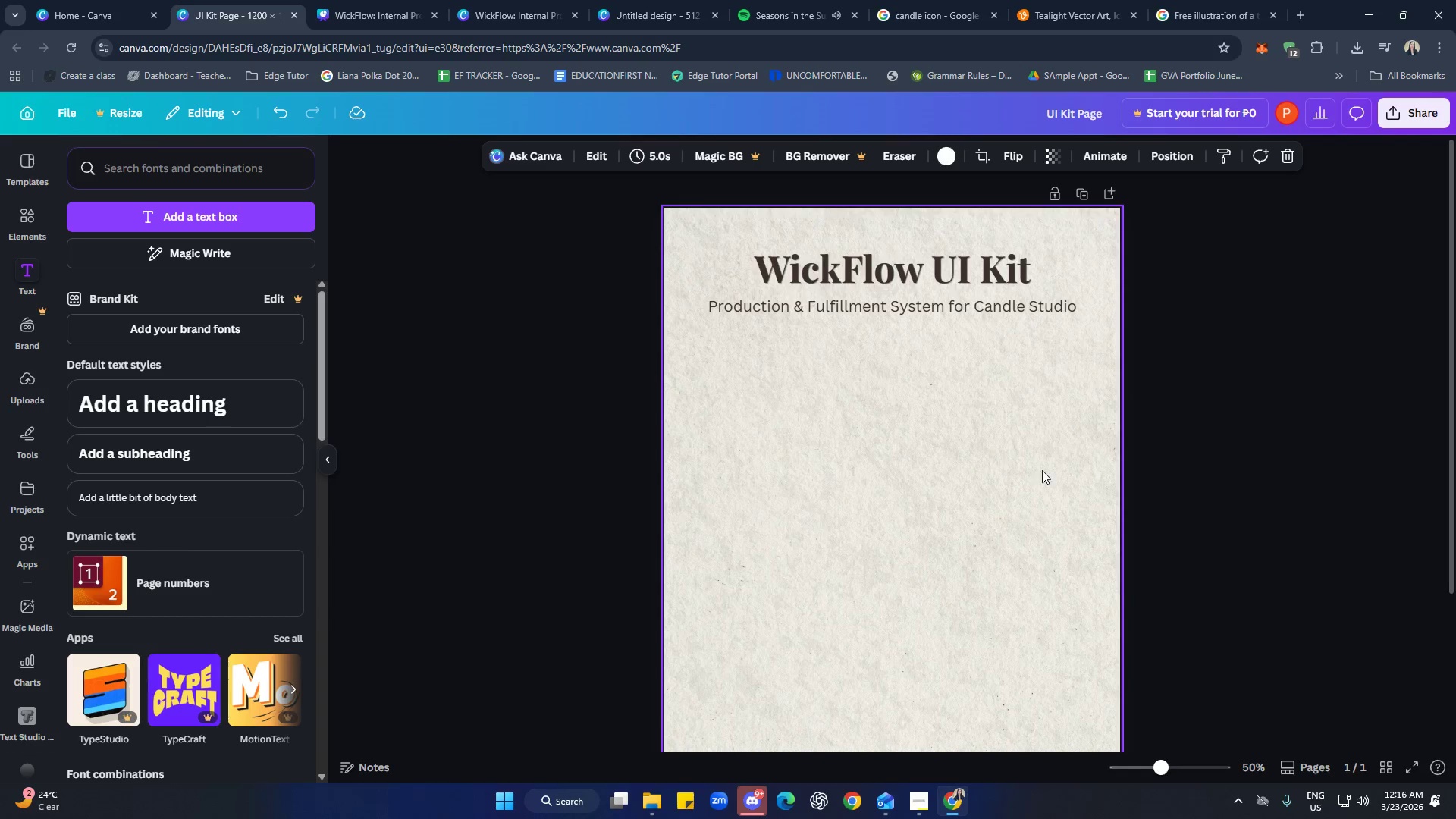 
scroll: coordinate [1053, 487], scroll_direction: up, amount: 1.0
 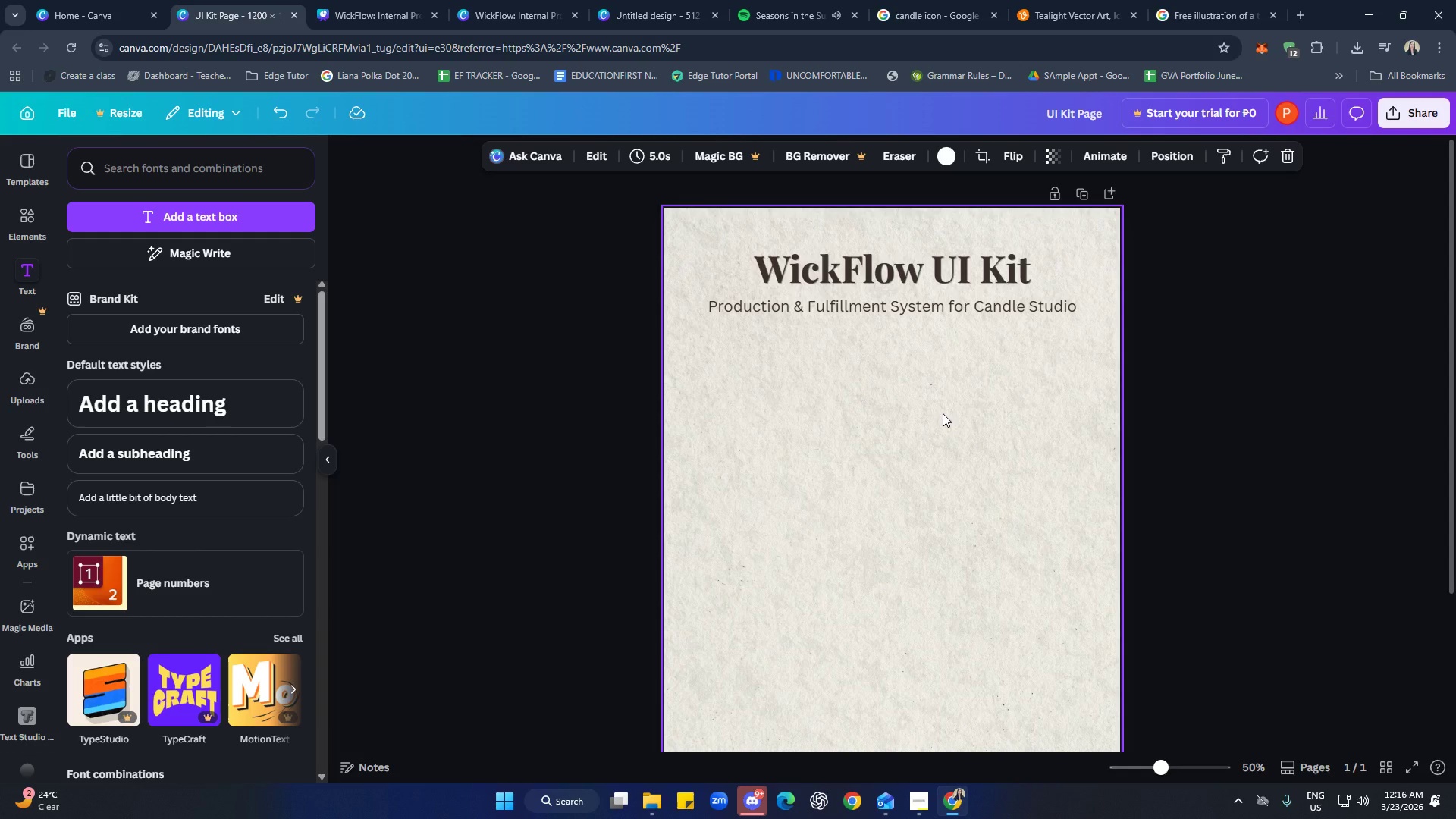 
wait(6.56)
 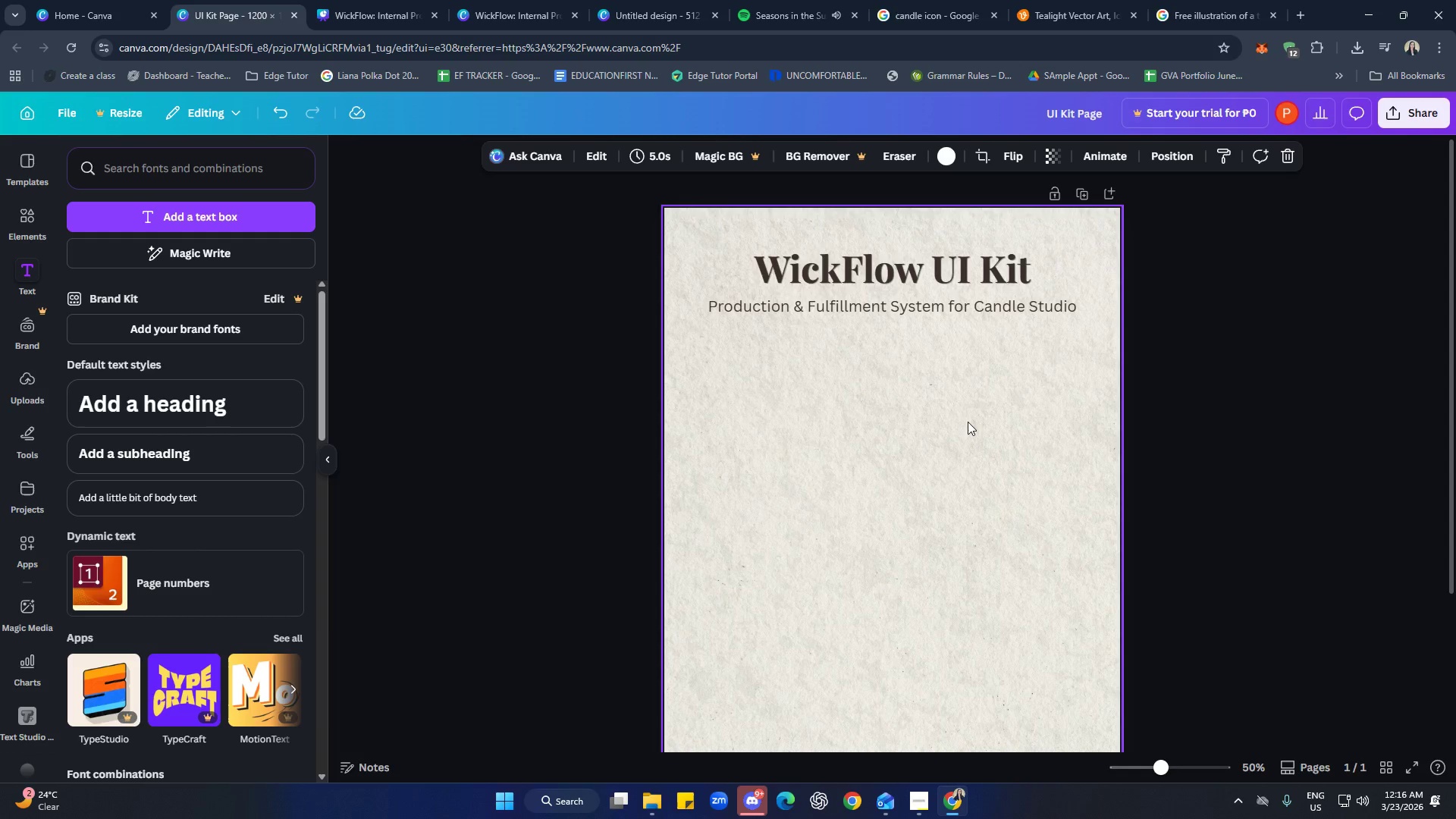 
left_click([388, 0])
 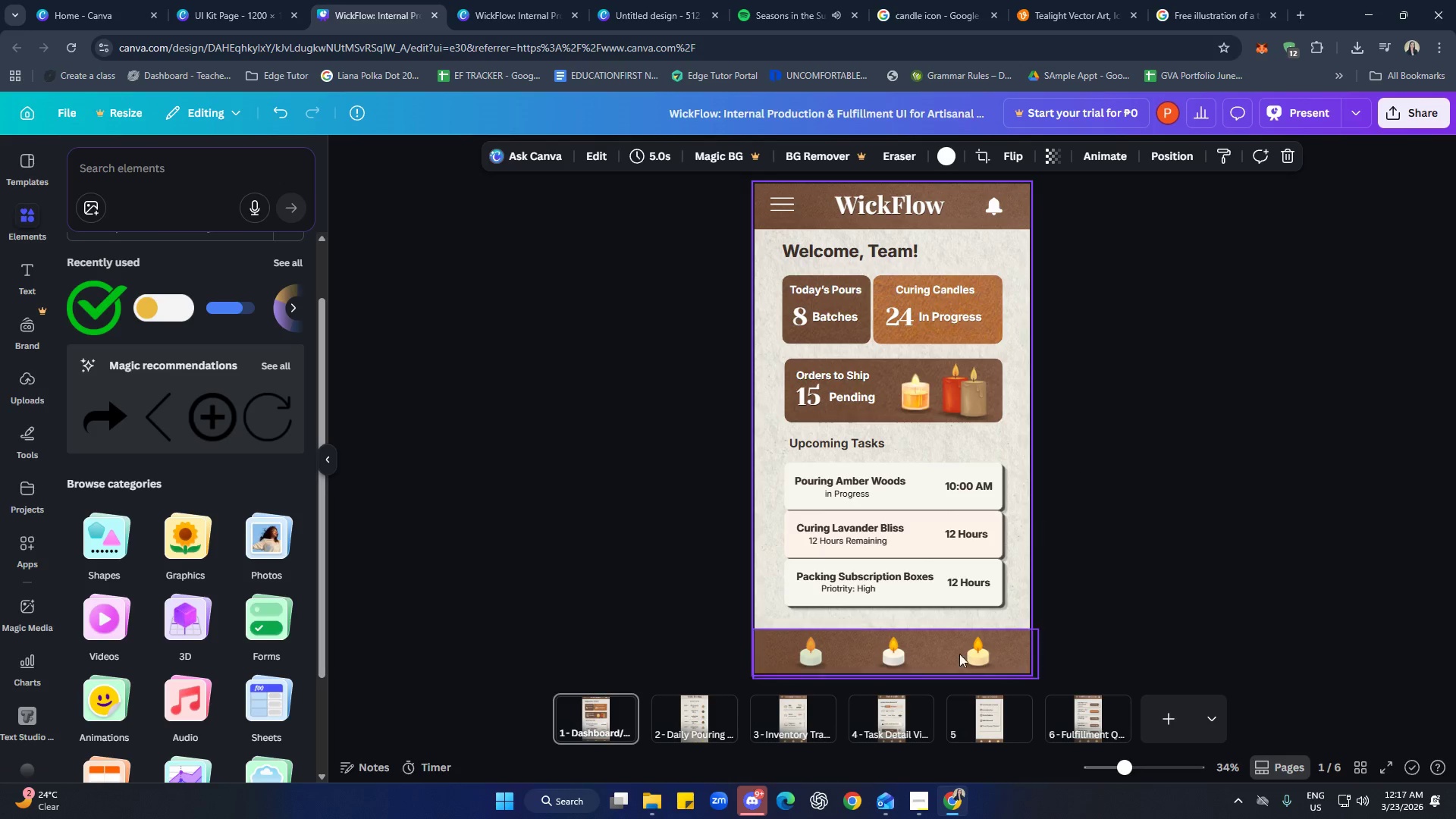 
left_click([700, 709])
 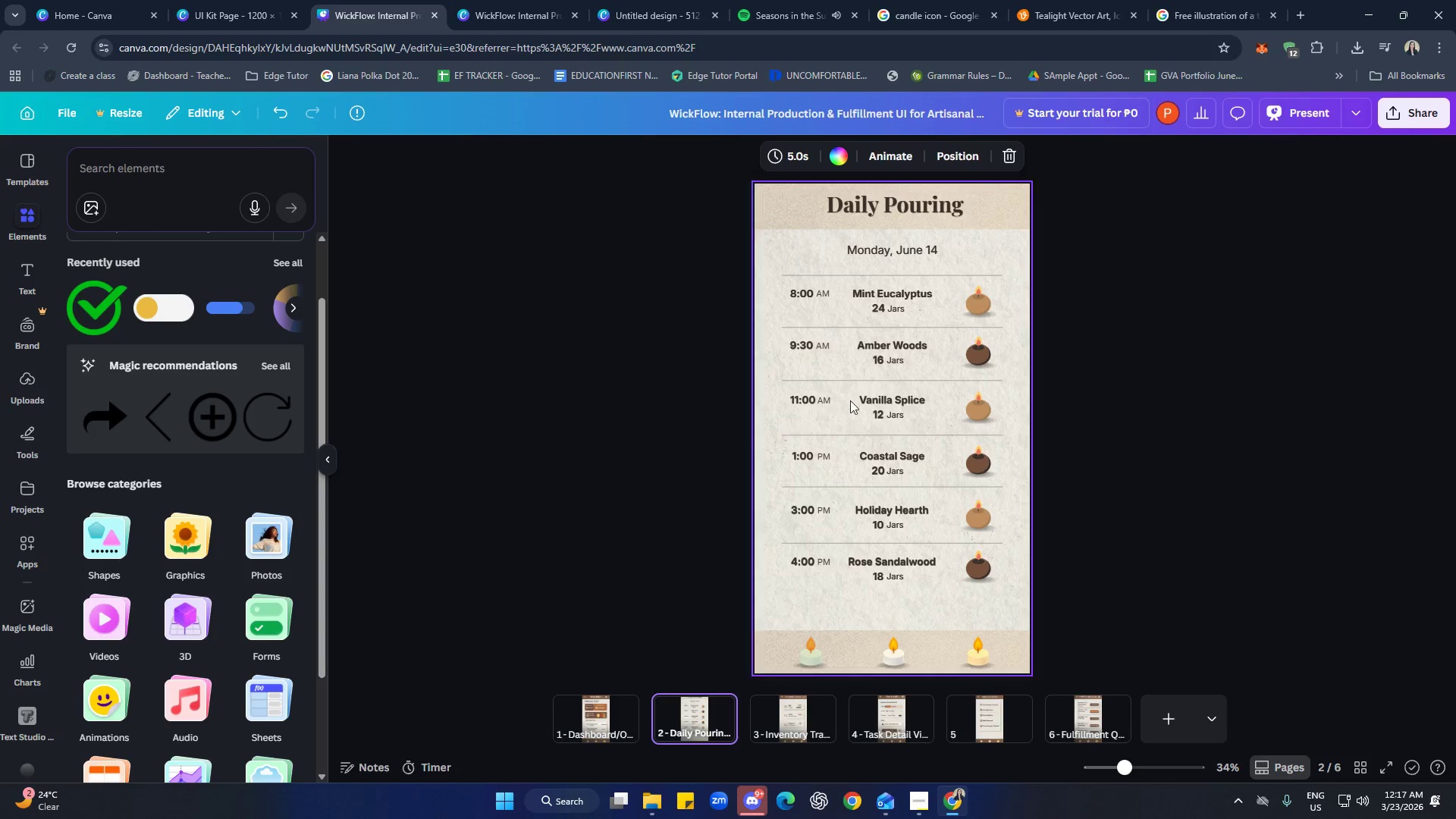 
left_click([860, 387])
 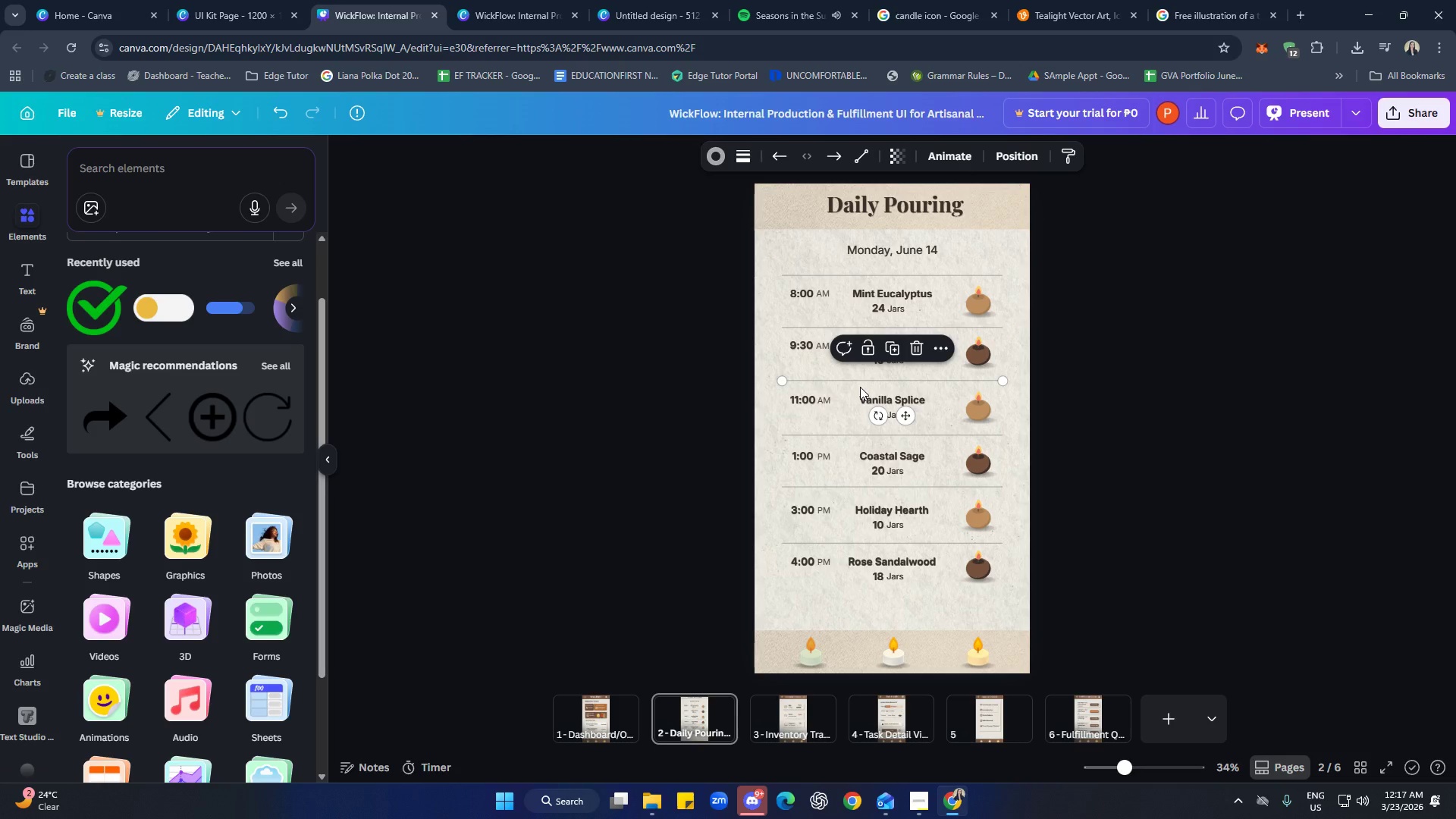 
key(Control+C)
 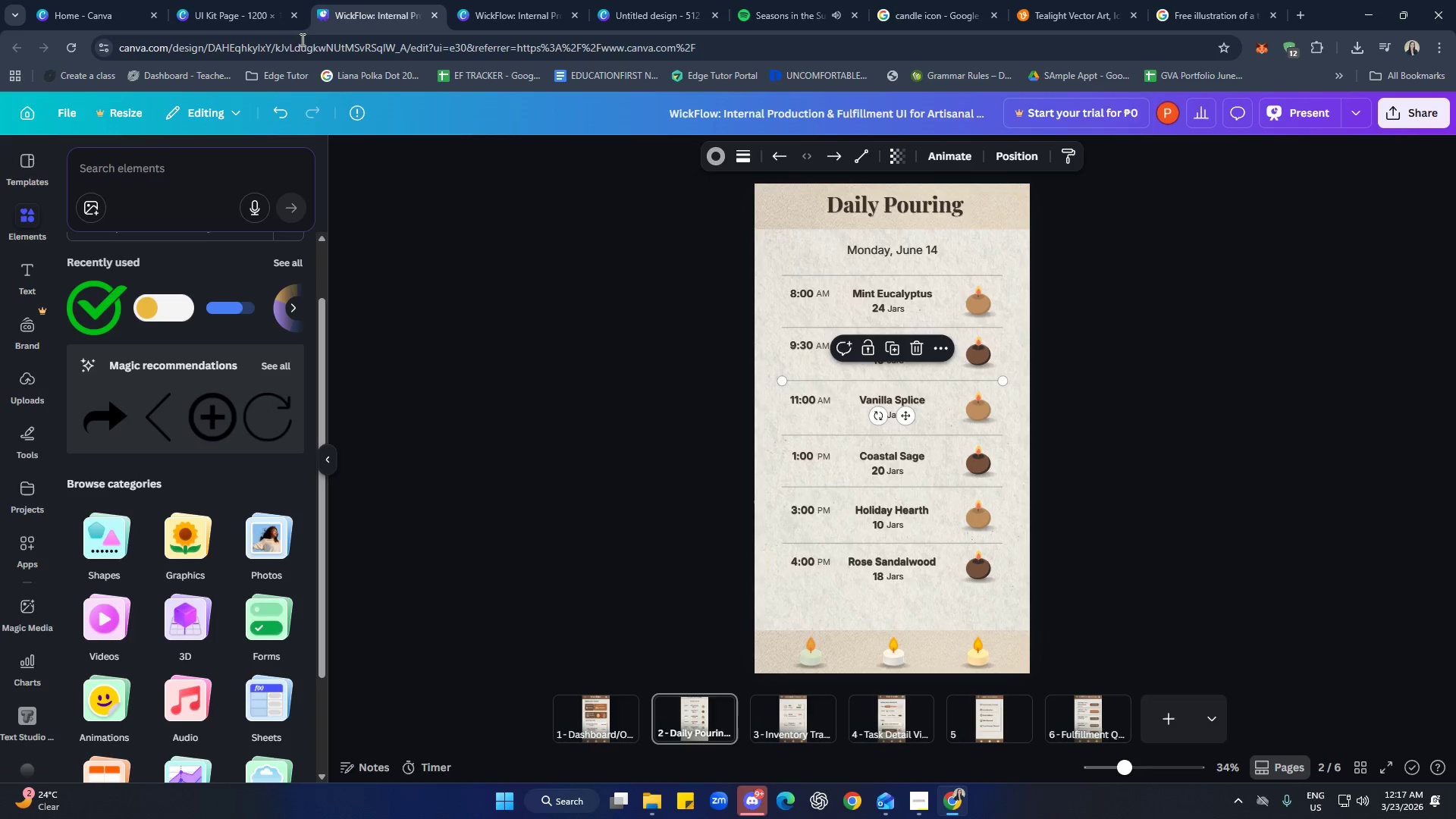 
left_click([228, 0])
 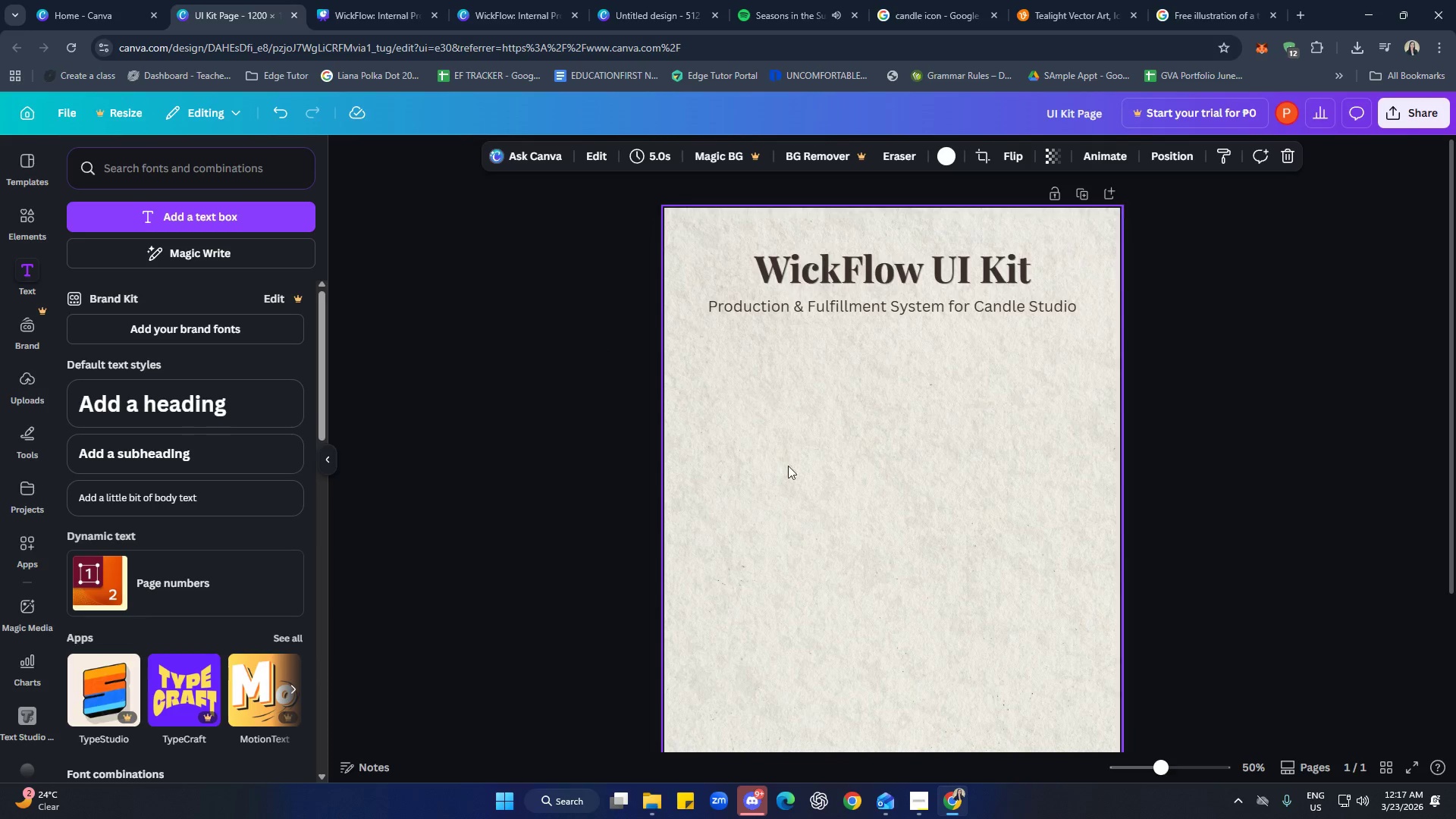 
left_click([912, 412])
 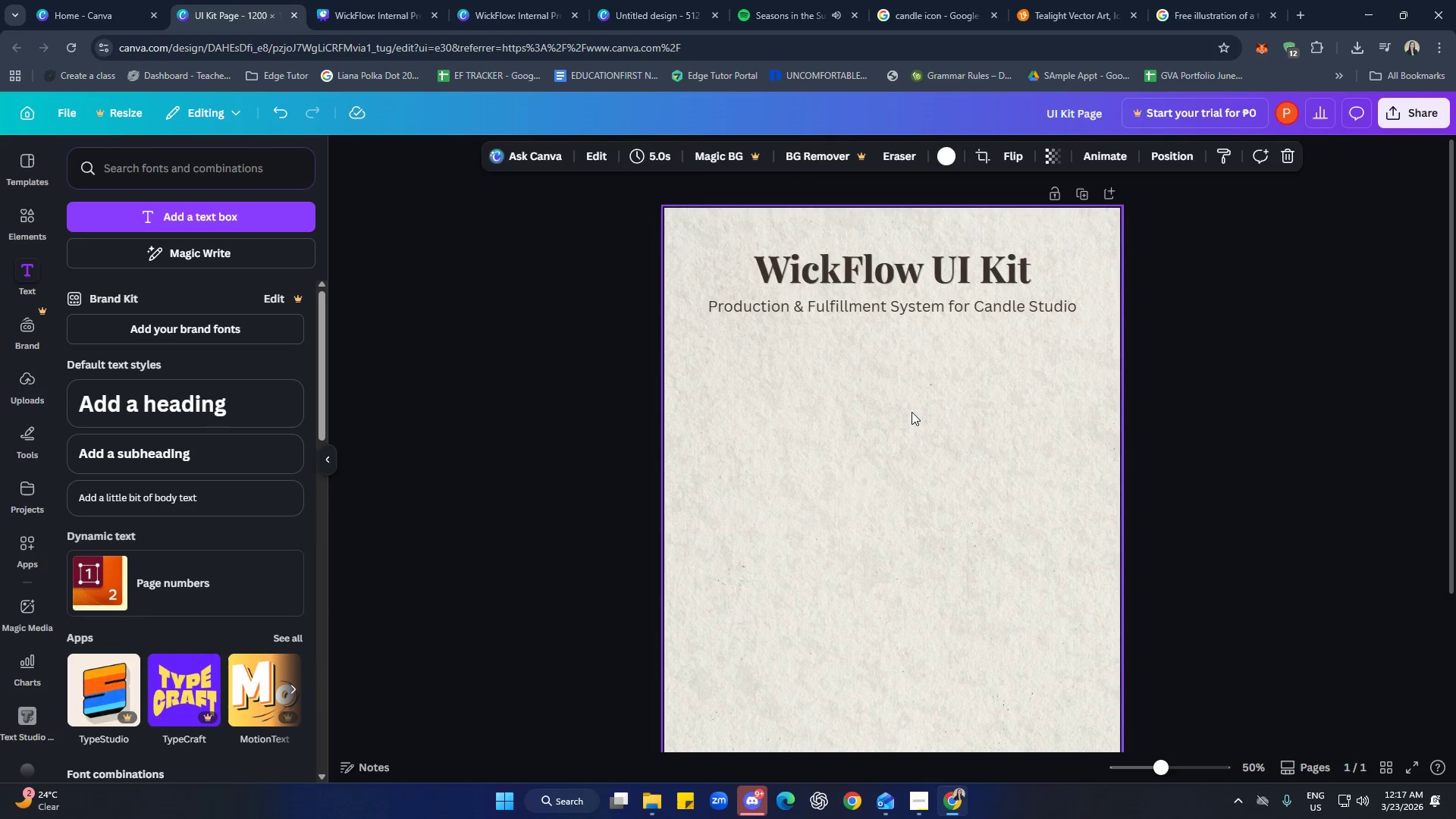 
key(Control+ControlLeft)
 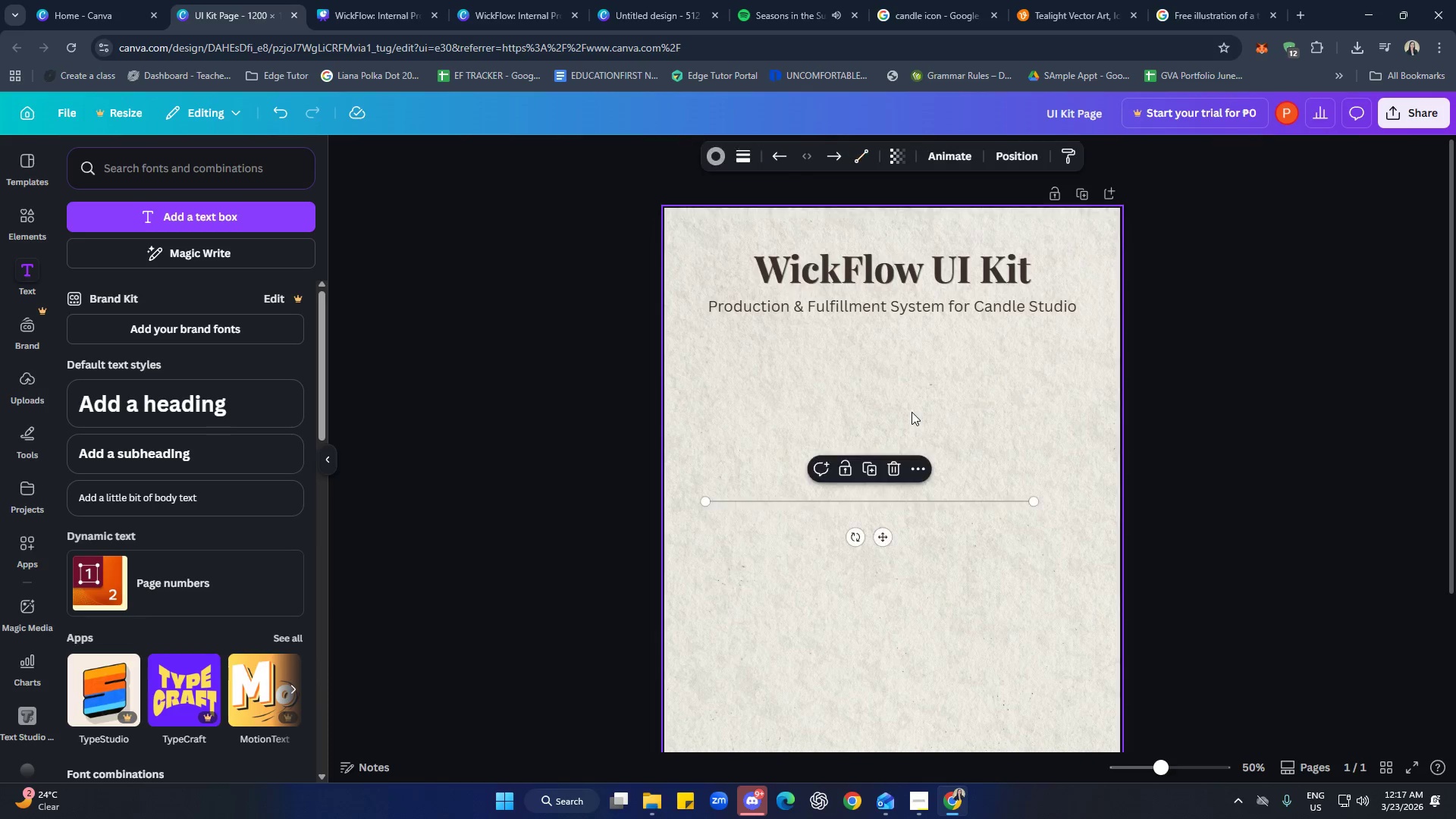 
key(Control+V)
 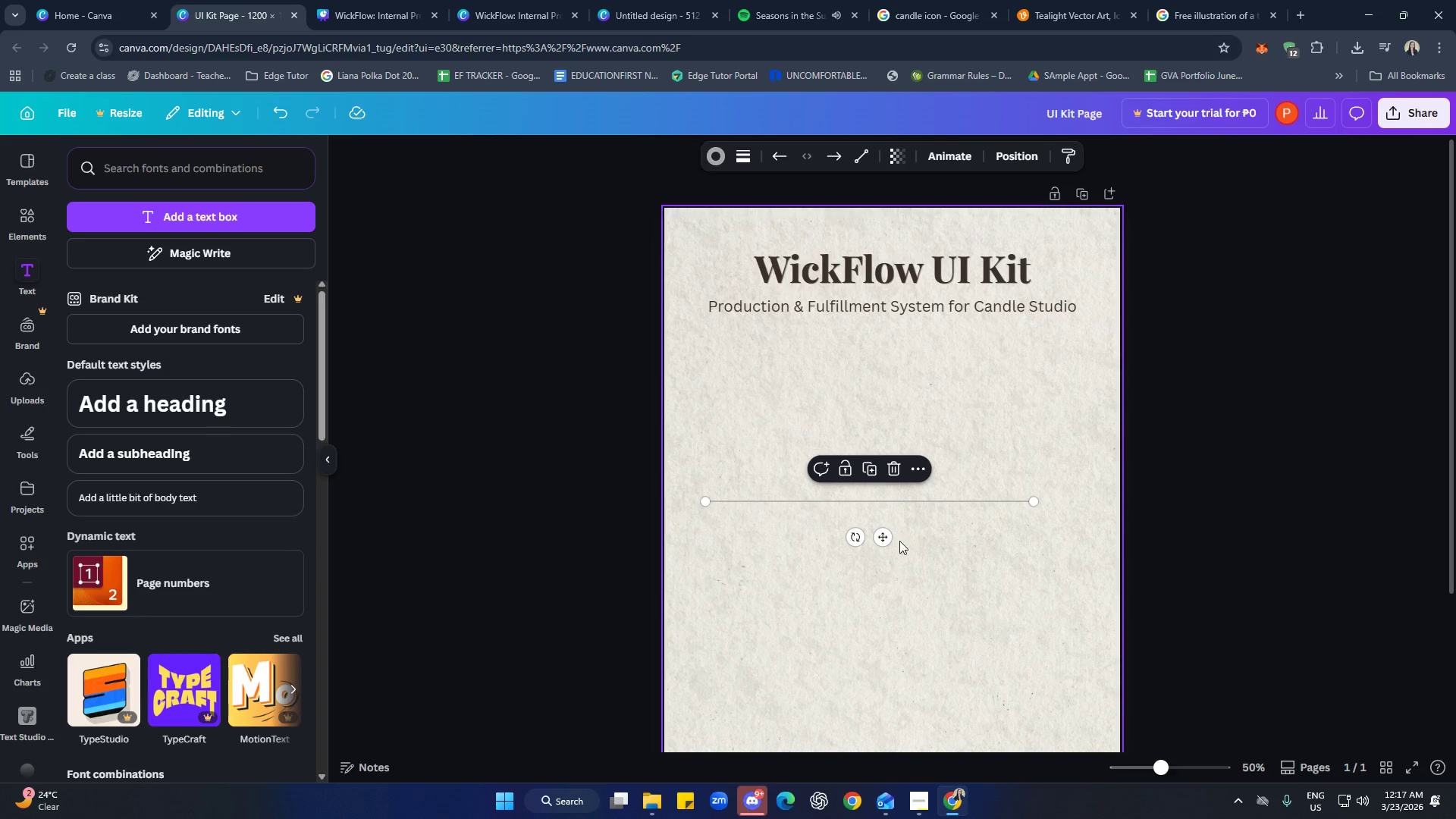 
left_click_drag(start_coordinate=[886, 541], to_coordinate=[885, 384])
 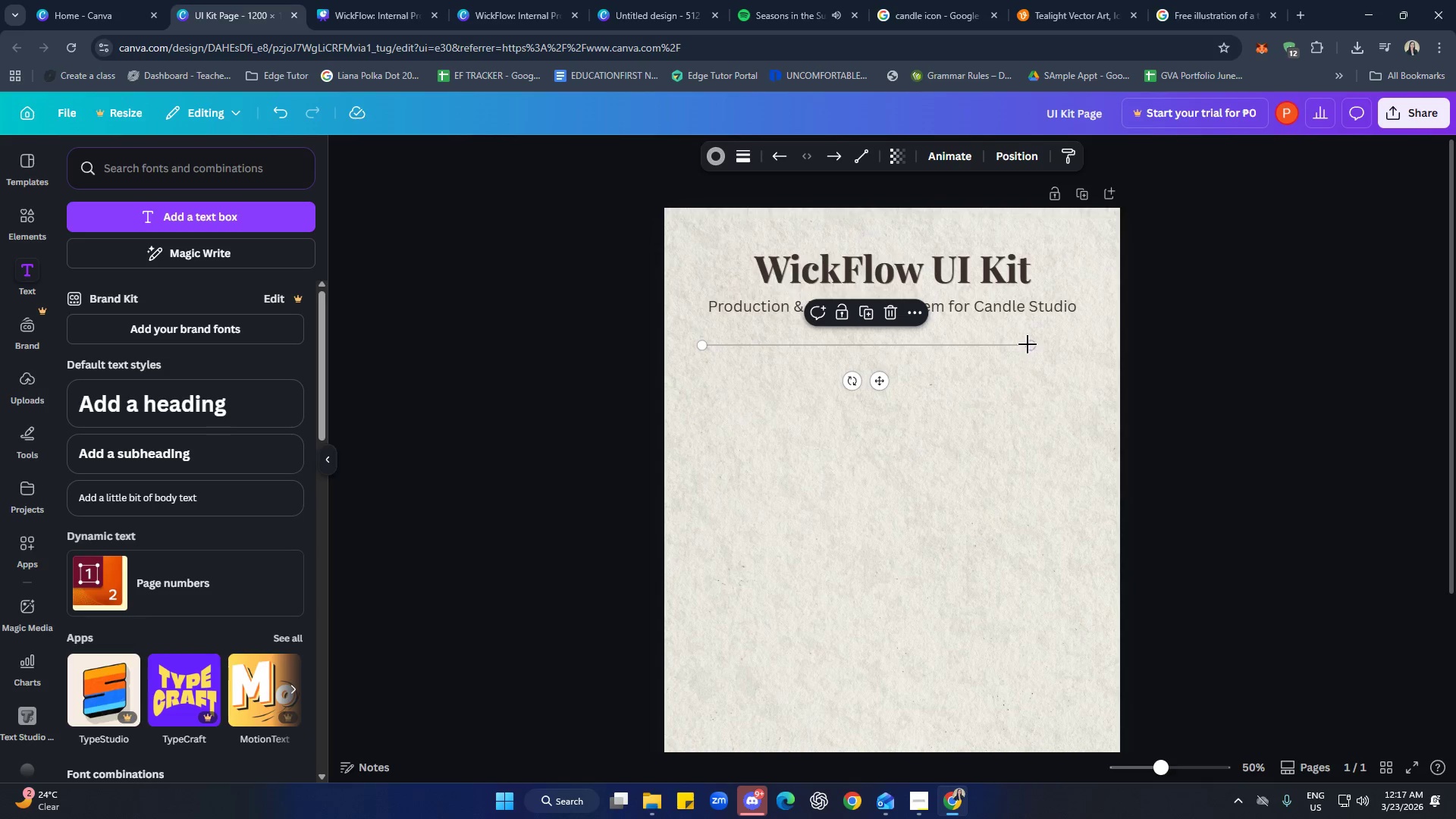 
left_click_drag(start_coordinate=[1031, 344], to_coordinate=[1076, 341])
 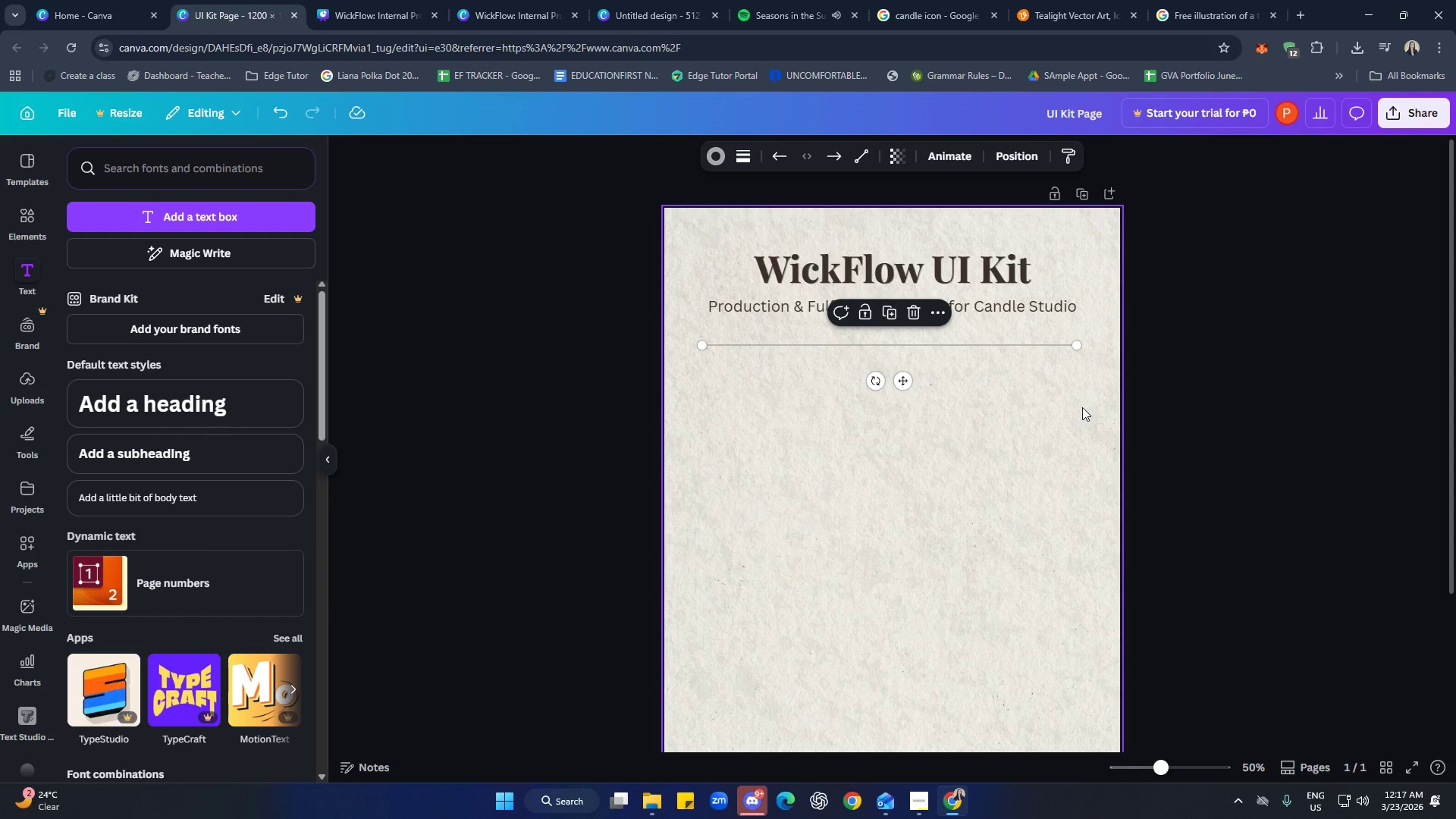 
left_click([1082, 407])
 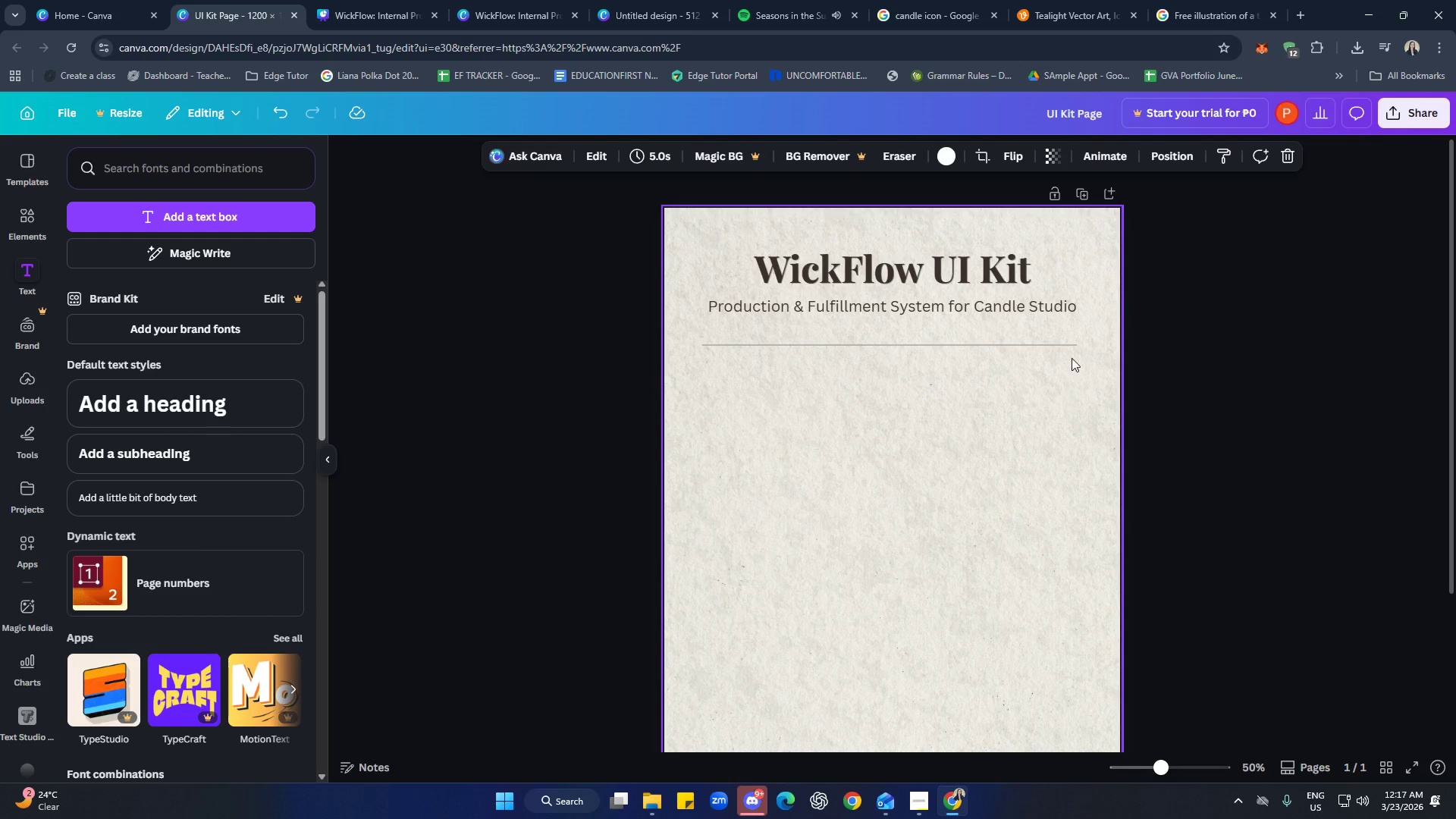 
left_click([1069, 342])
 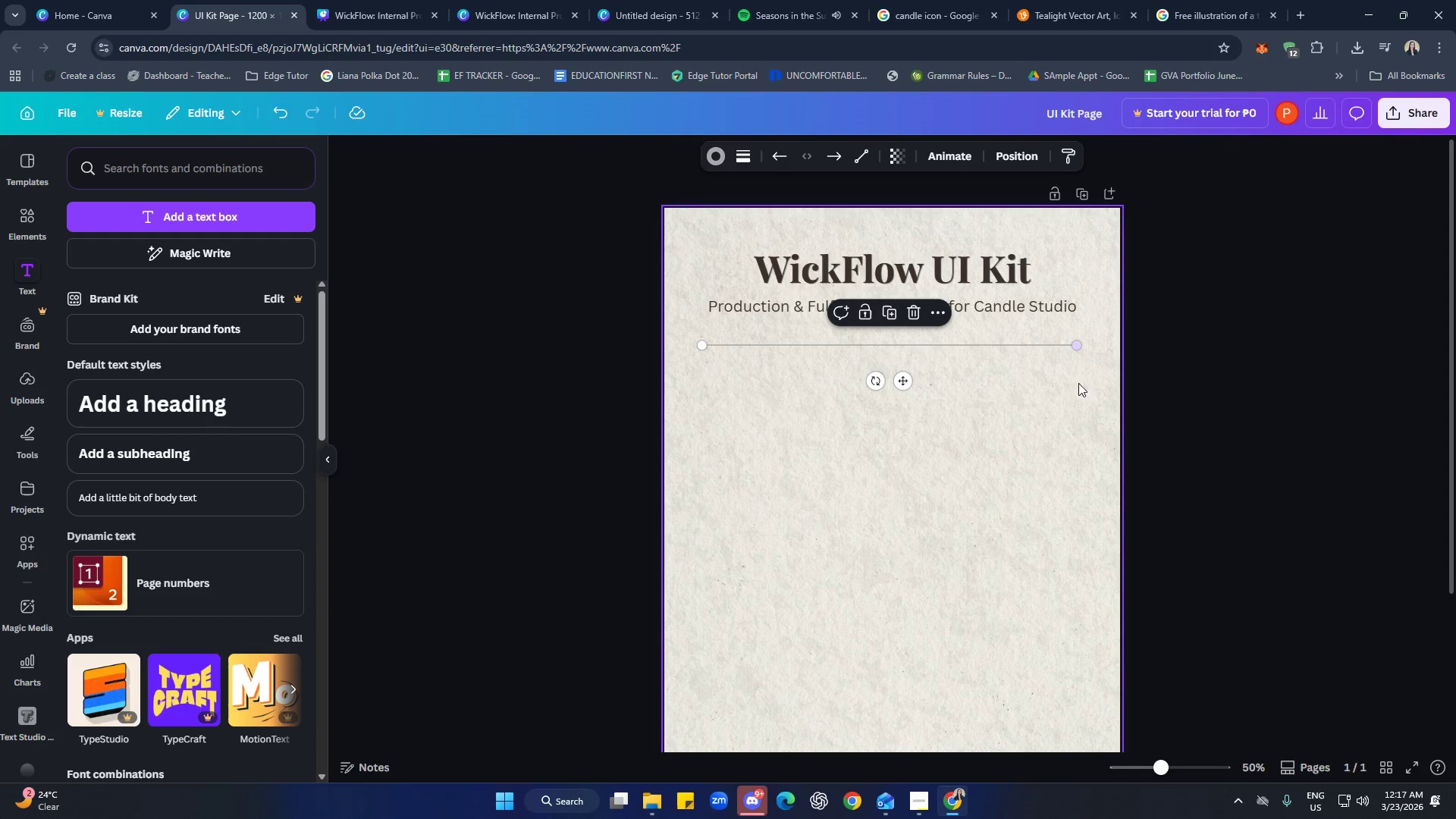 
left_click([1063, 413])
 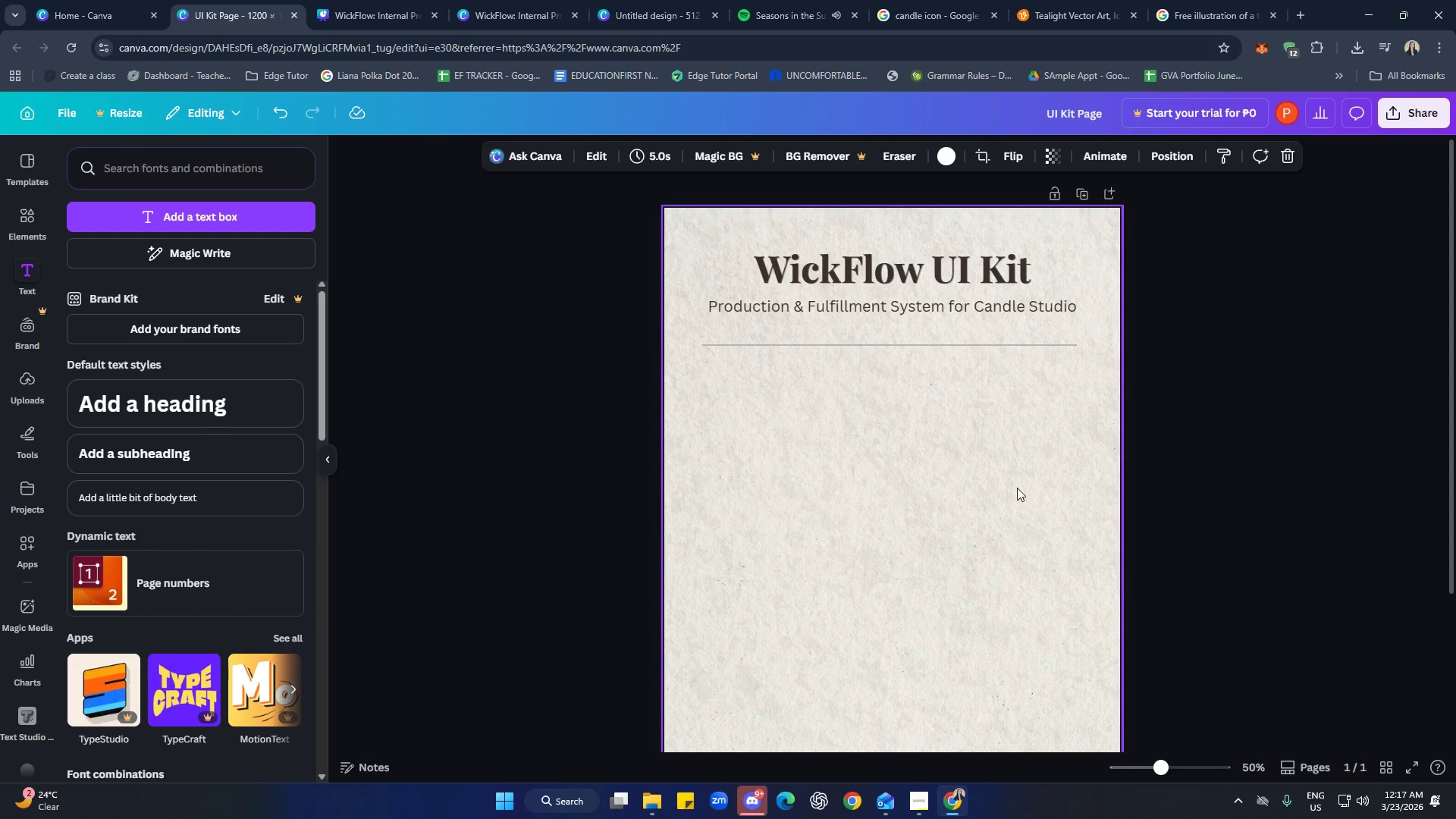 
left_click([828, 476])
 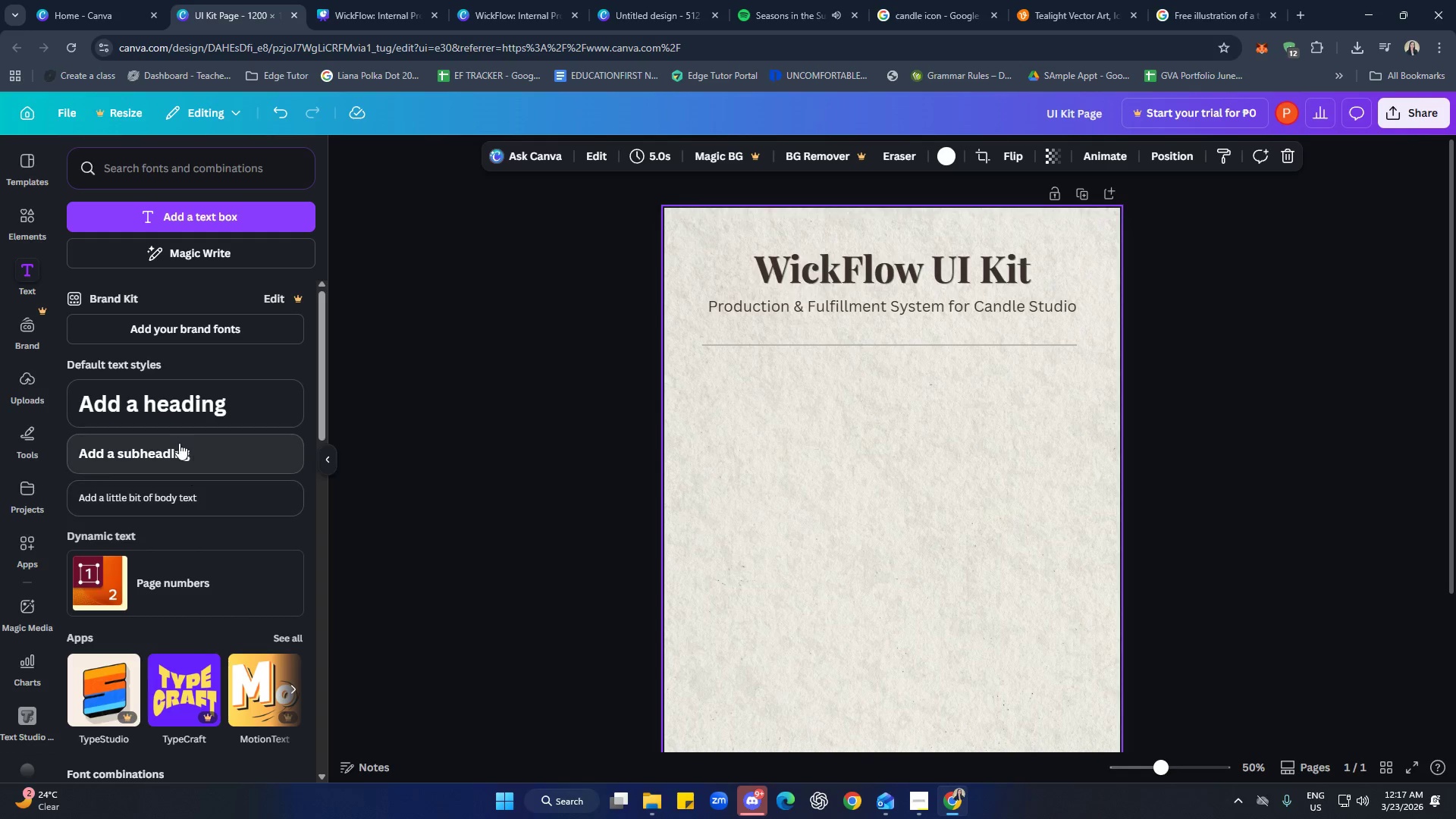 
left_click([172, 460])
 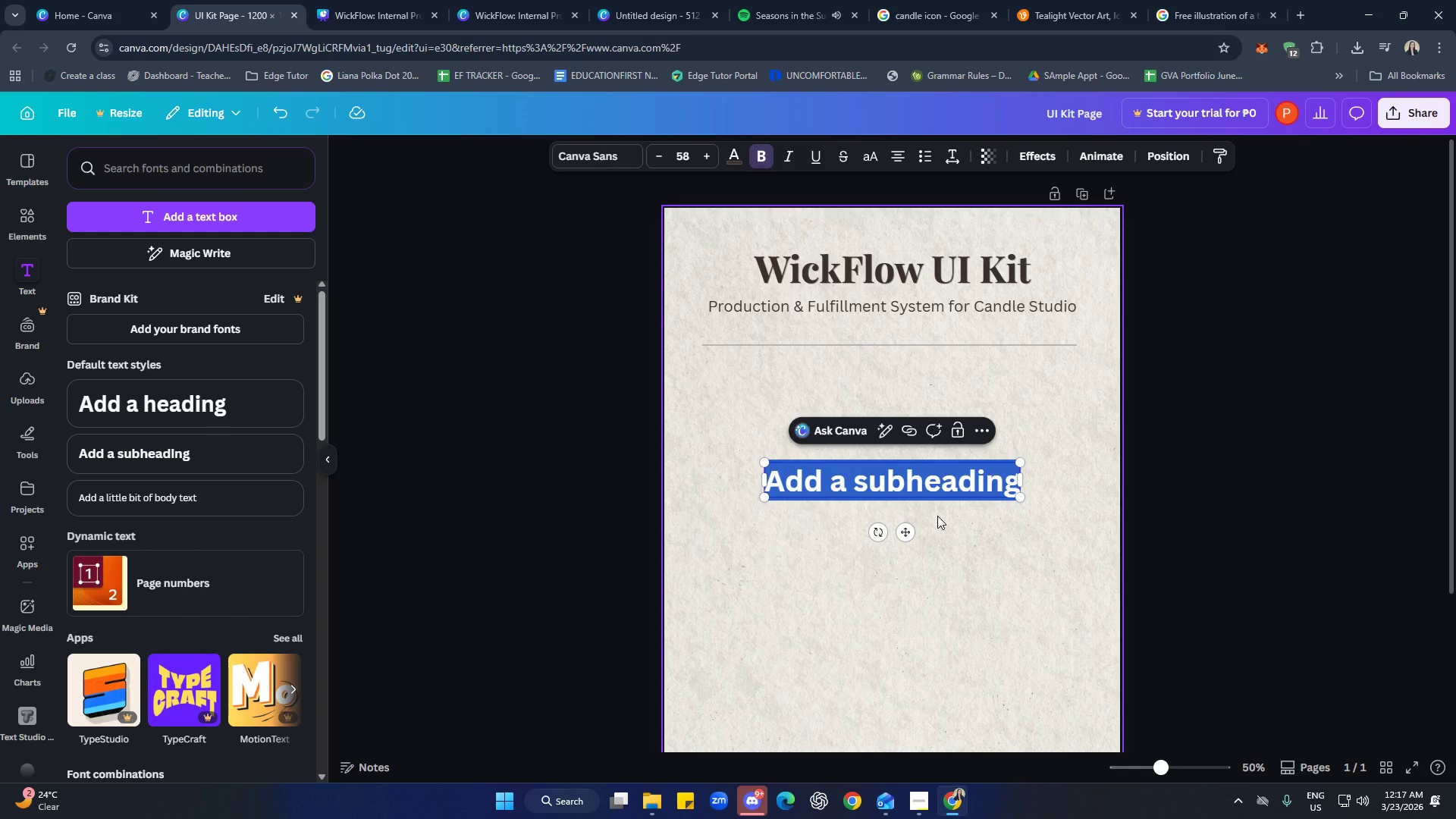 
type(Cor)
key(Backspace)
type(lors)
 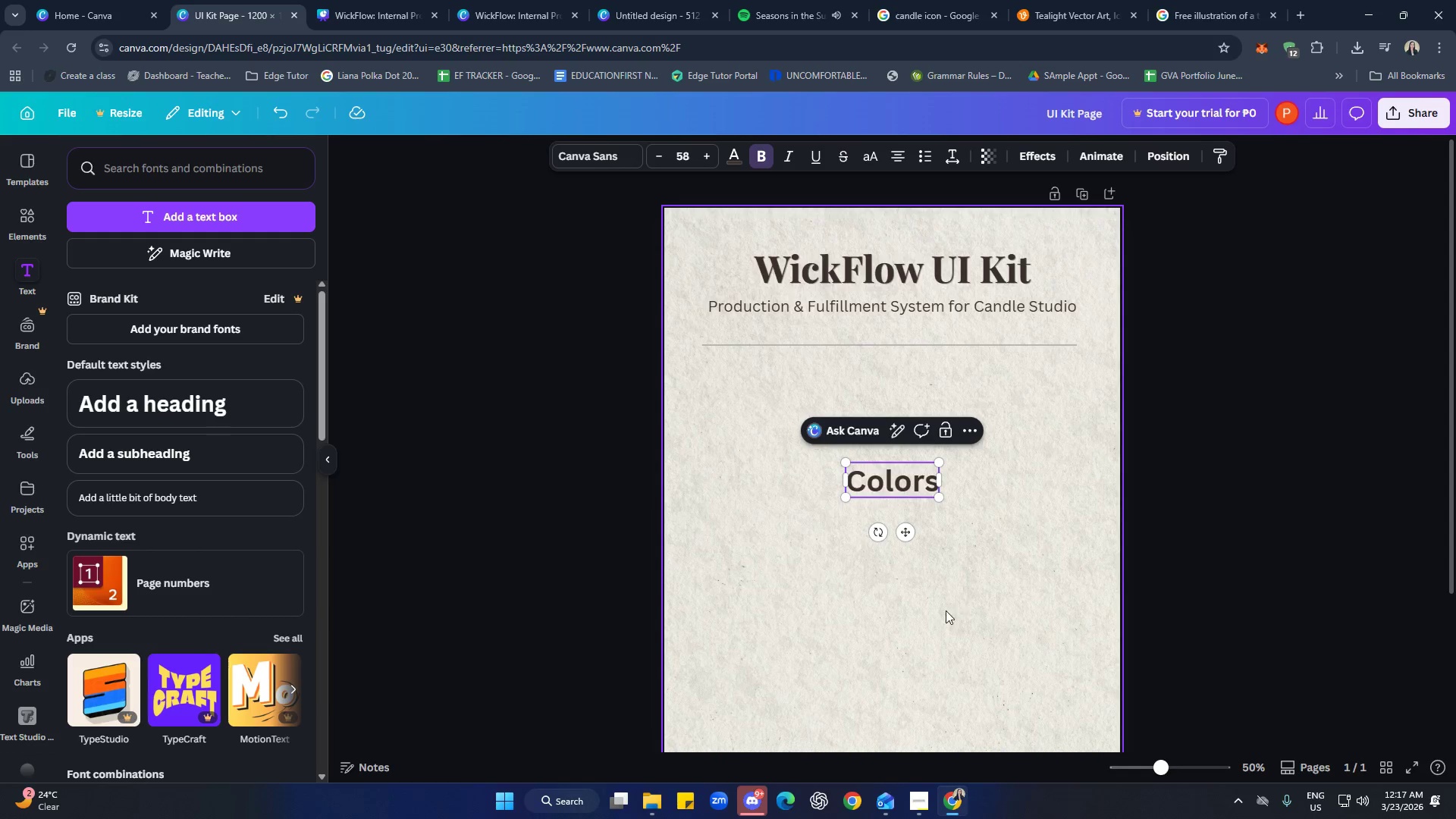 
left_click([941, 576])
 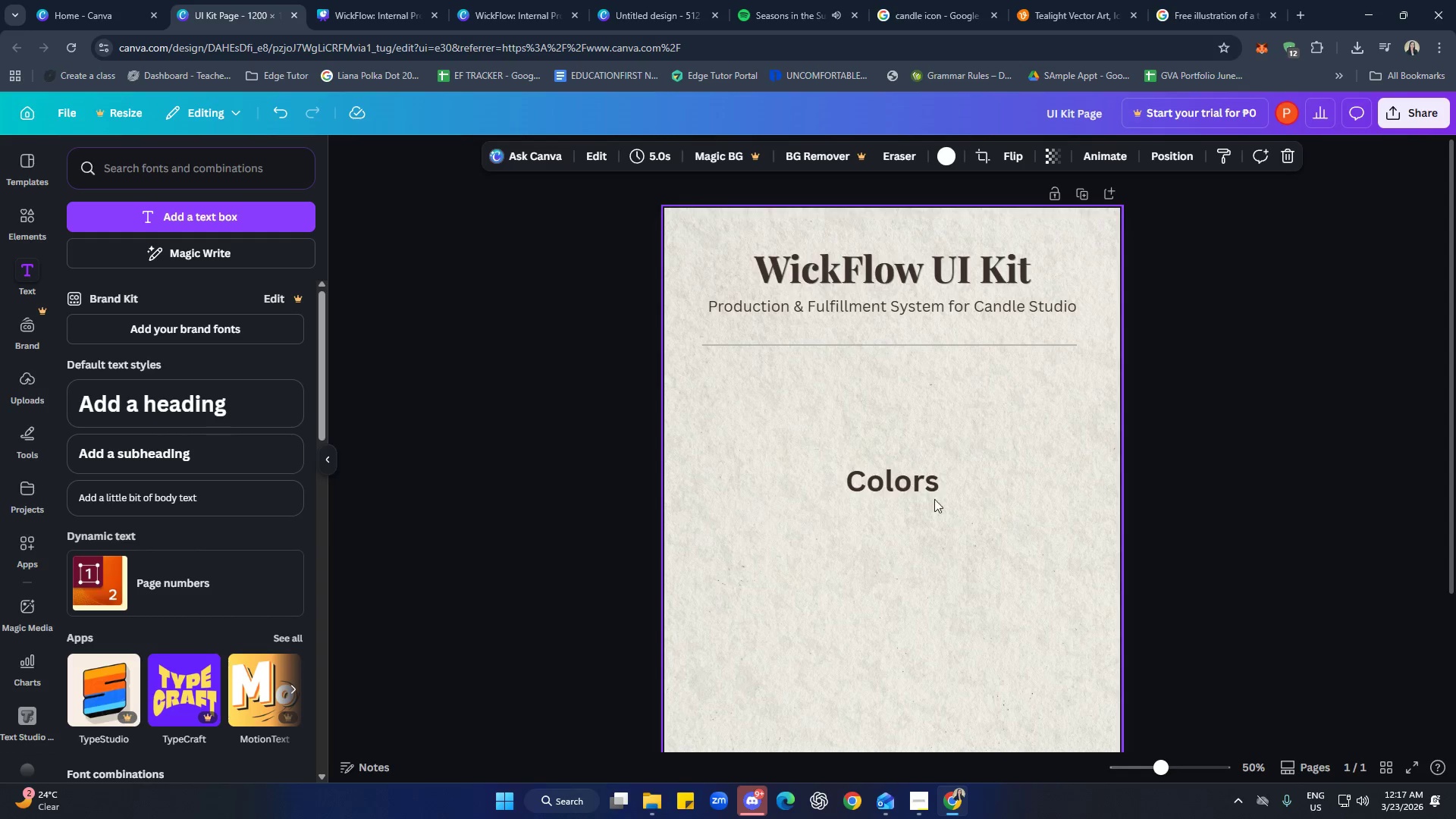 
left_click_drag(start_coordinate=[918, 486], to_coordinate=[774, 388])
 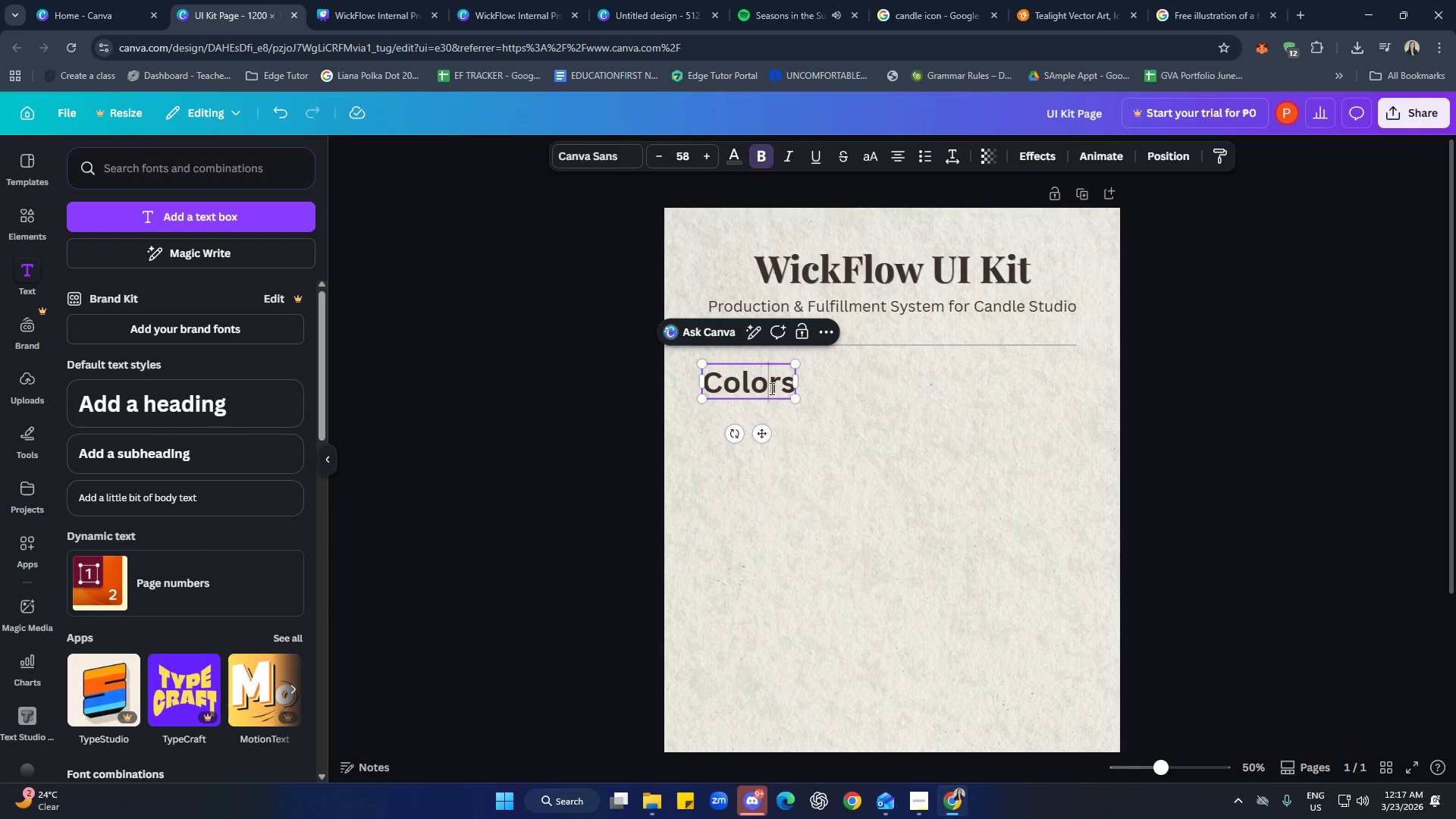 
double_click([770, 388])
 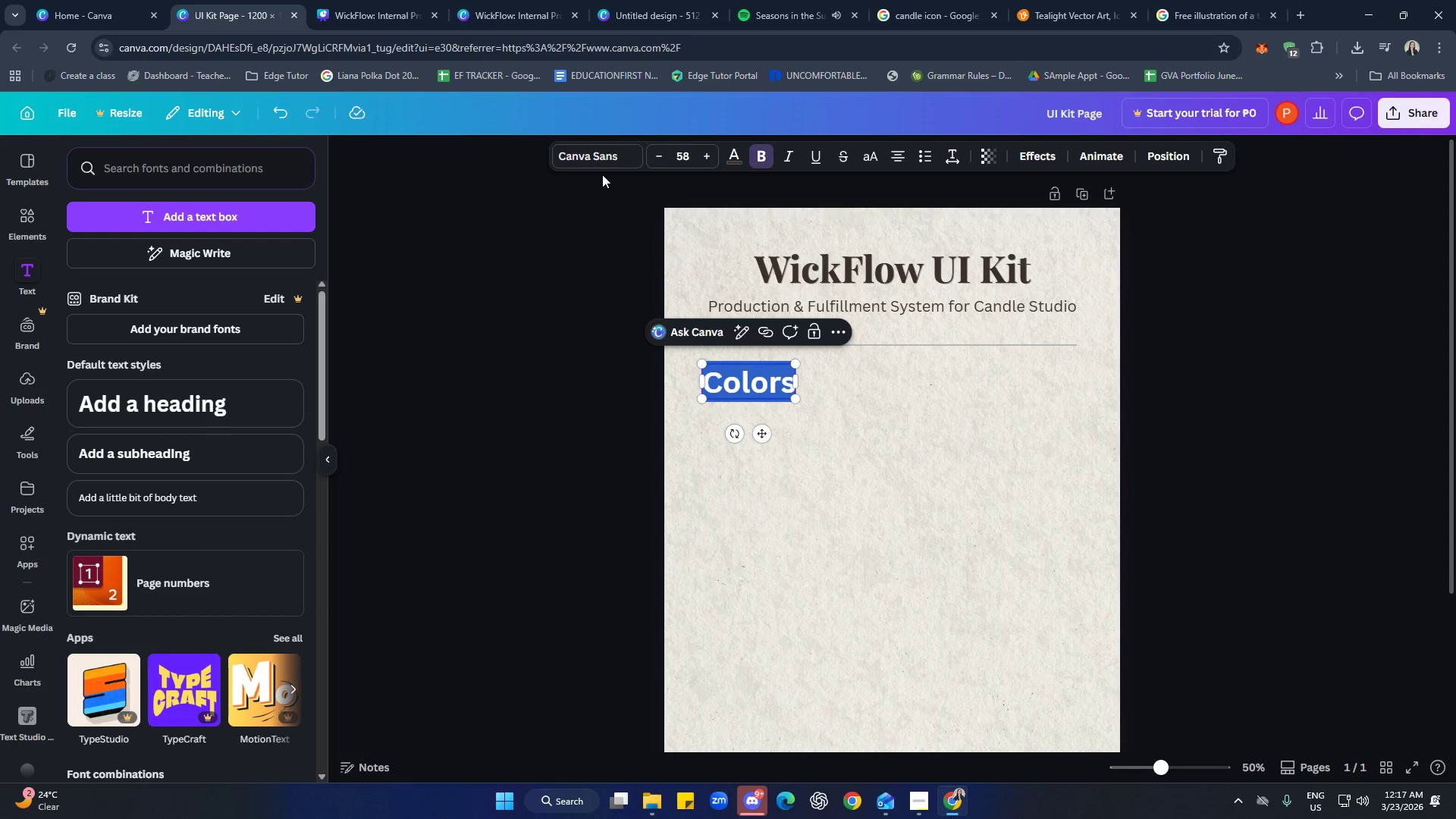 
left_click([593, 148])
 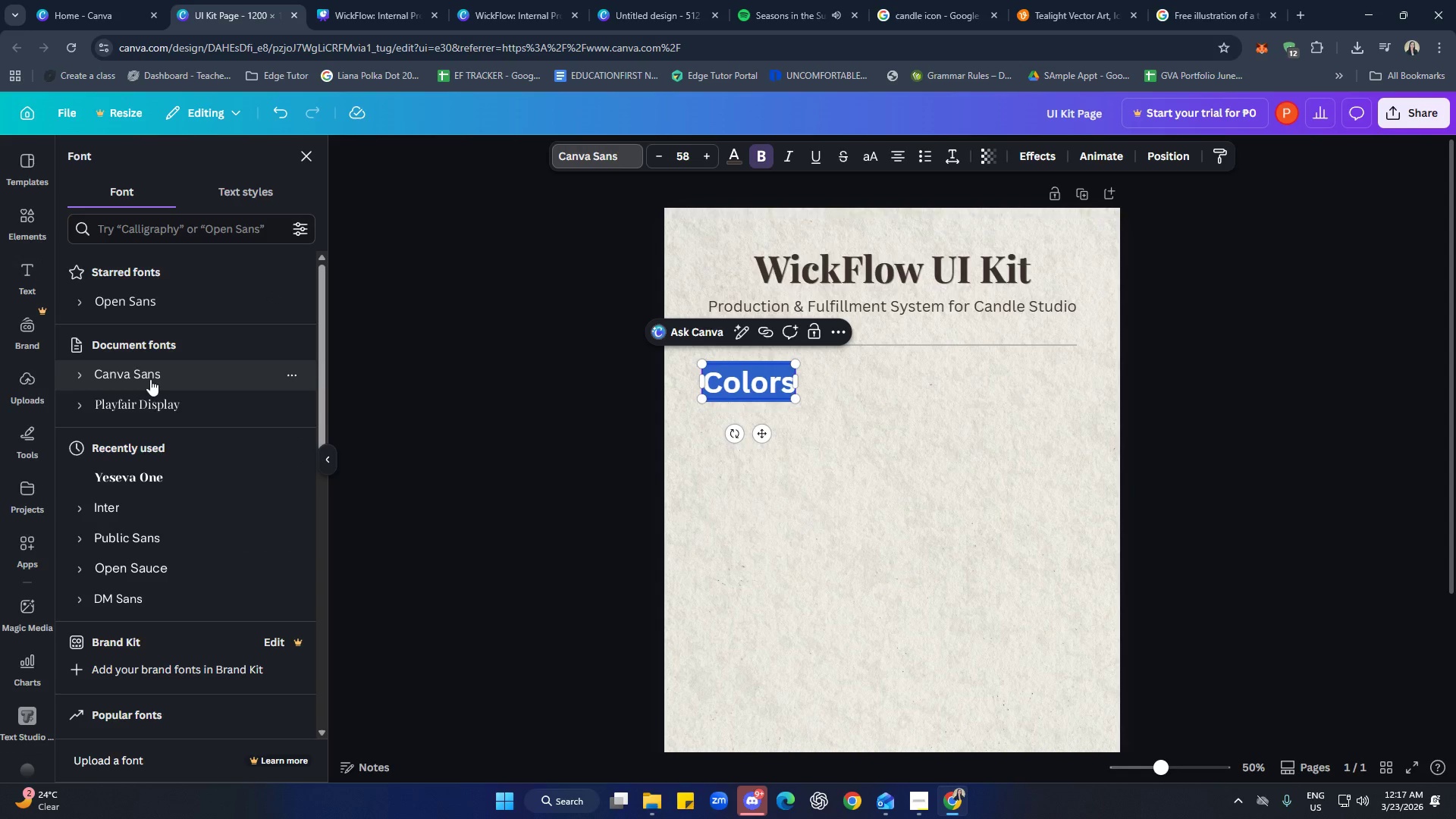 
left_click([149, 401])
 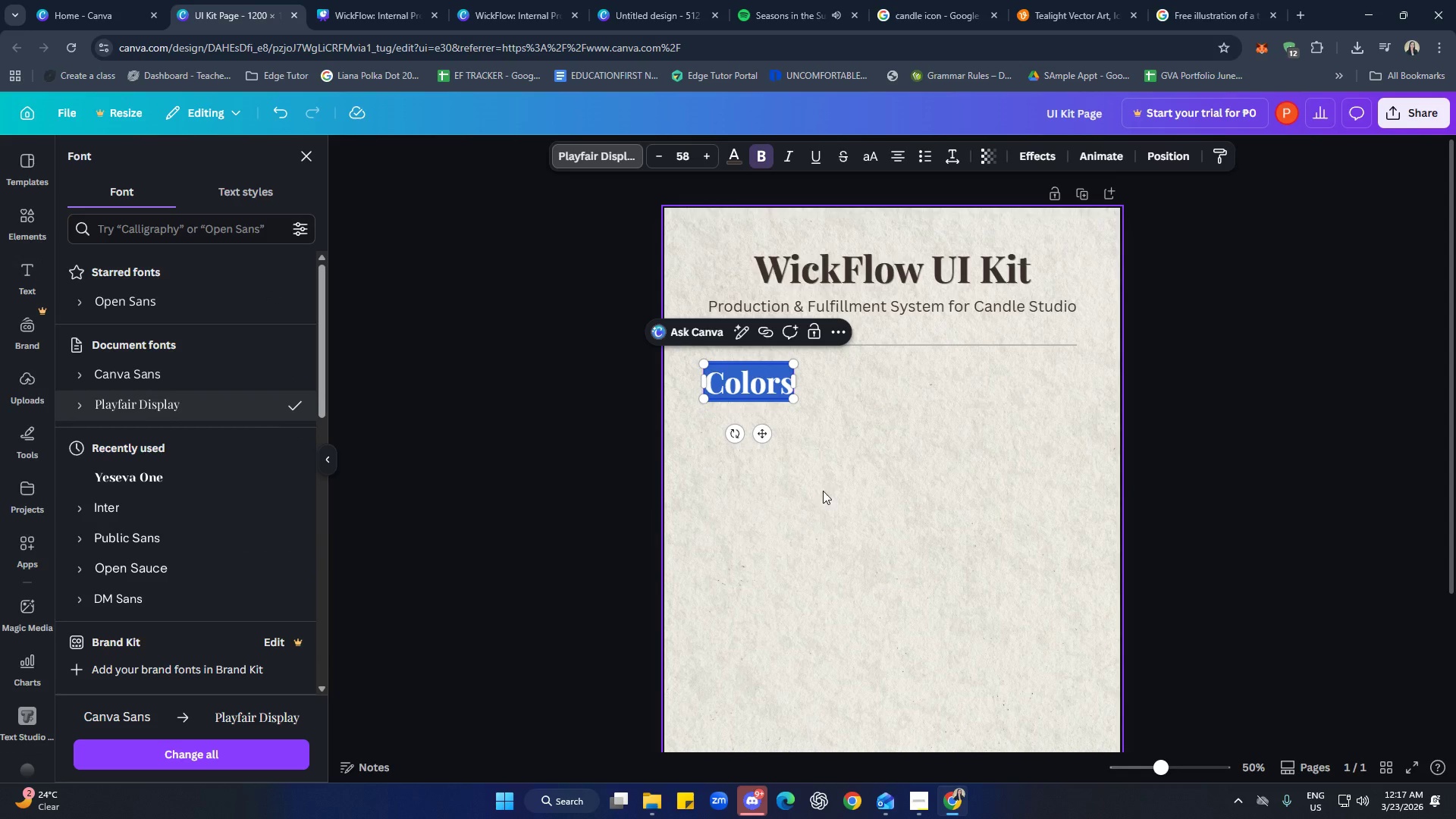 
left_click([830, 490])
 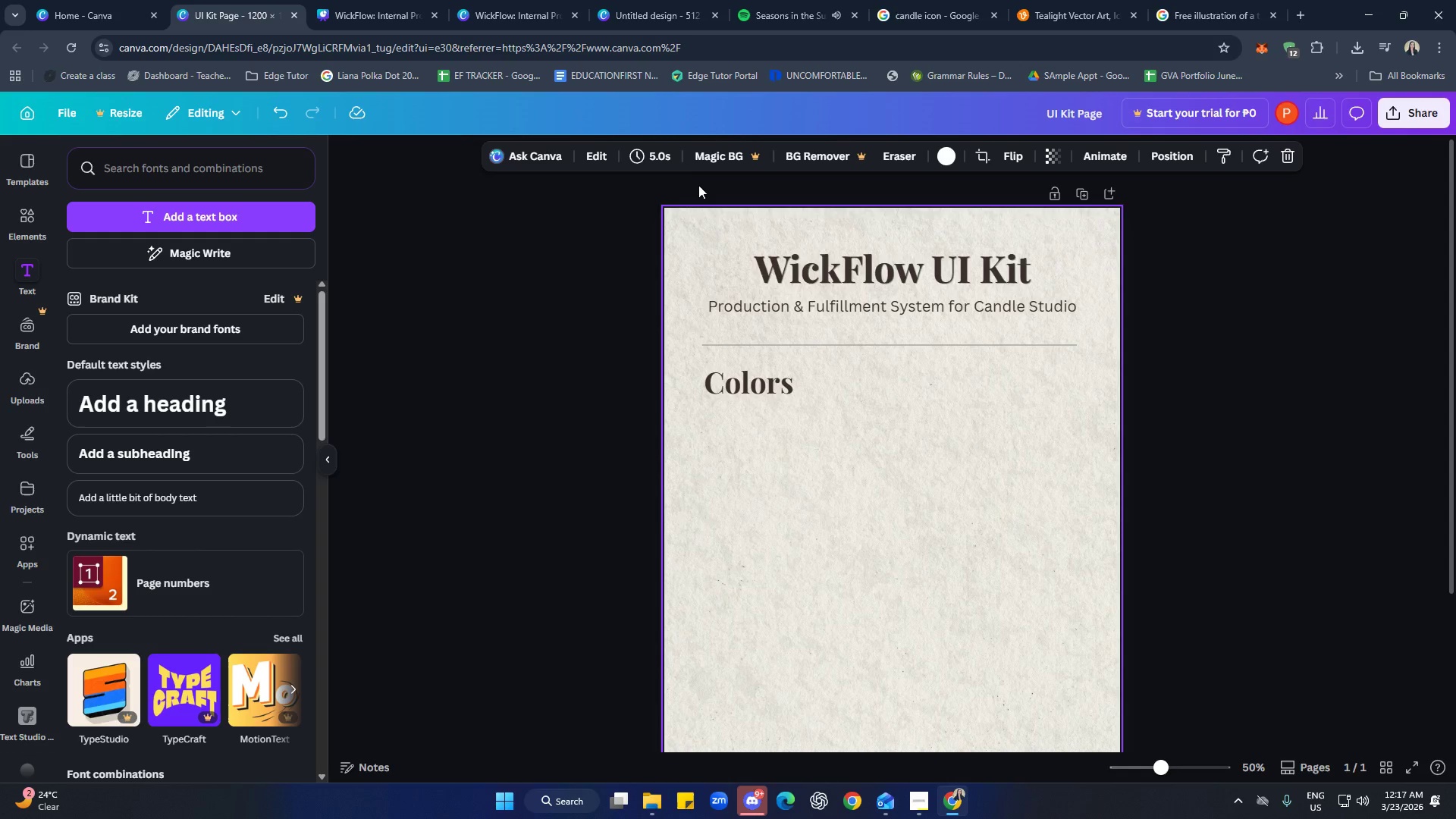 
left_click([770, 397])
 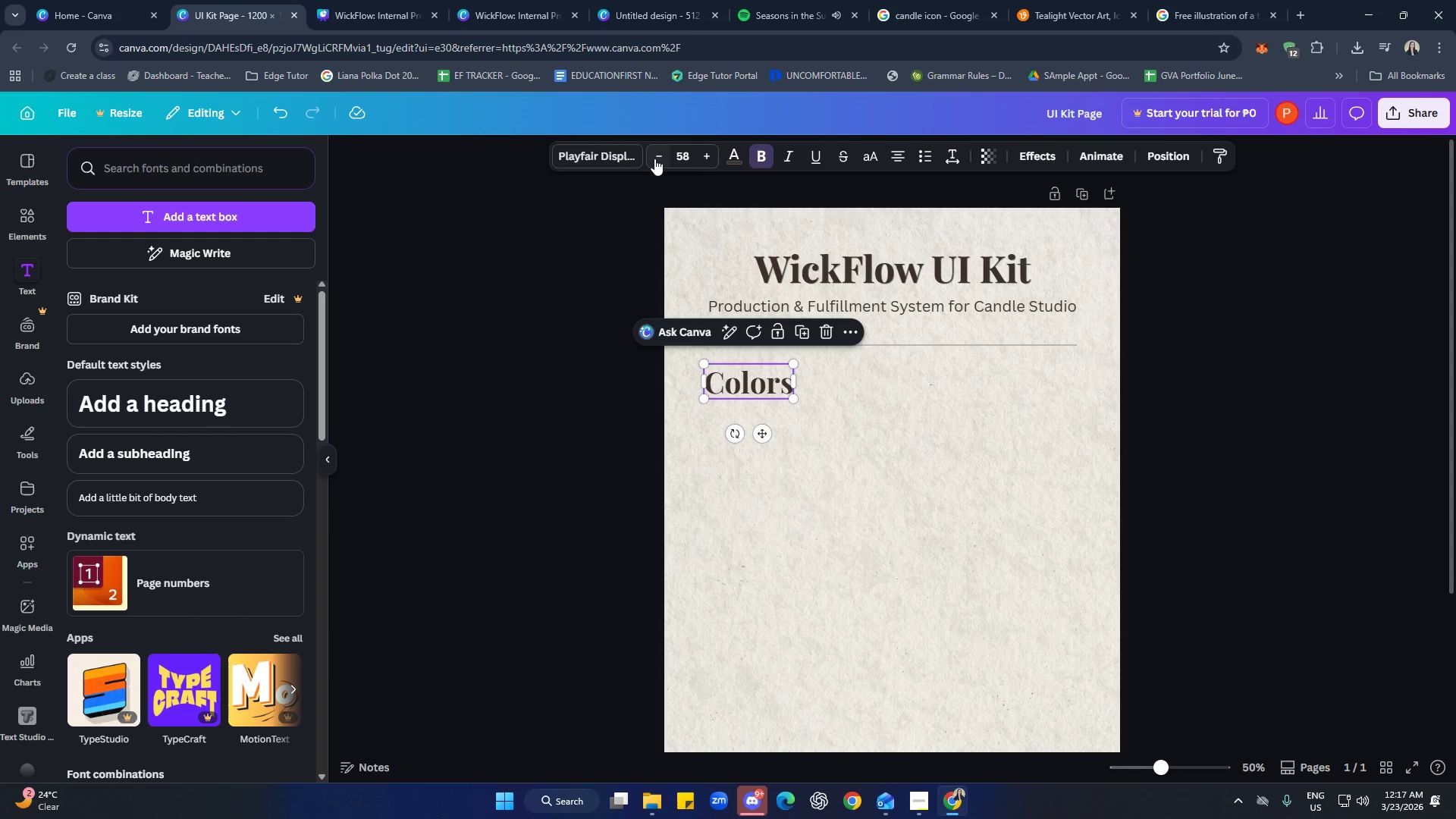 
left_click([682, 158])
 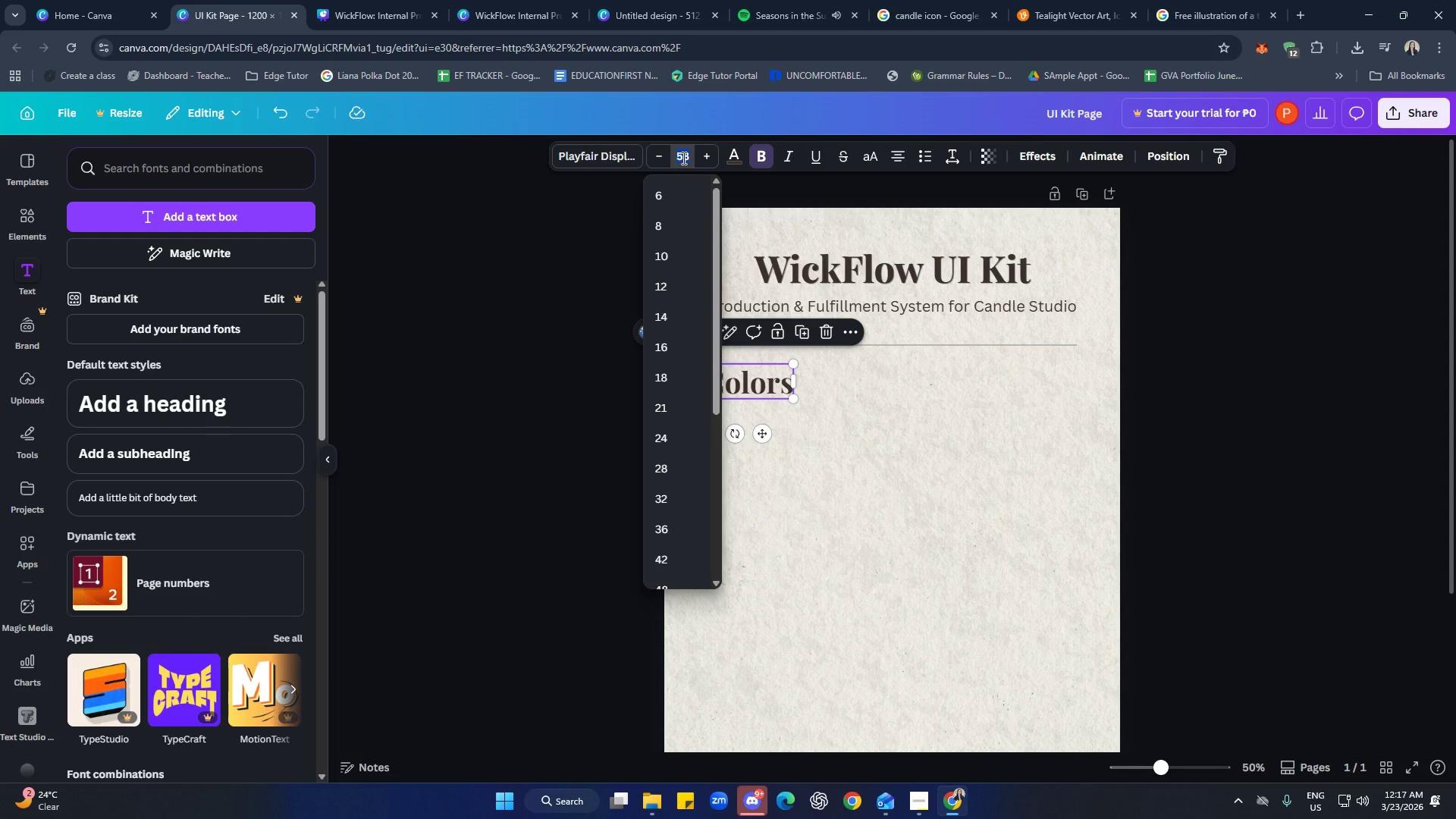 
type(40)
 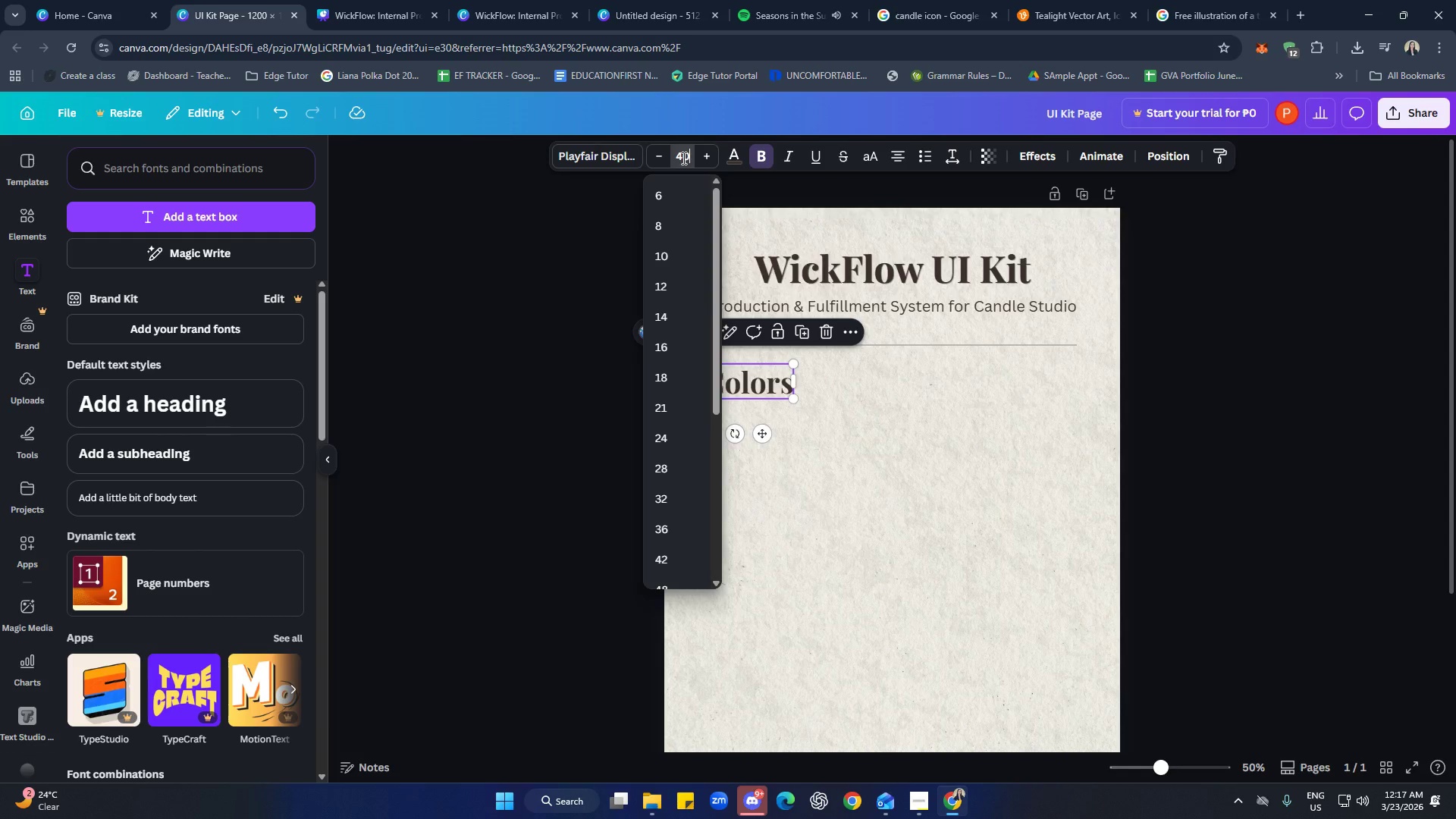 
key(Enter)
 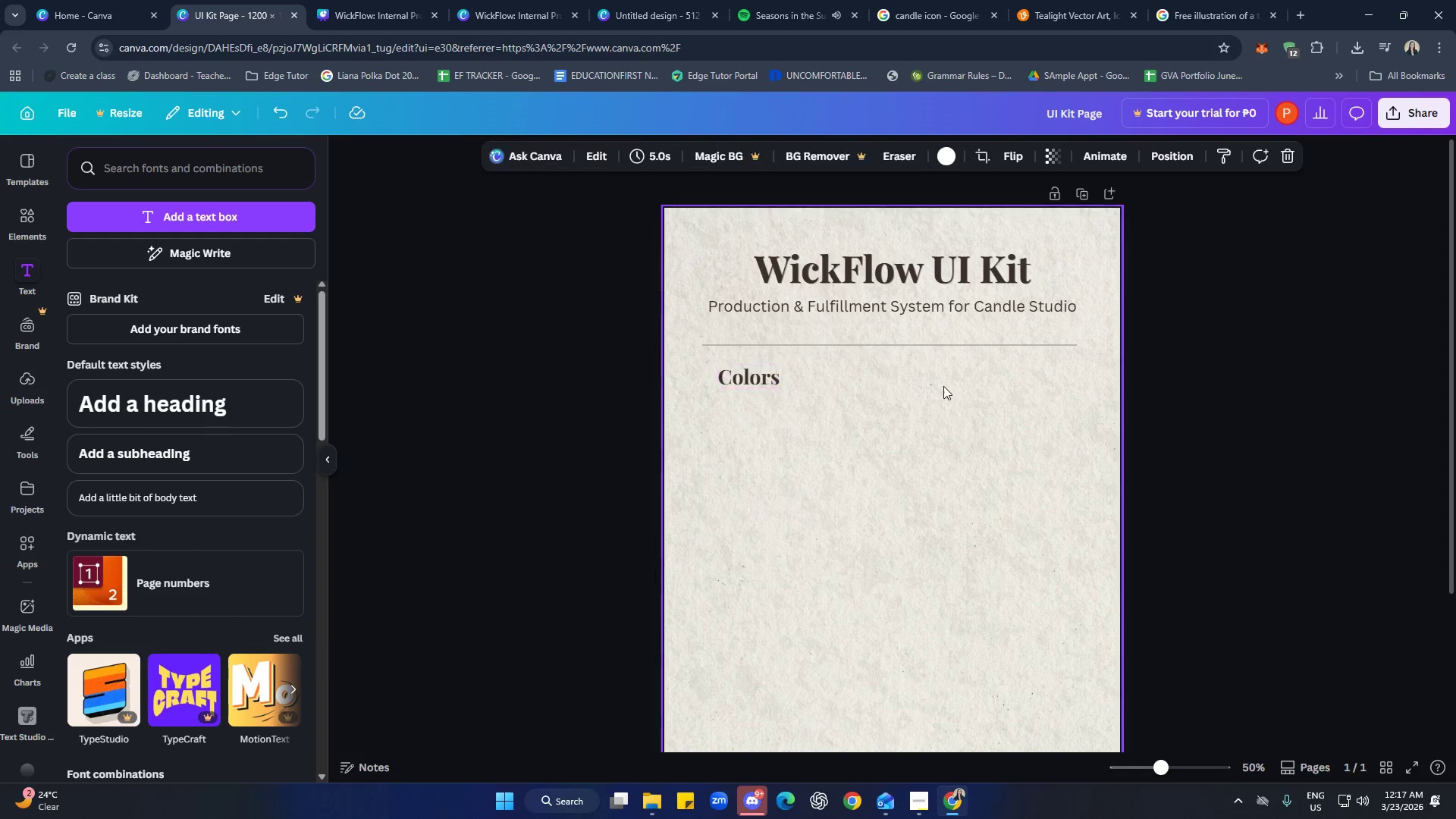 
hold_key(key=ControlLeft, duration=0.44)
scroll: coordinate [977, 474], scroll_direction: up, amount: 1.0
 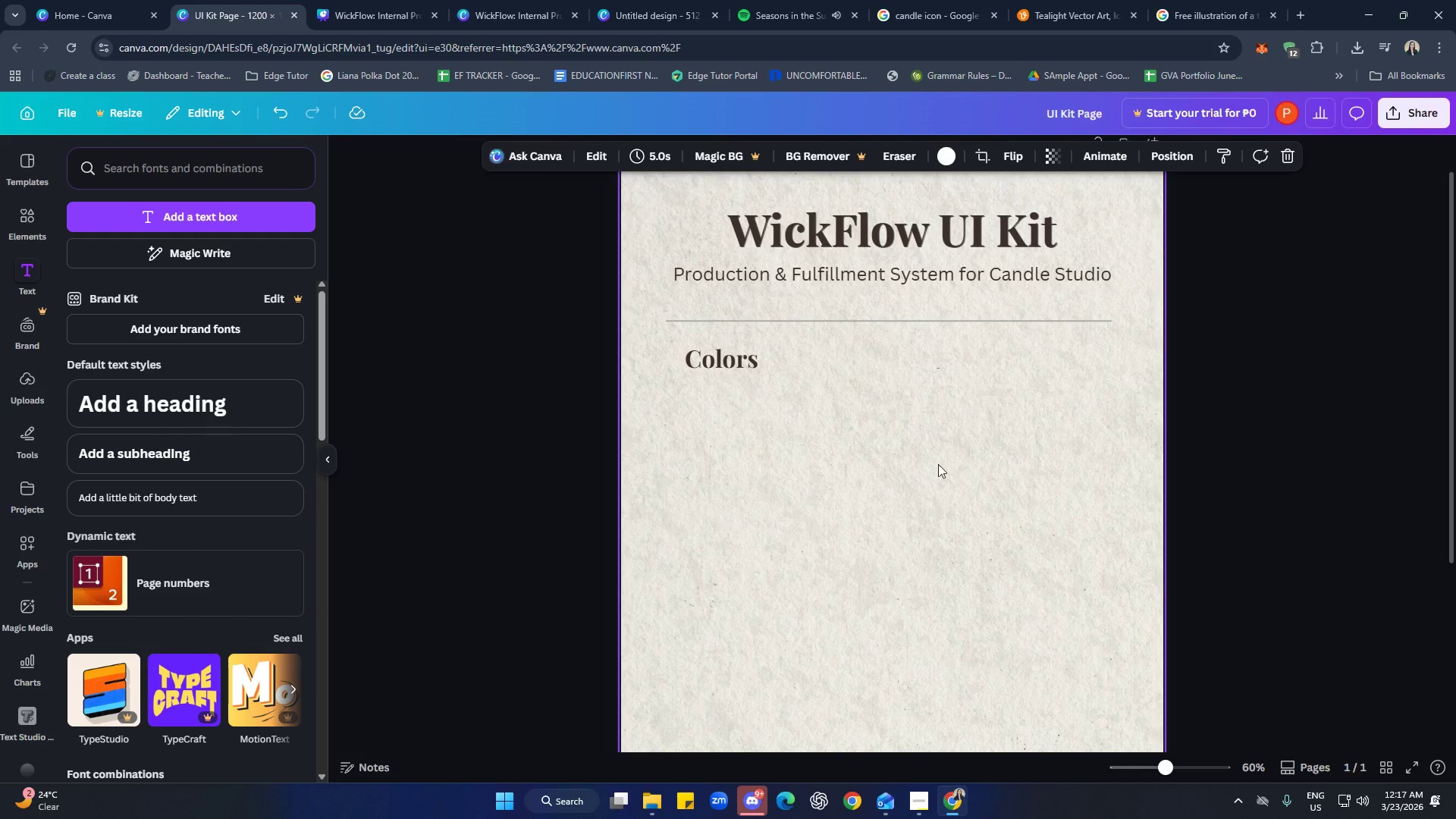 
left_click([861, 416])
 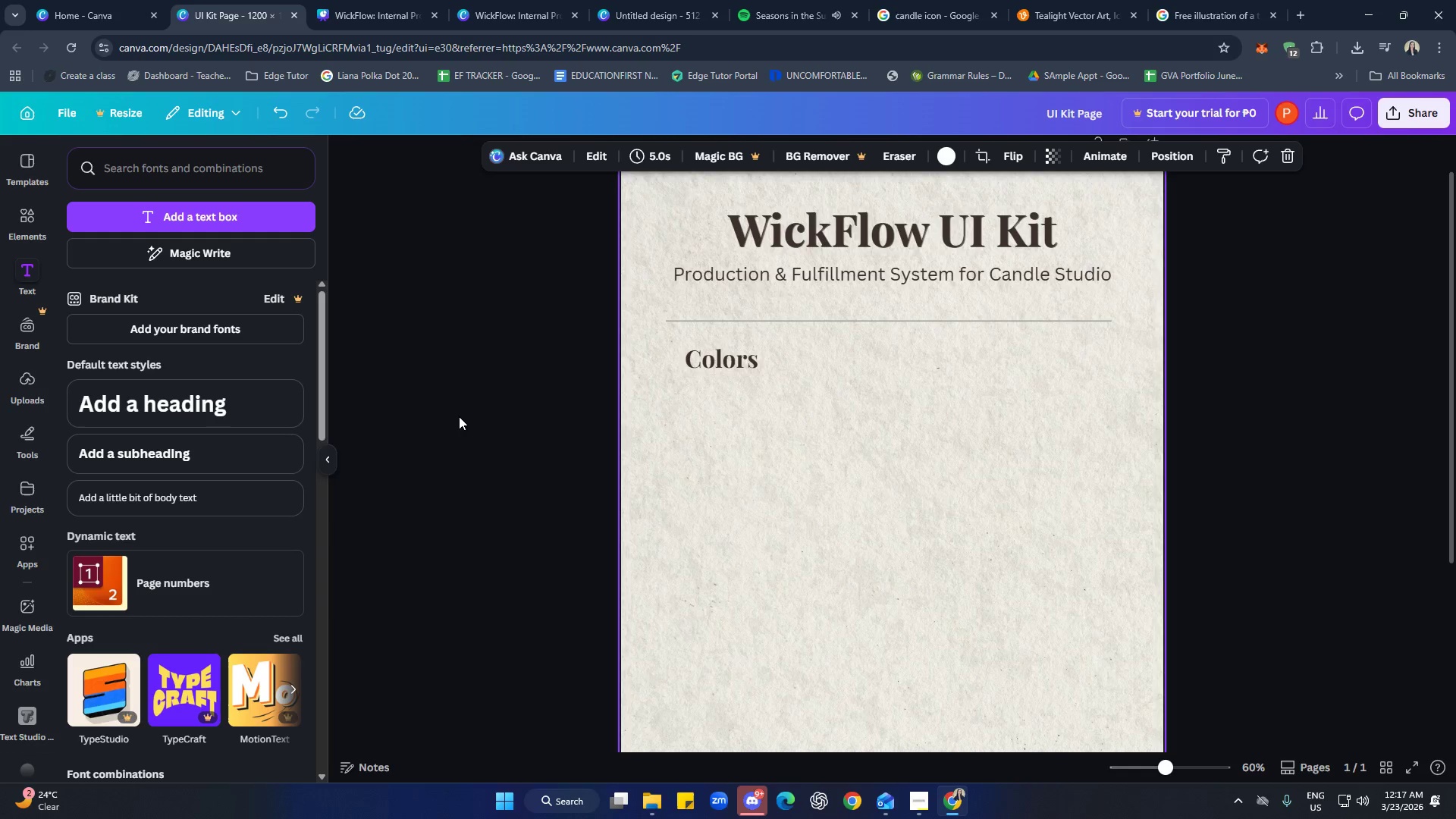 
left_click([24, 224])
 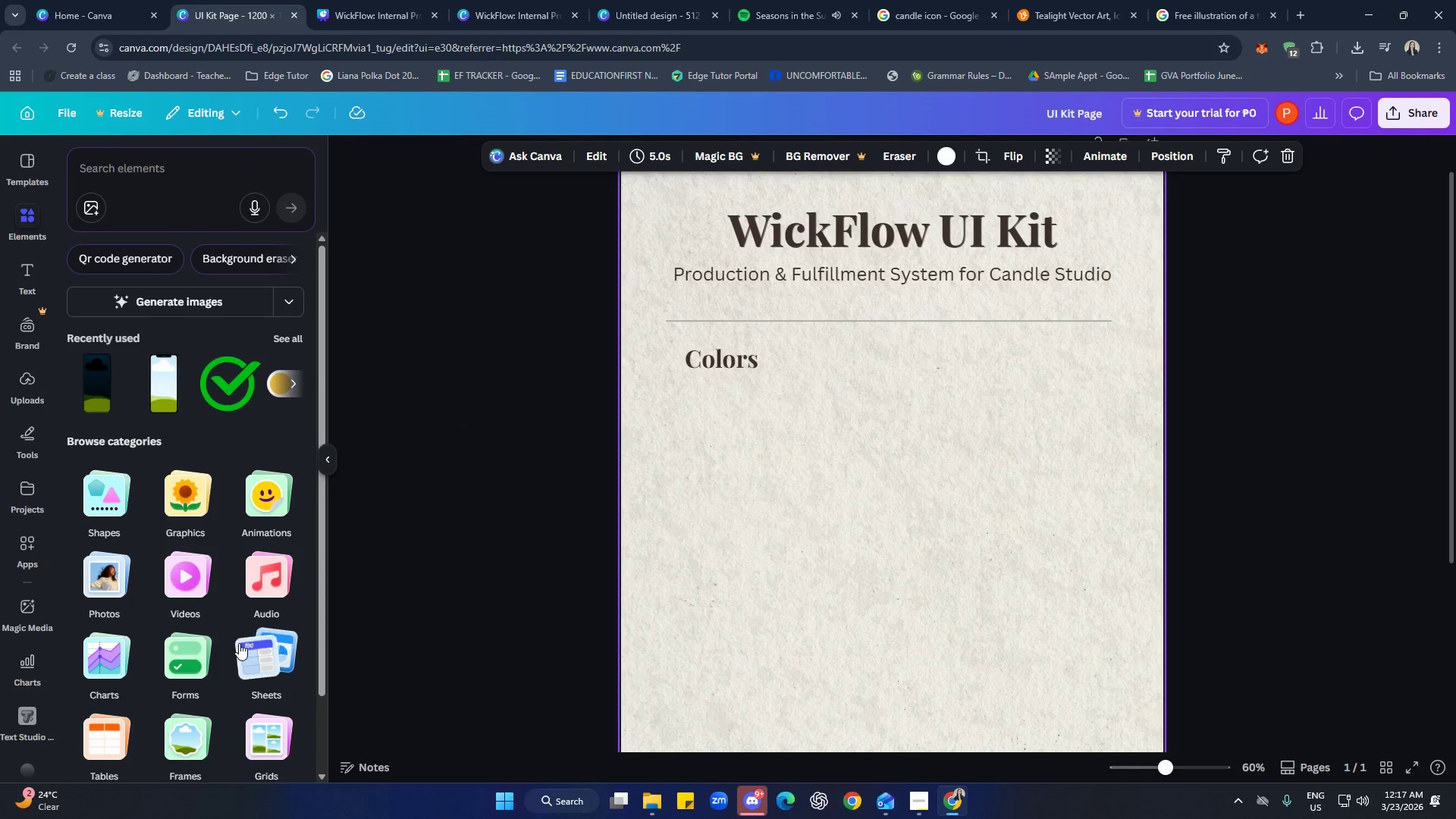 
scroll: coordinate [233, 578], scroll_direction: down, amount: 1.0
 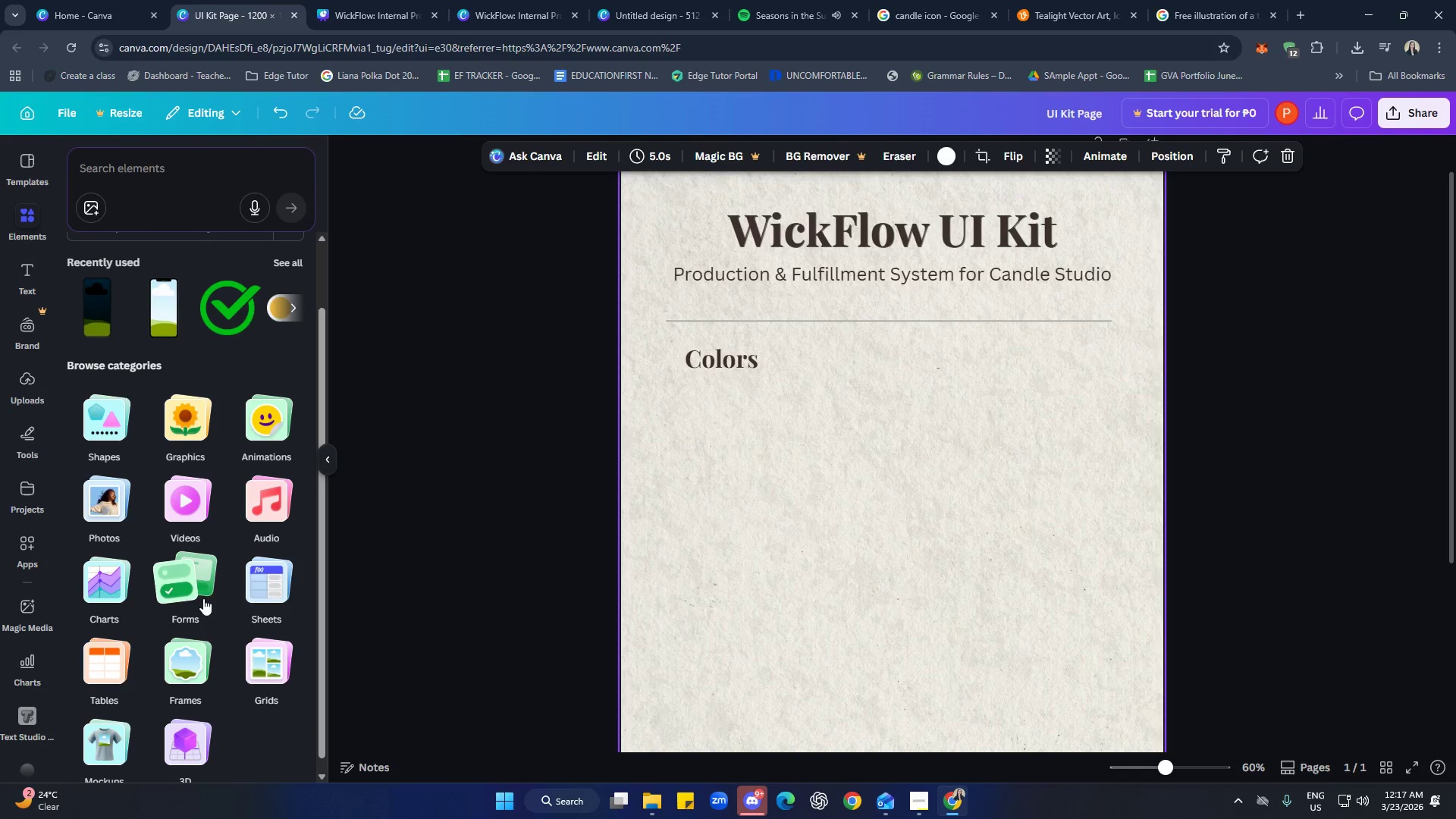 
left_click([184, 667])
 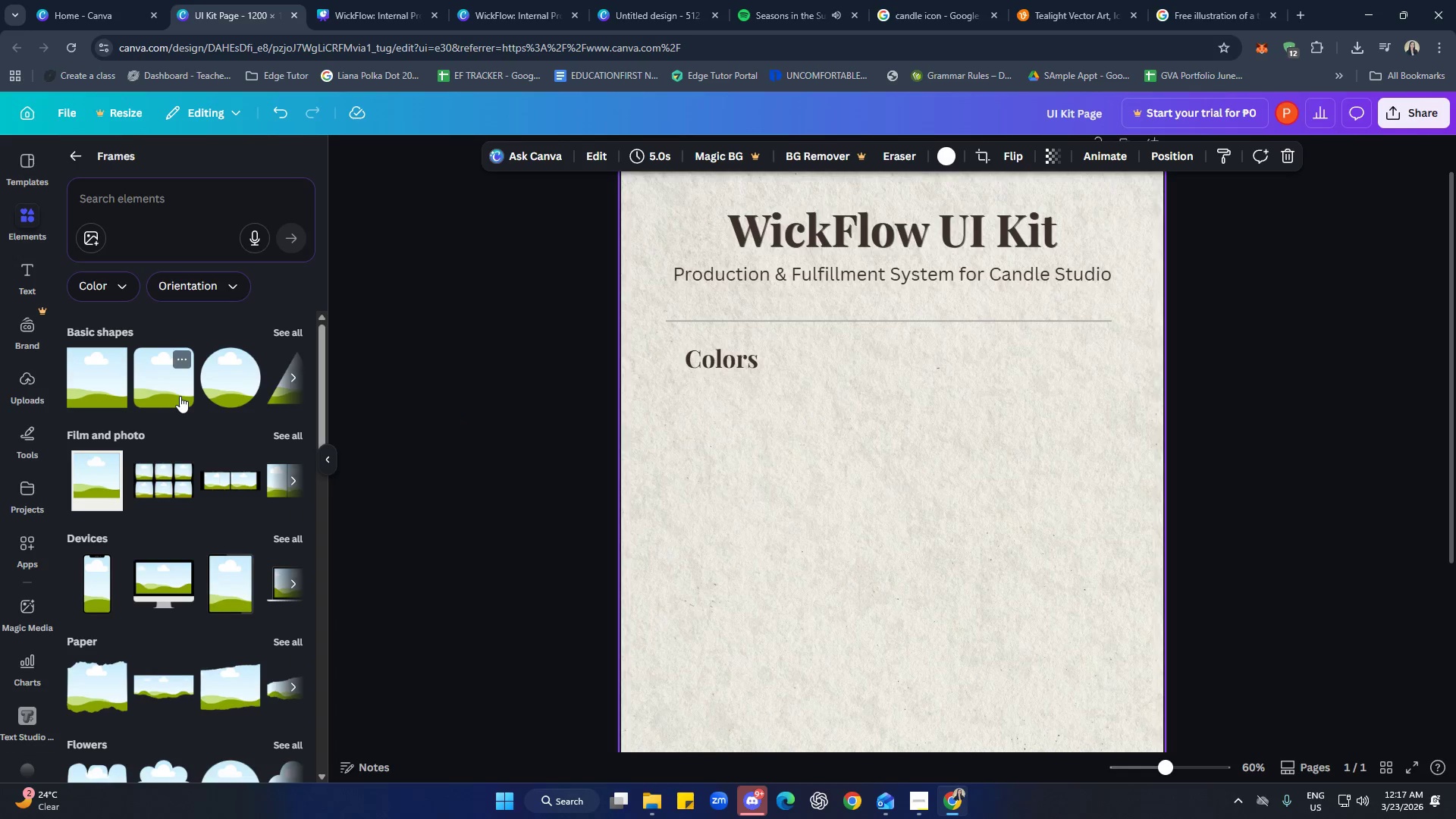 
left_click([180, 396])
 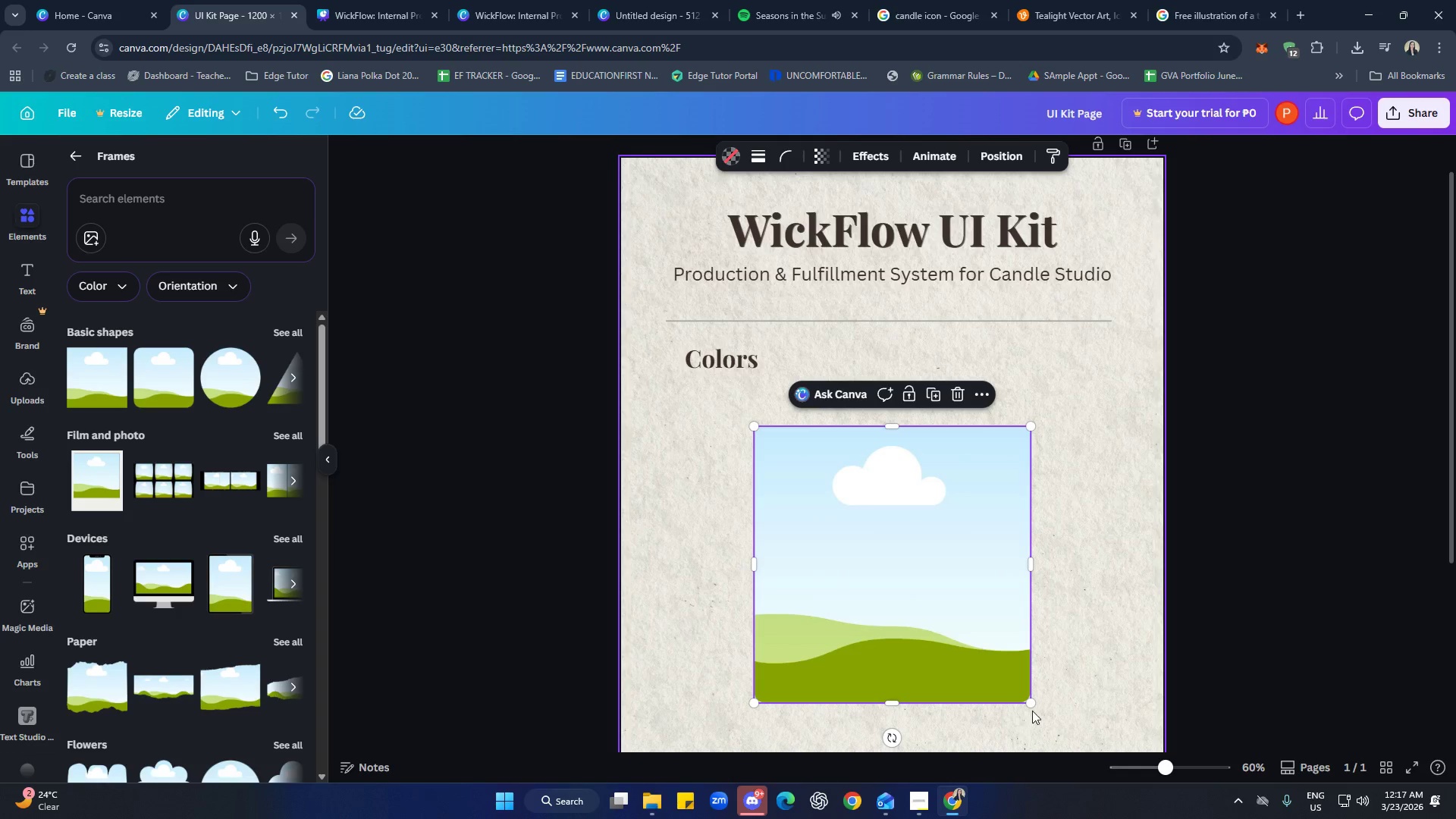 
left_click_drag(start_coordinate=[1032, 704], to_coordinate=[831, 491])
 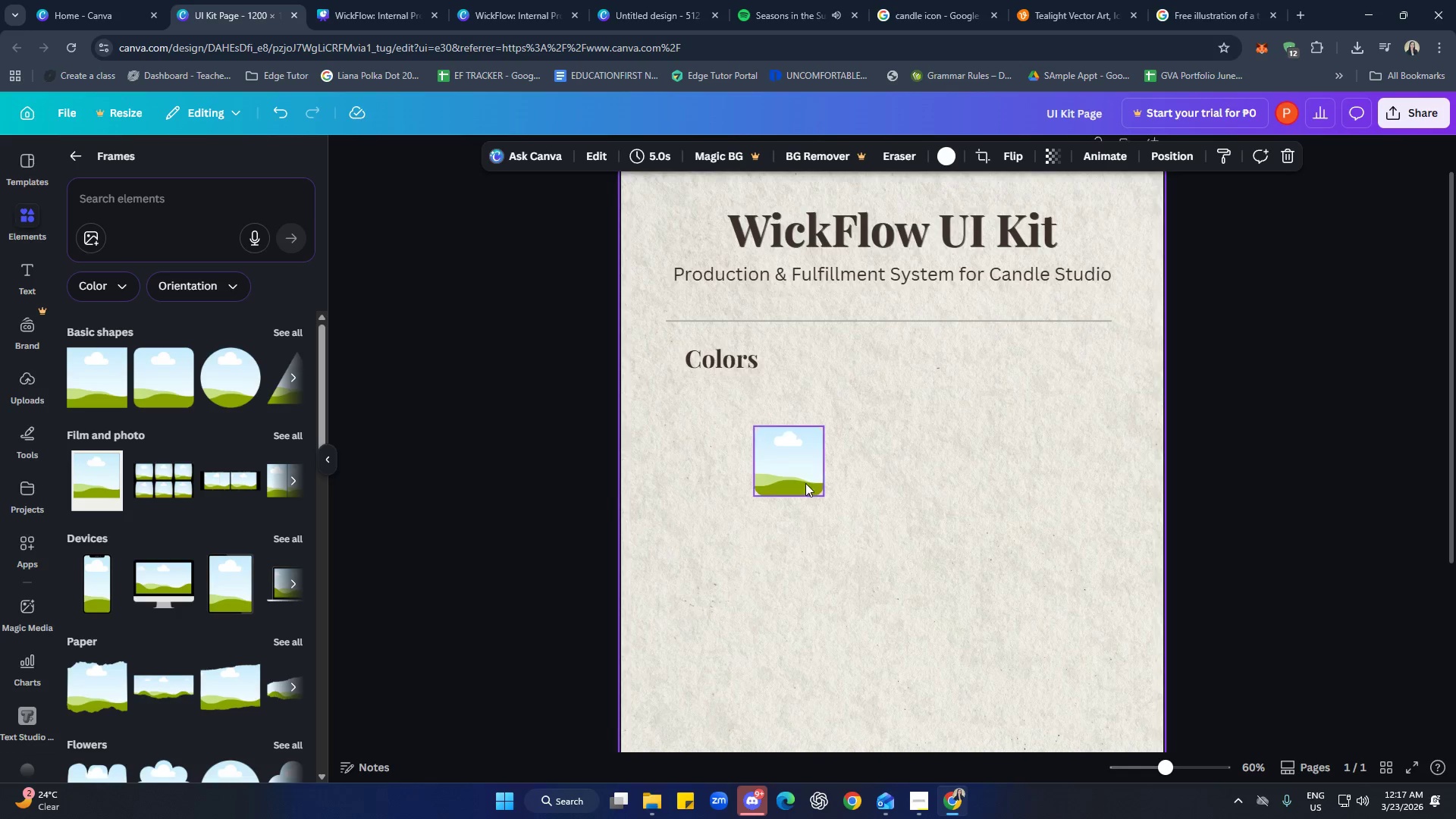 
left_click_drag(start_coordinate=[774, 460], to_coordinate=[705, 420])
 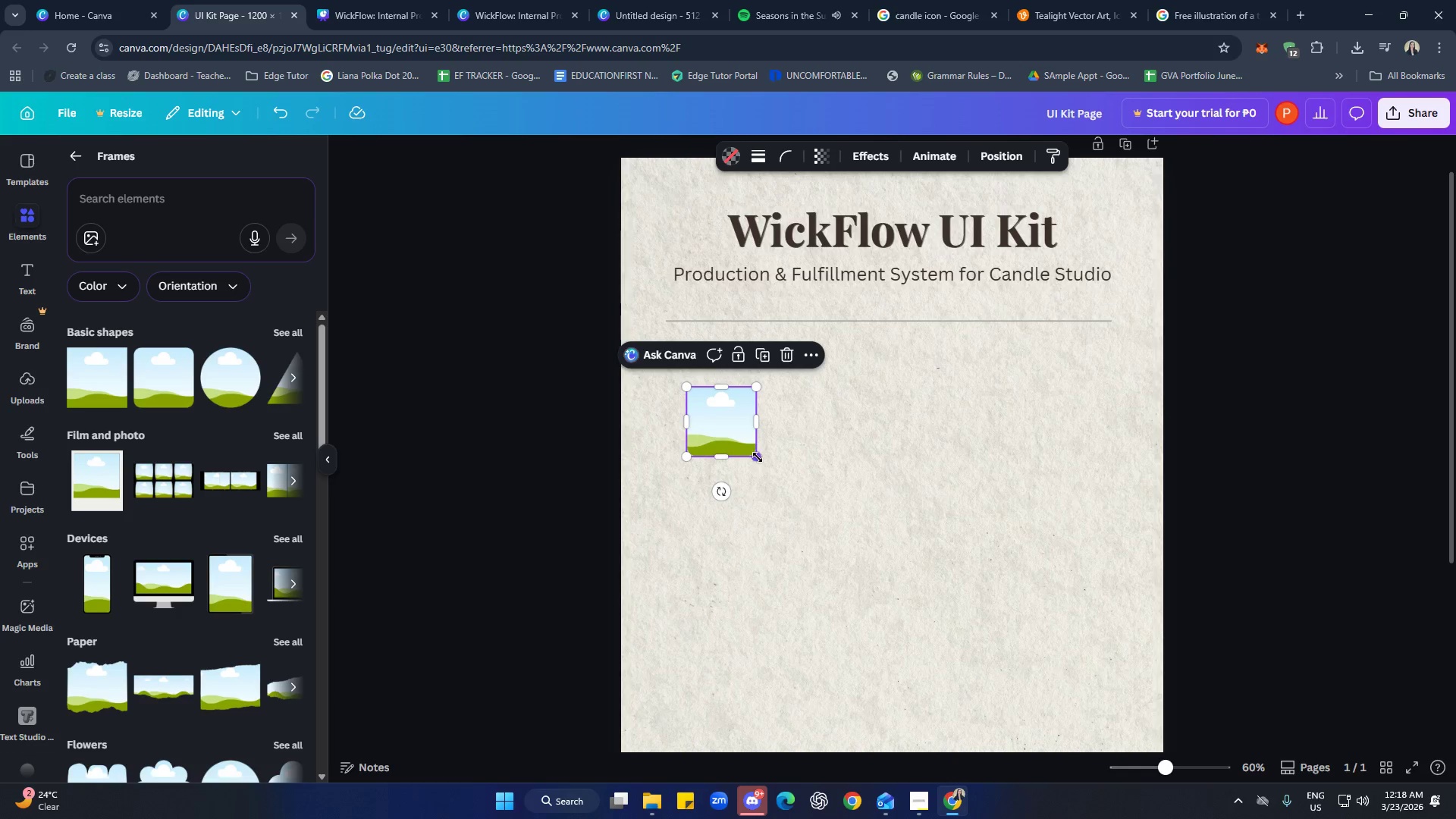 
left_click_drag(start_coordinate=[758, 457], to_coordinate=[748, 447])
 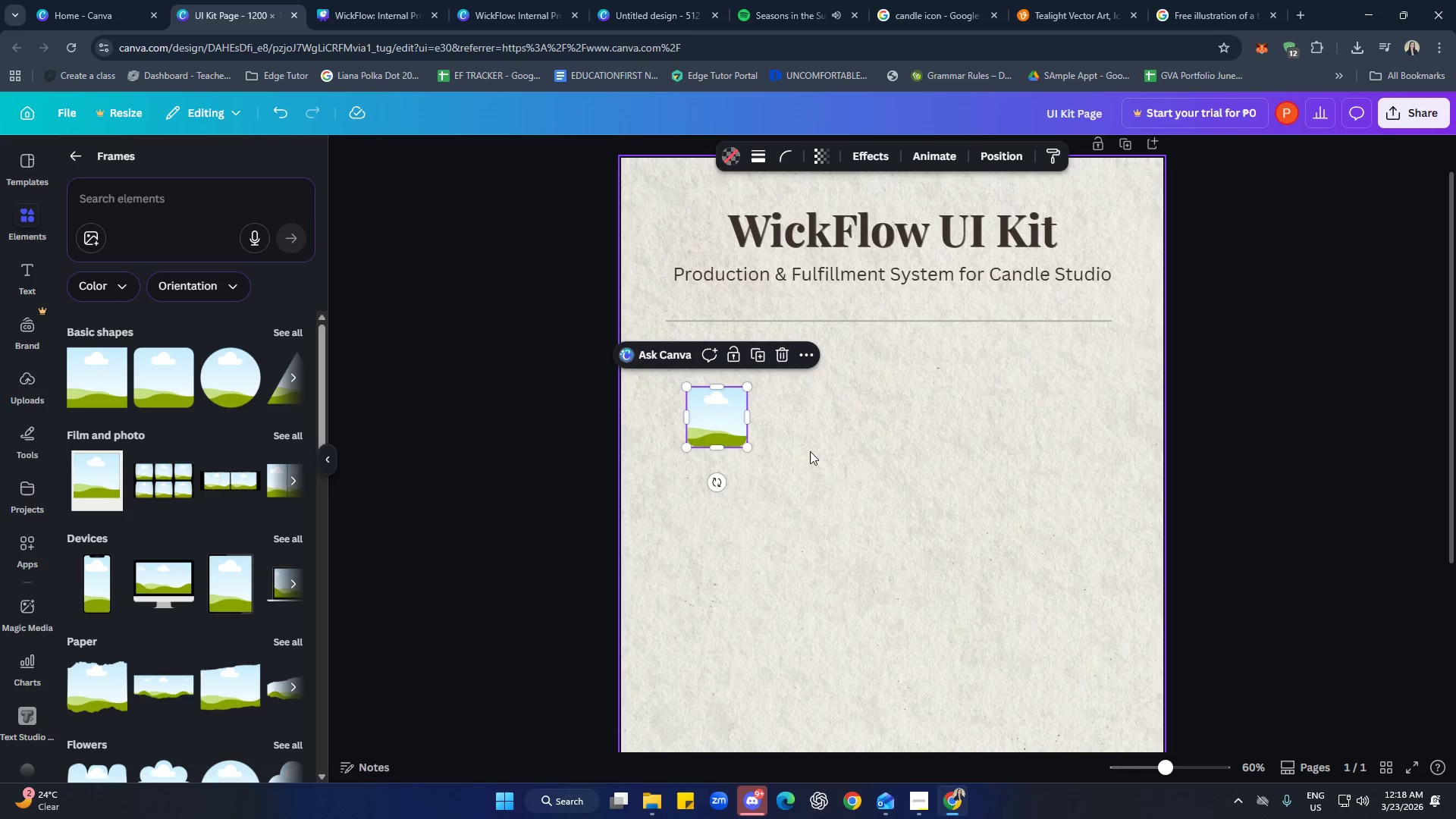 
left_click([810, 451])
 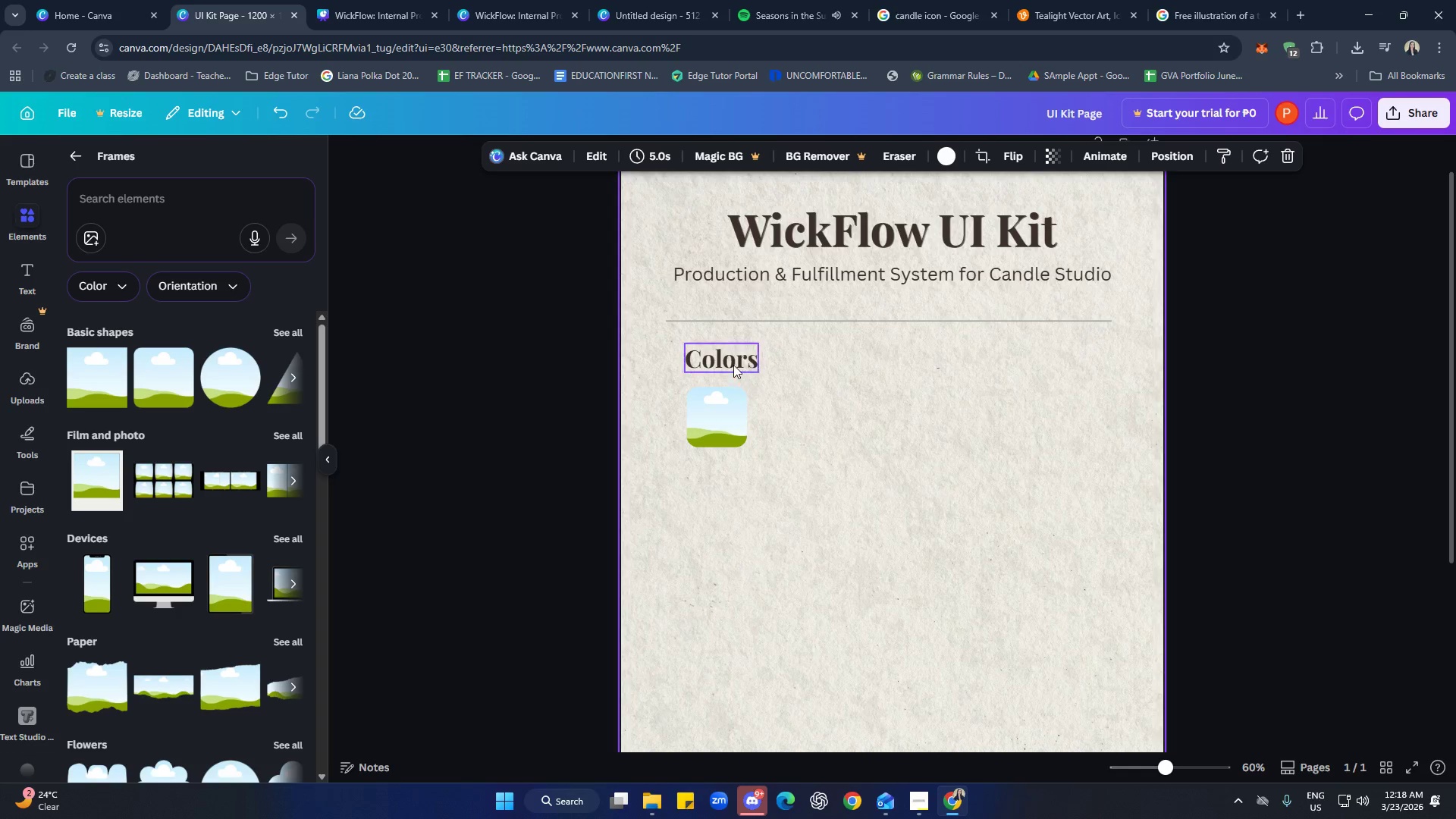 
left_click_drag(start_coordinate=[730, 360], to_coordinate=[711, 360])
 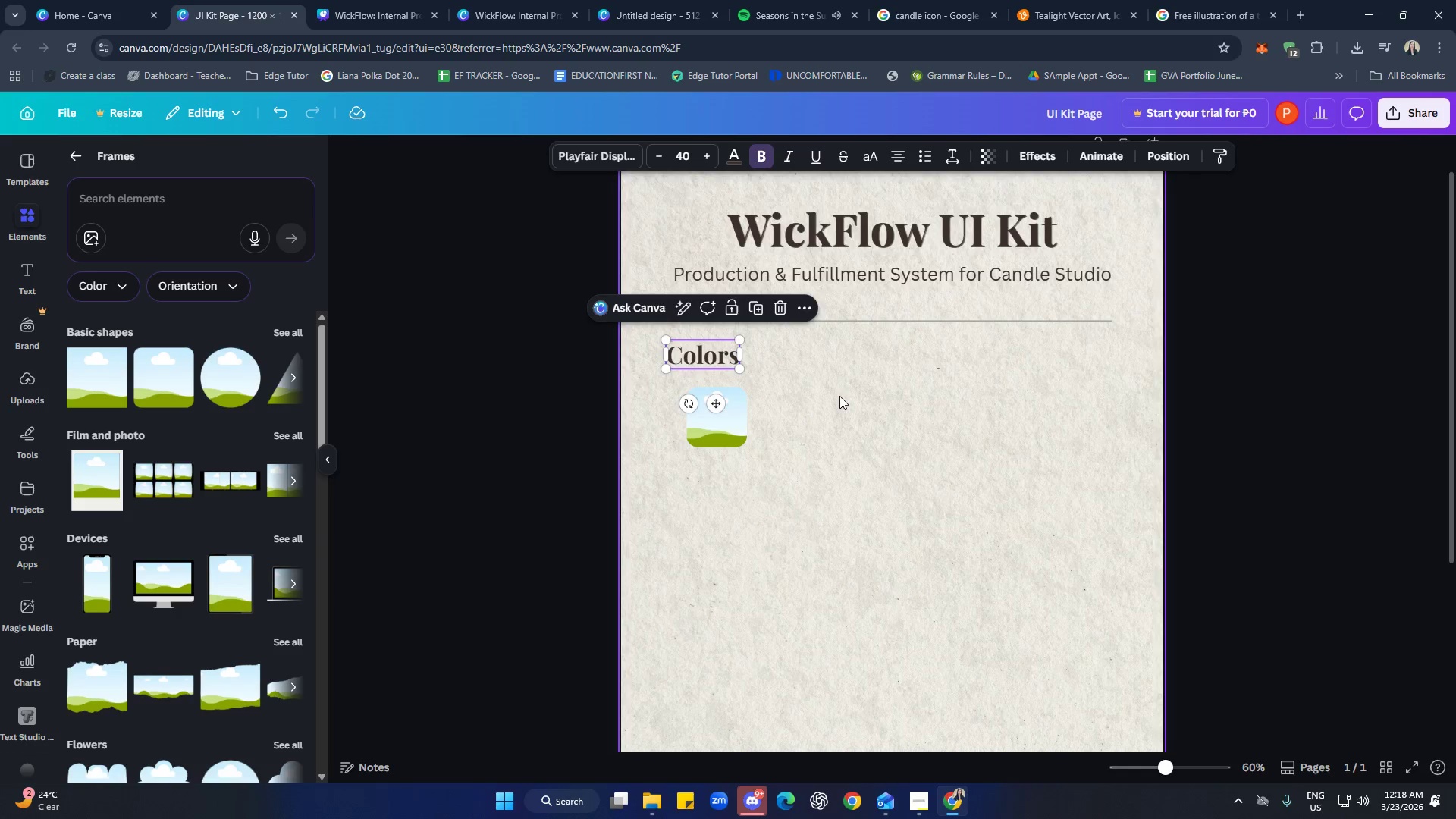 
left_click([878, 406])
 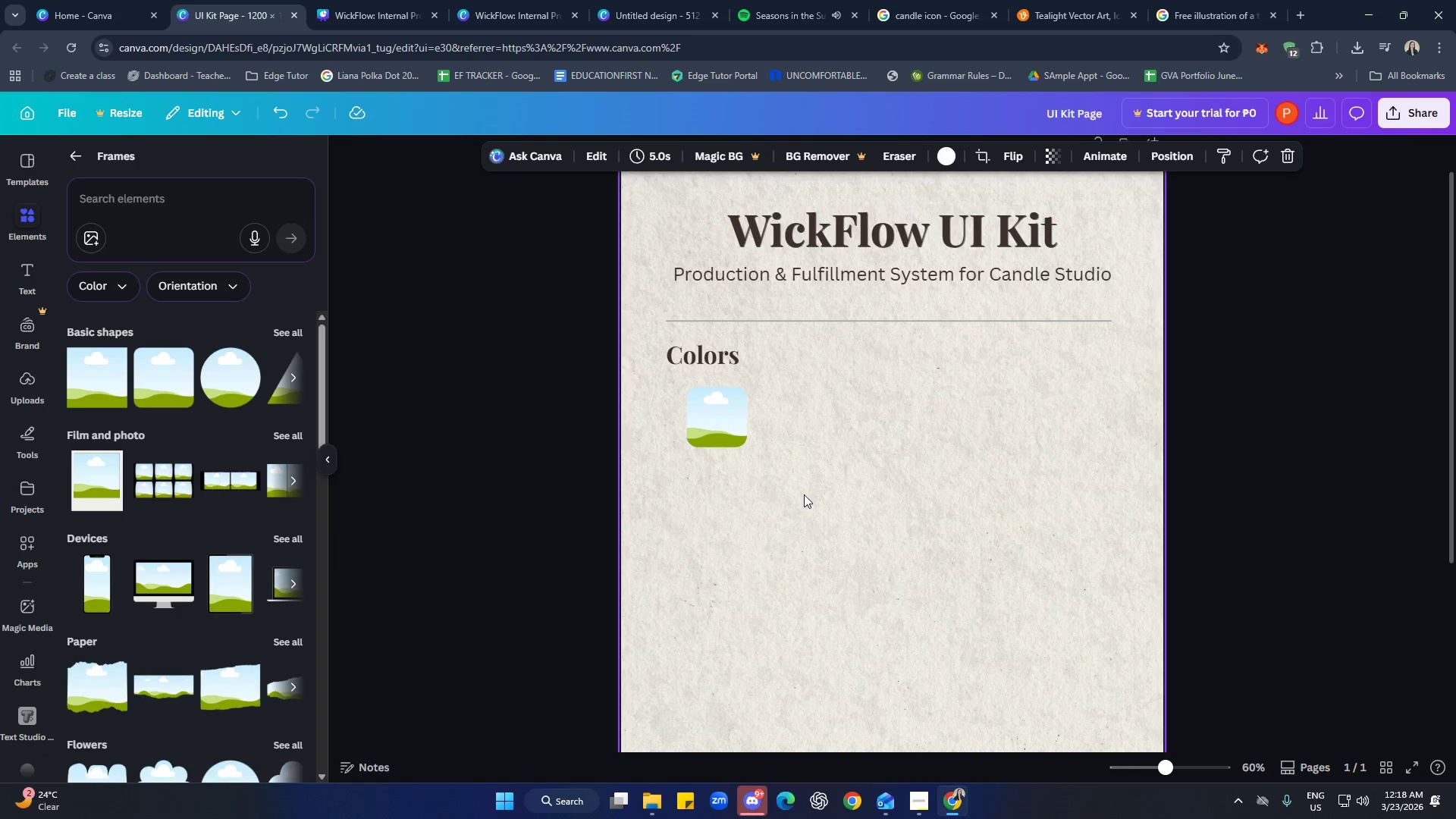 
left_click_drag(start_coordinate=[735, 438], to_coordinate=[718, 435])
 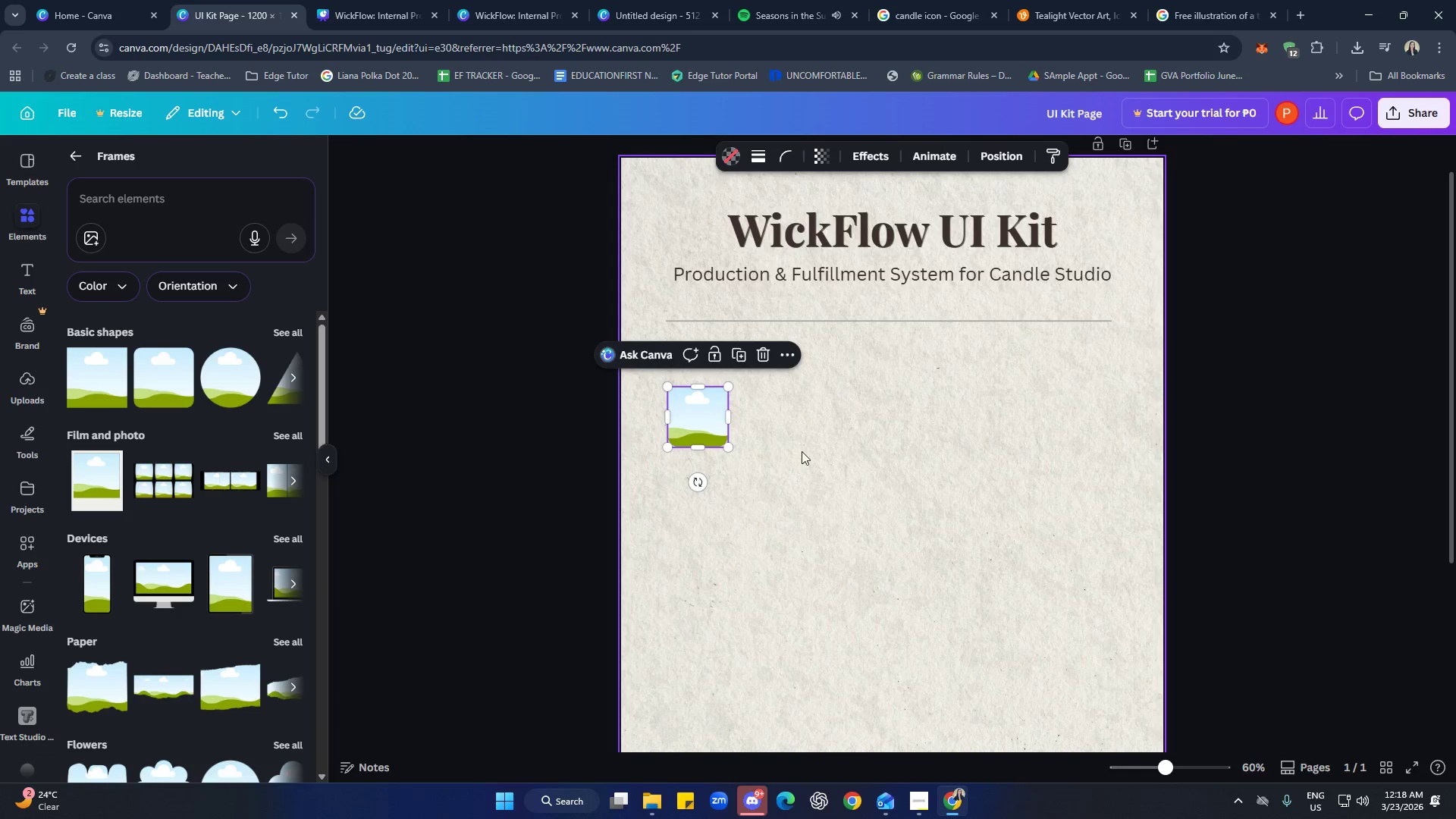 
left_click([802, 451])
 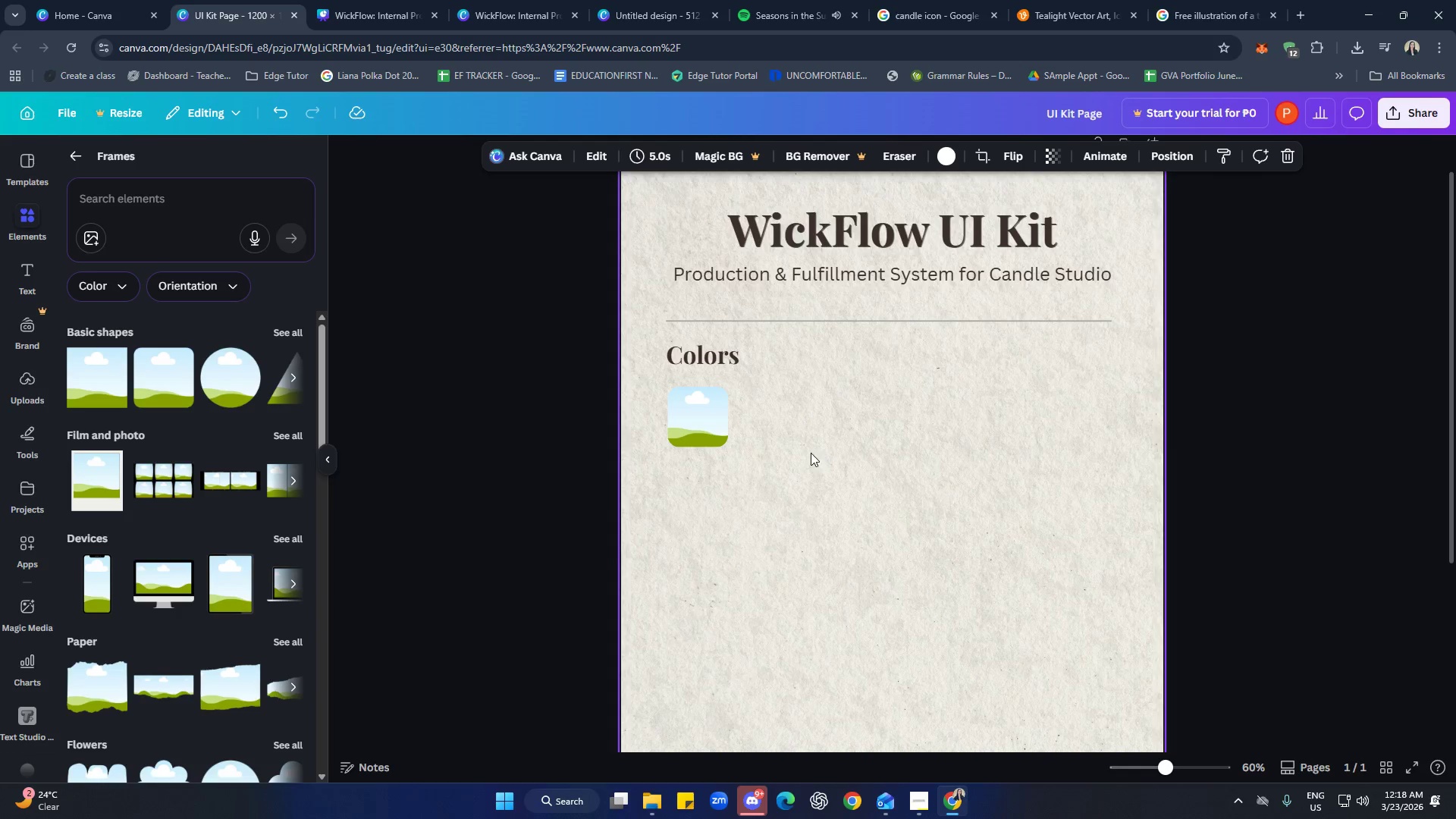 
scroll: coordinate [217, 486], scroll_direction: up, amount: 3.0
 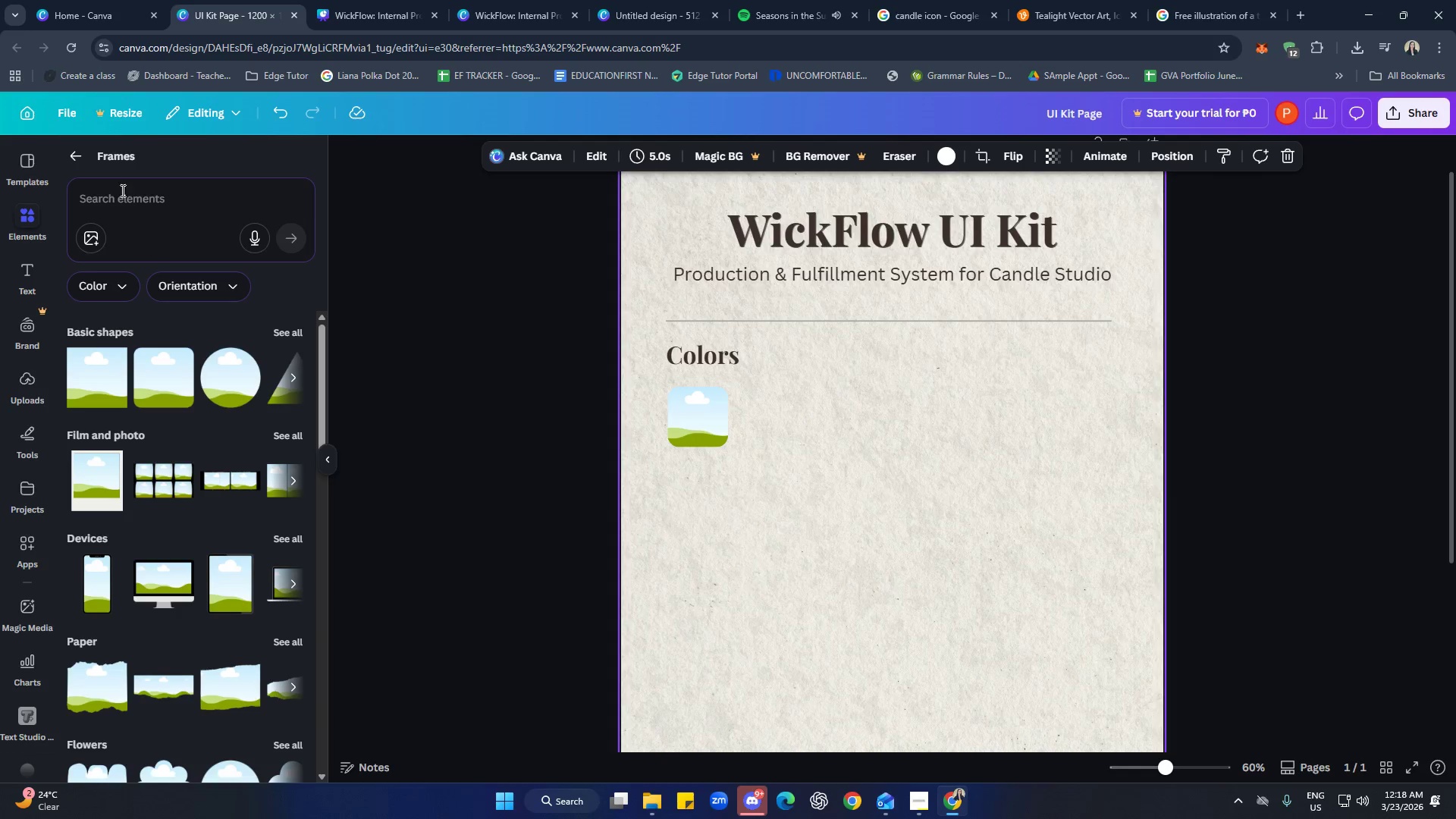 
left_click([77, 154])
 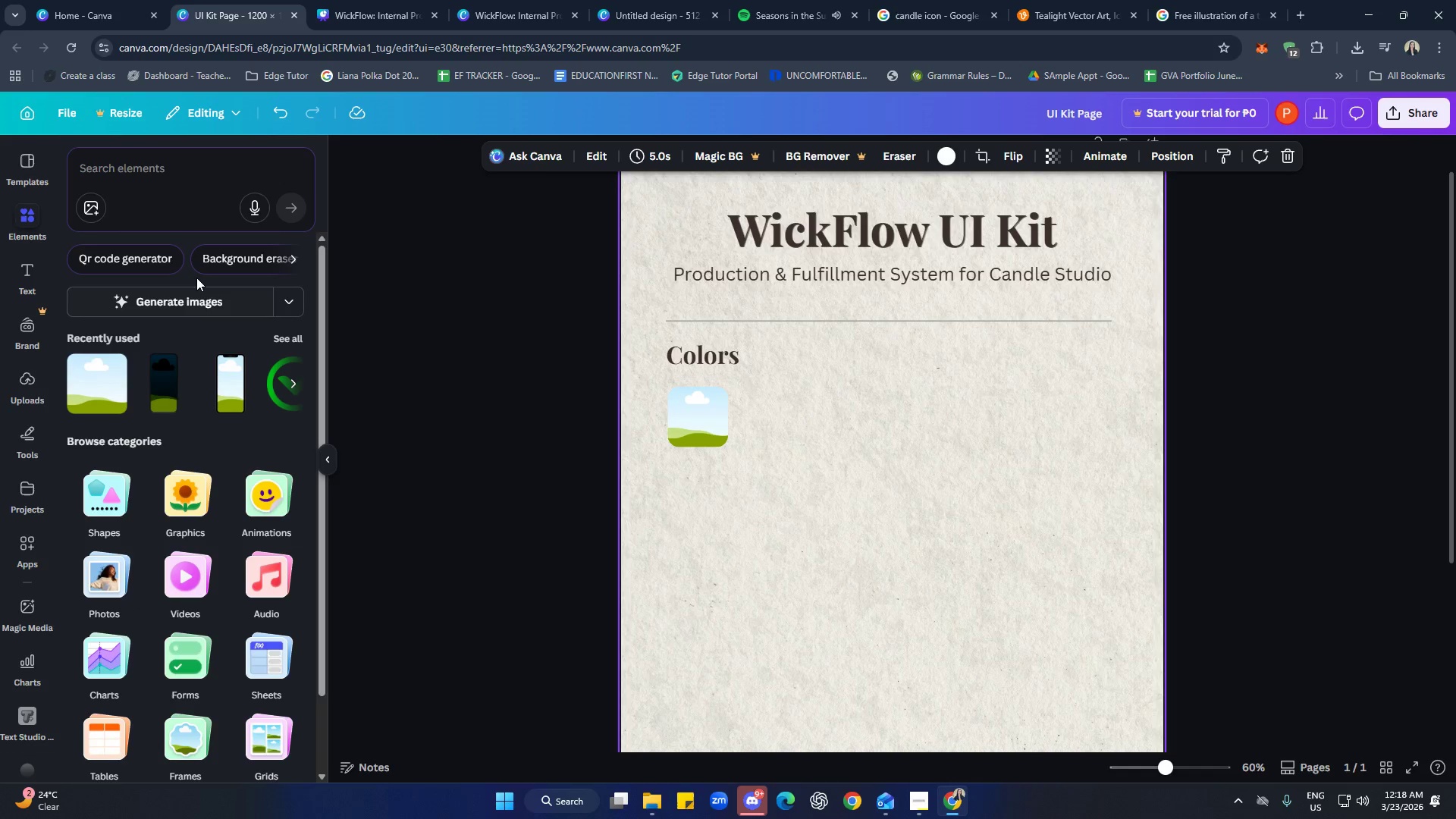 
wait(8.92)
 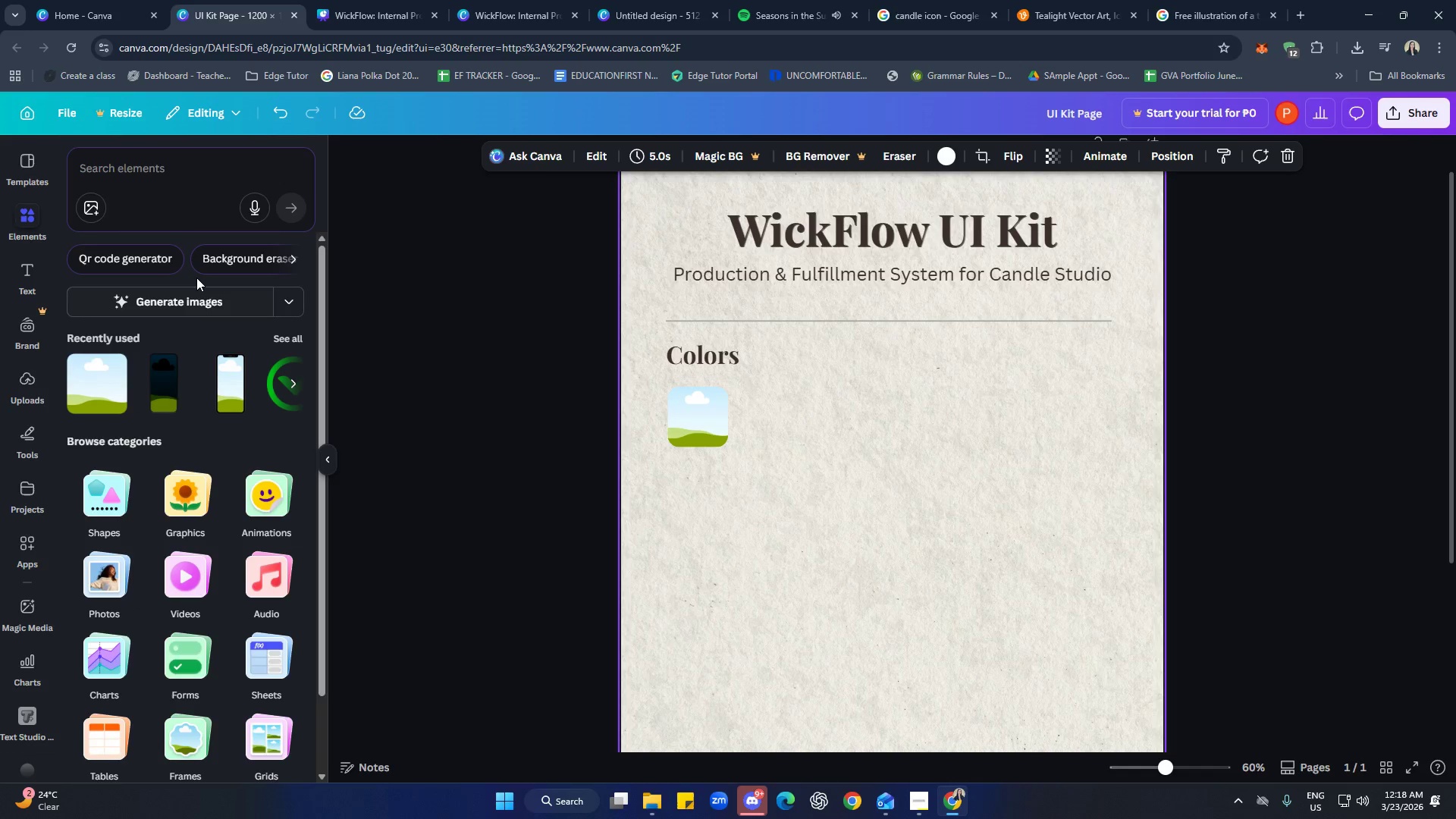 
scroll: coordinate [249, 473], scroll_direction: up, amount: 1.0
 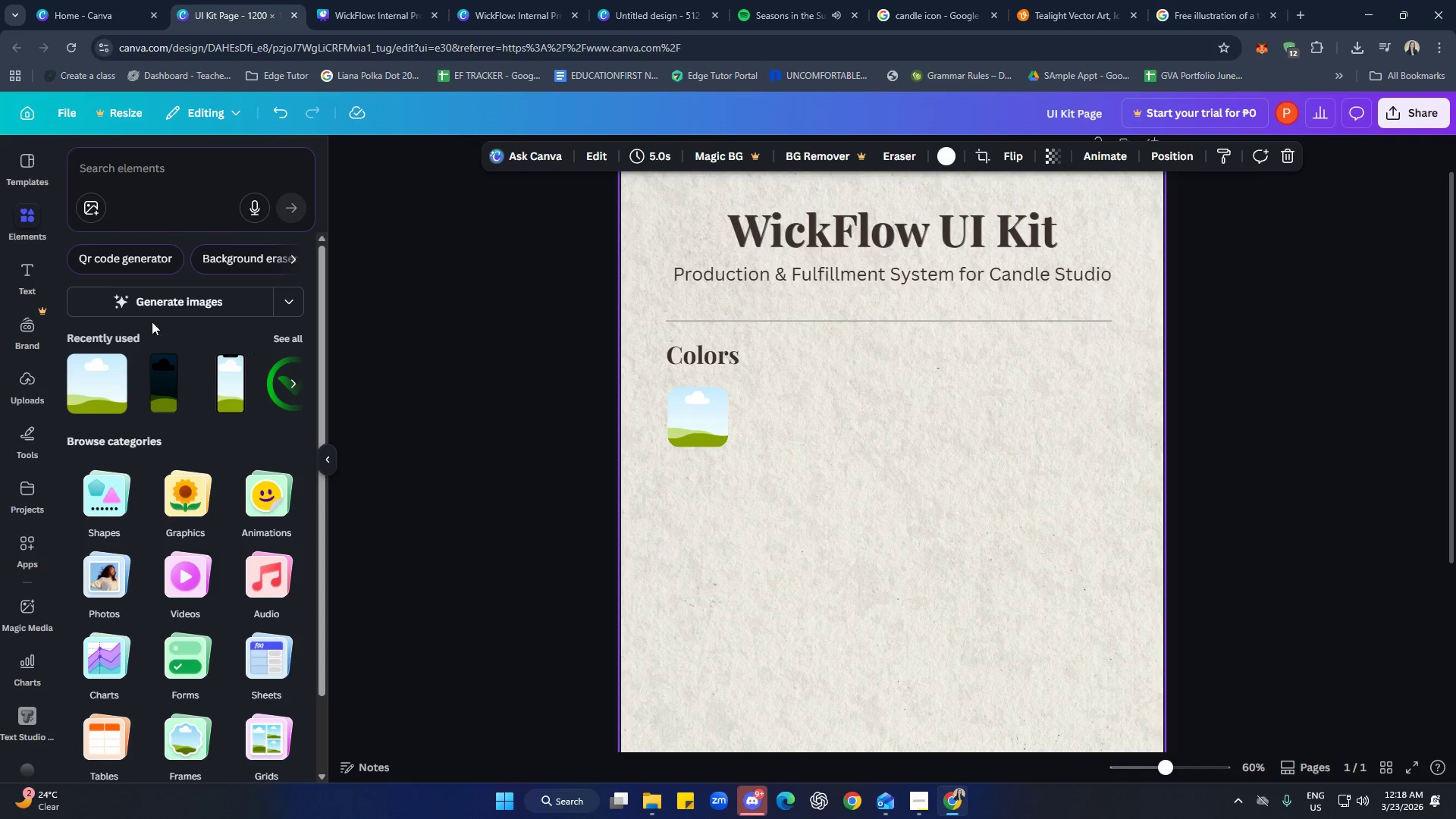 
wait(6.91)
 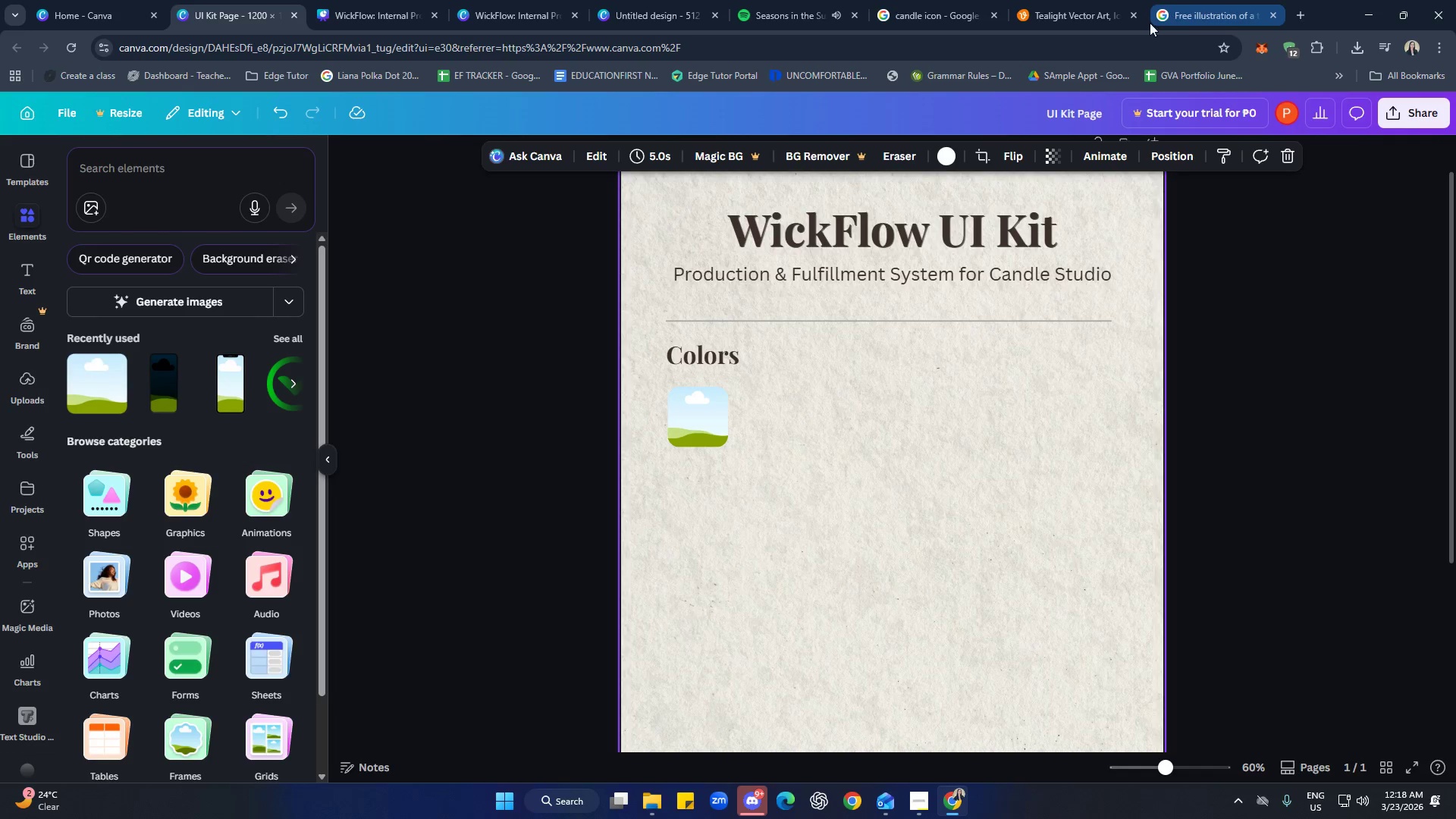 
left_click([199, 173])
 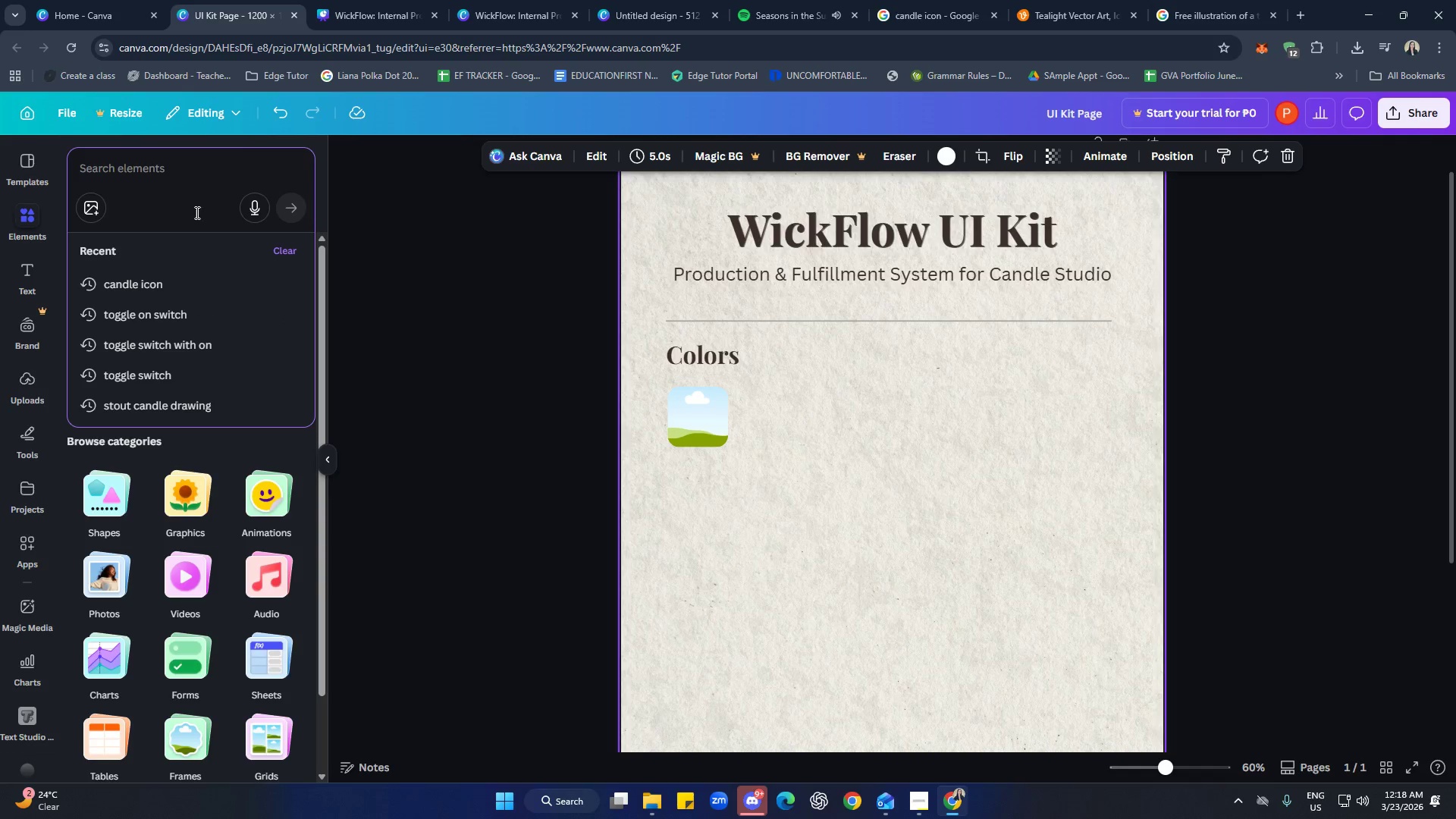 
wait(5.03)
 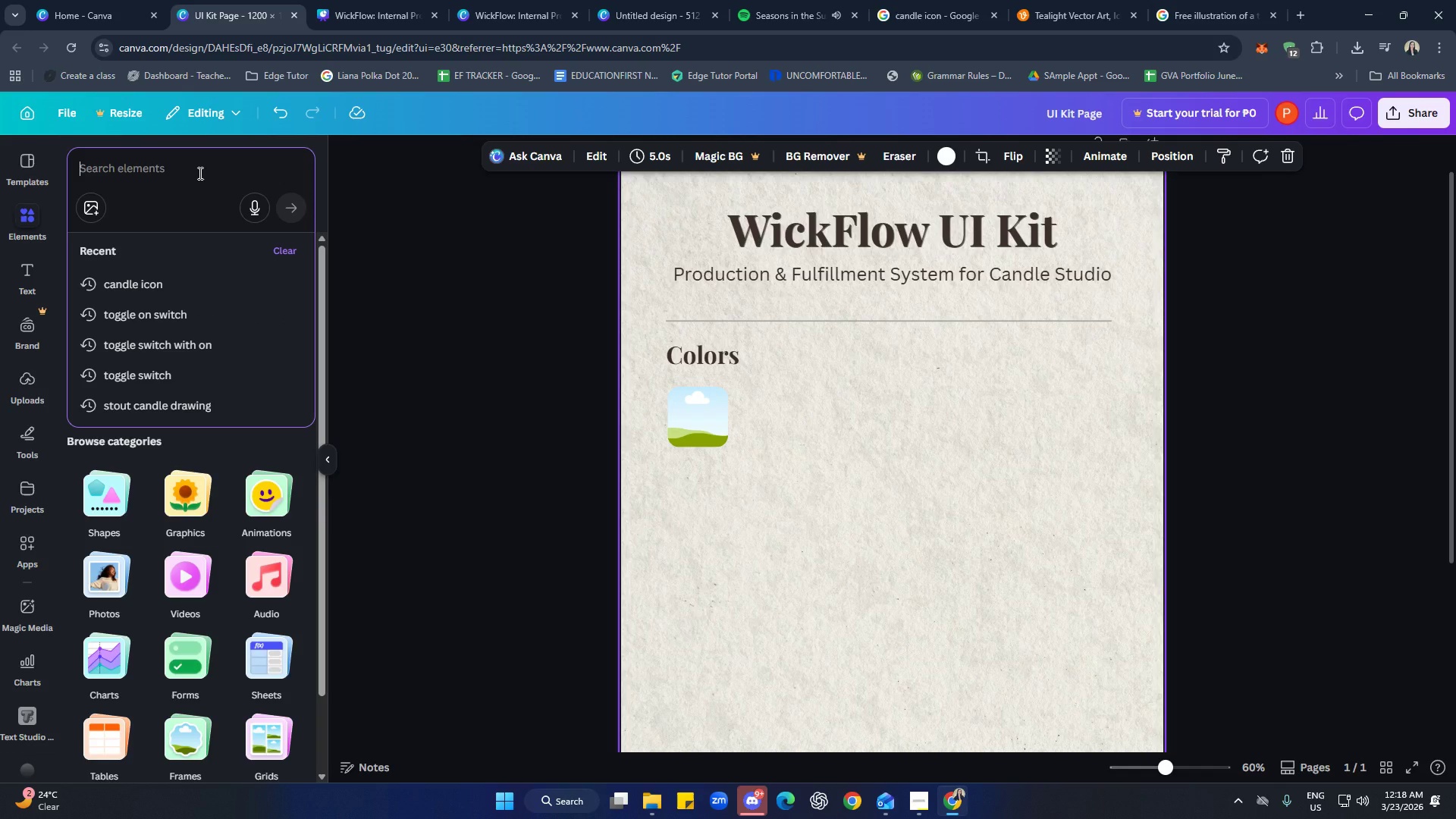 
left_click([857, 546])
 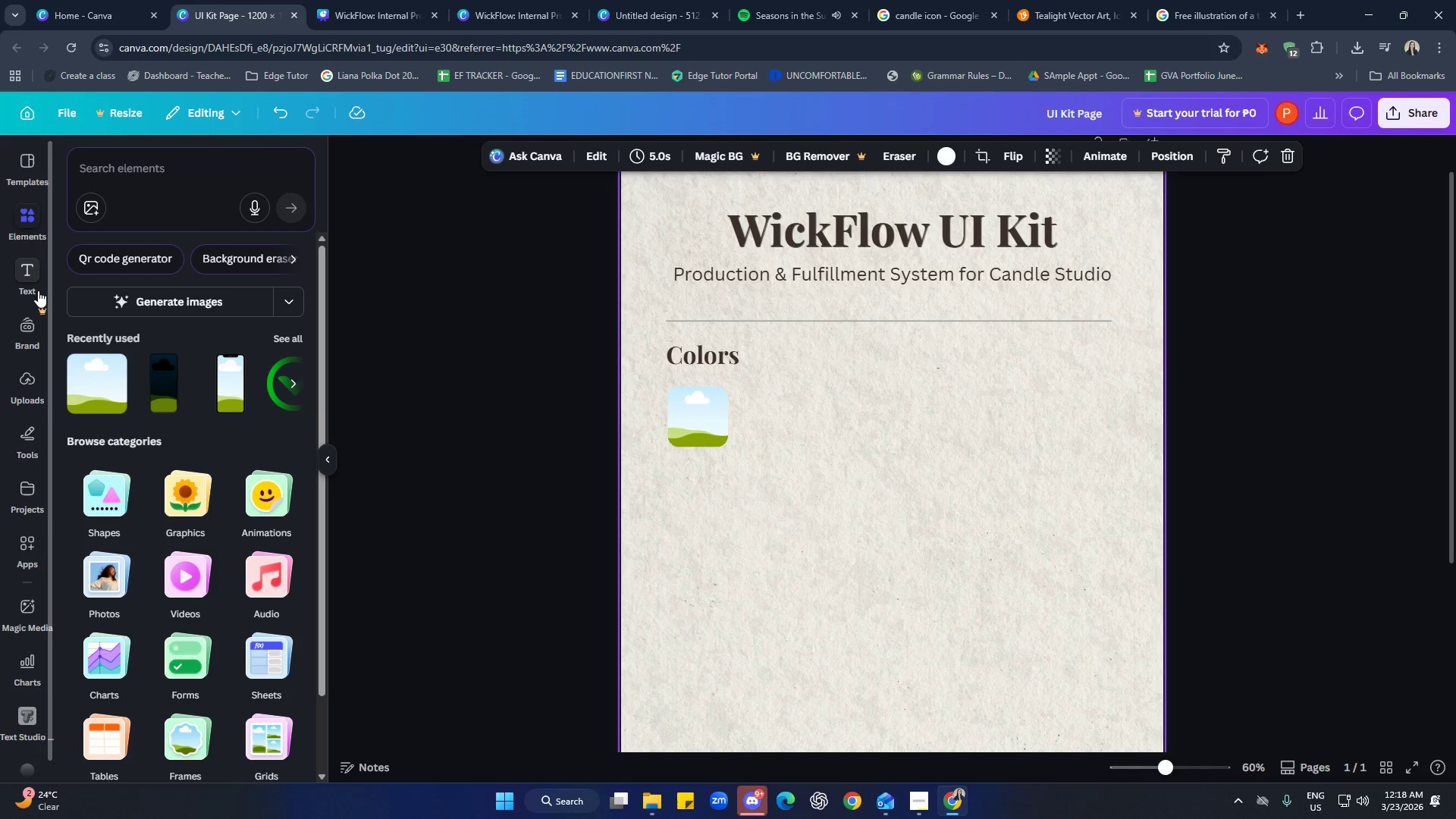 
left_click([33, 286])
 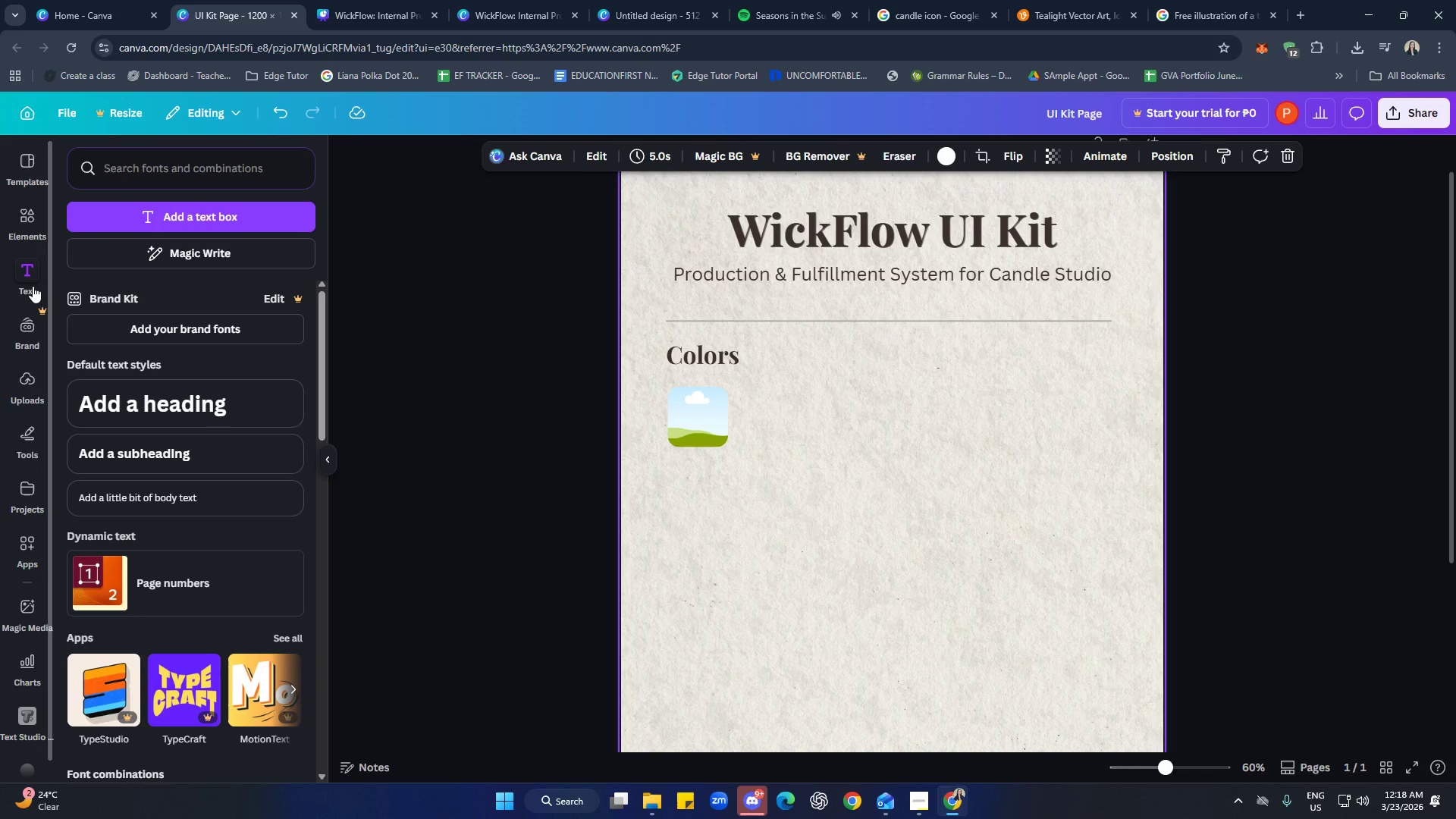 
left_click([20, 224])
 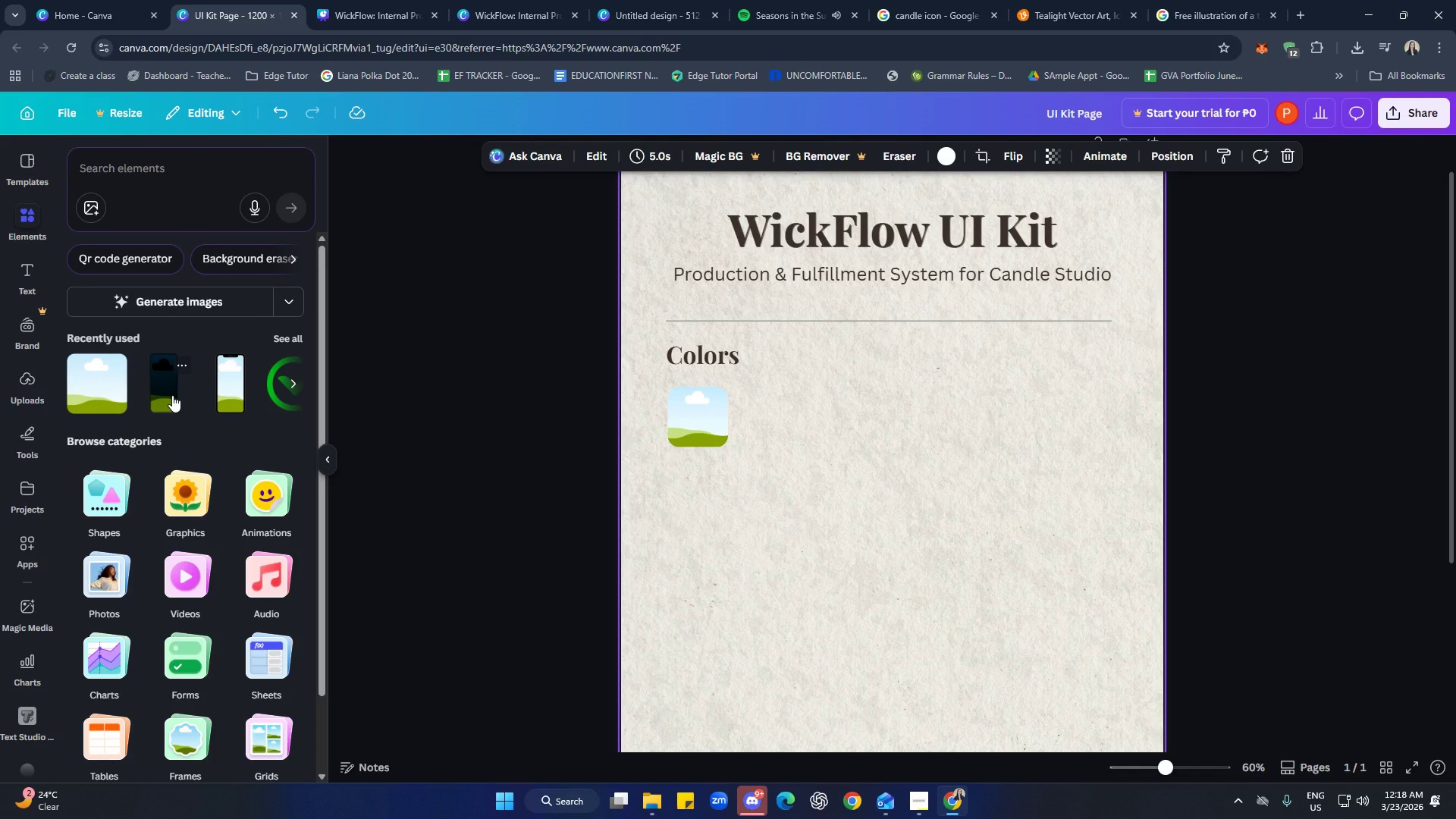 
wait(9.41)
 